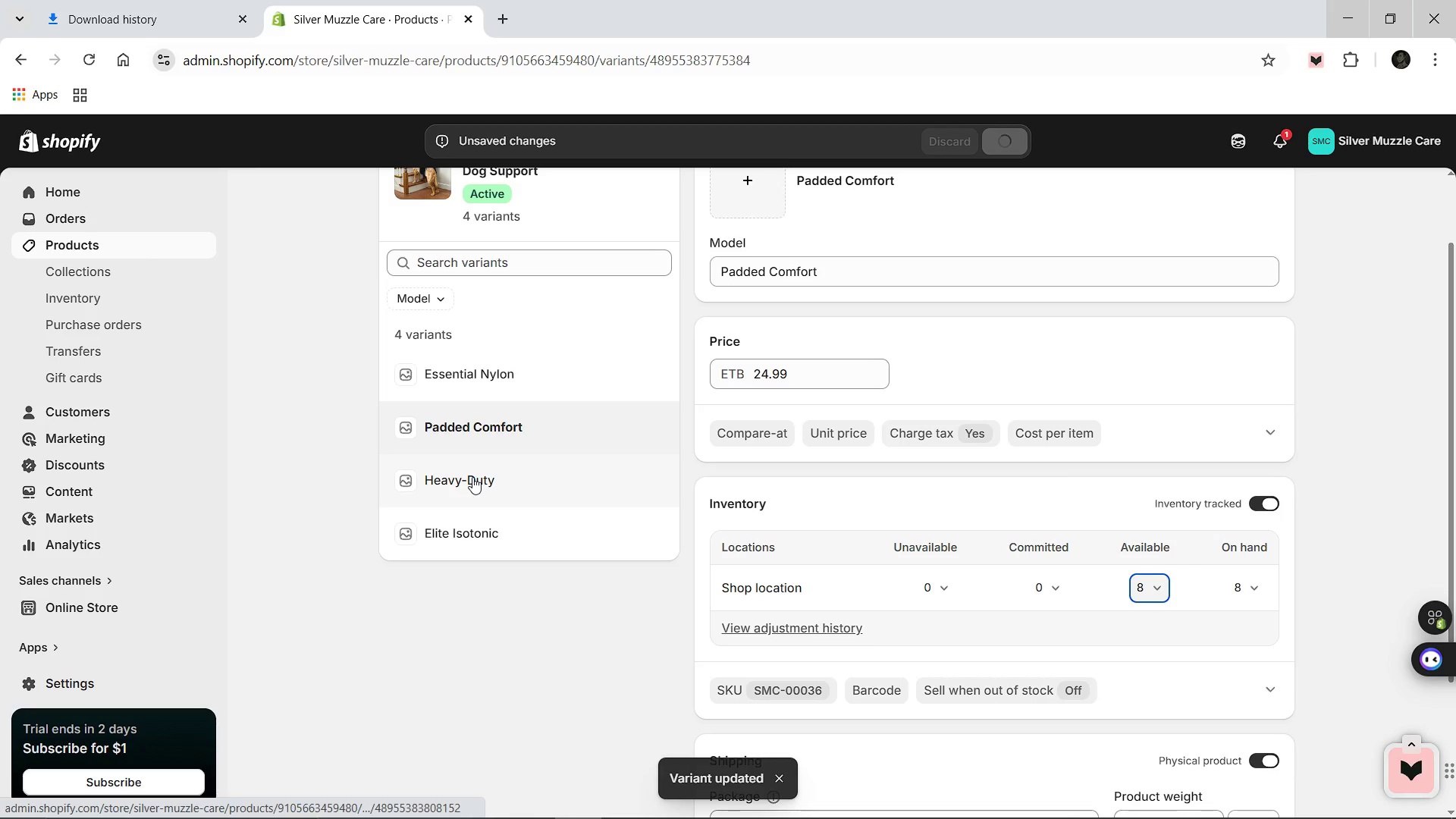 
left_click([456, 480])
 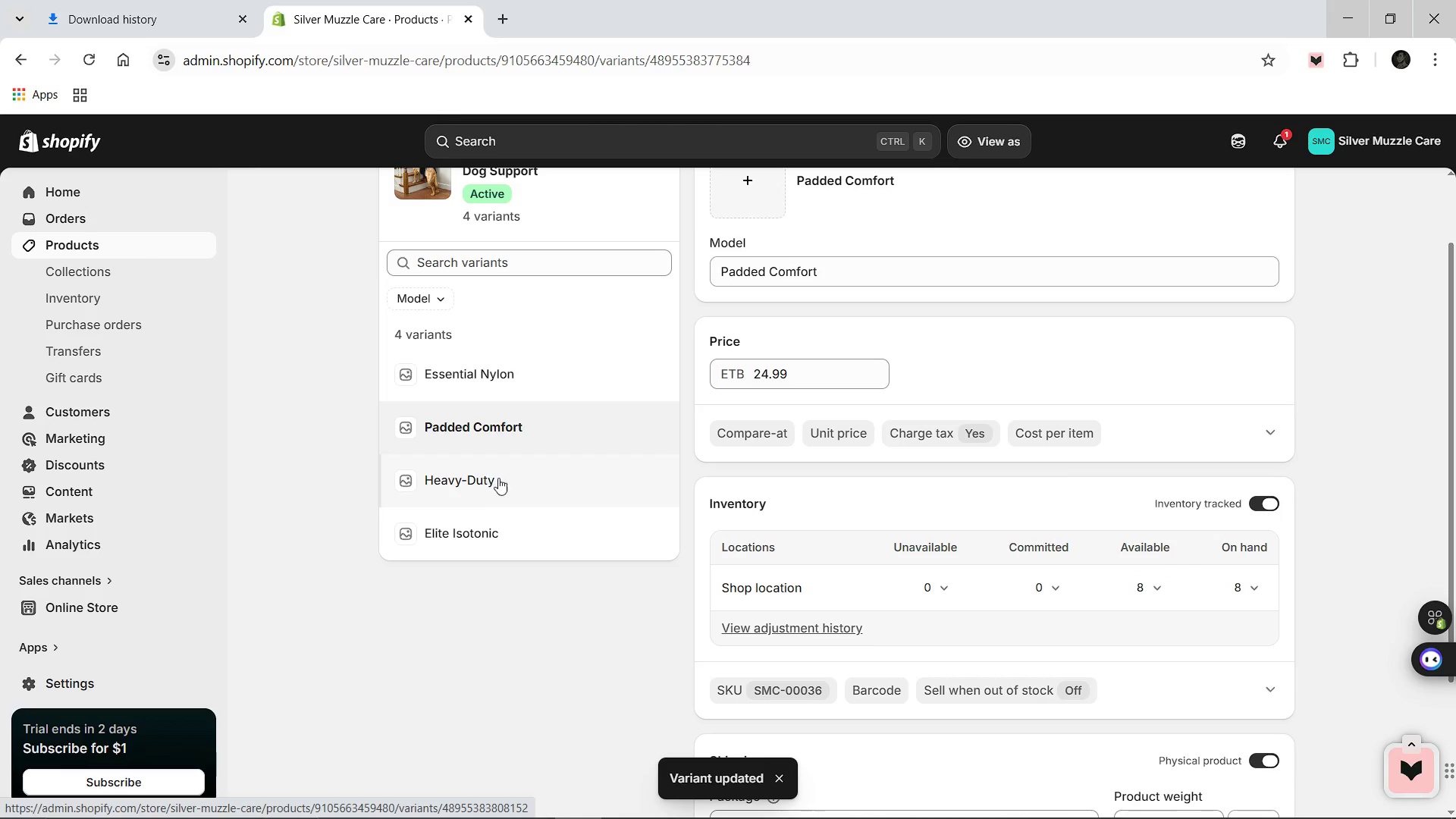 
mouse_move([522, 494])
 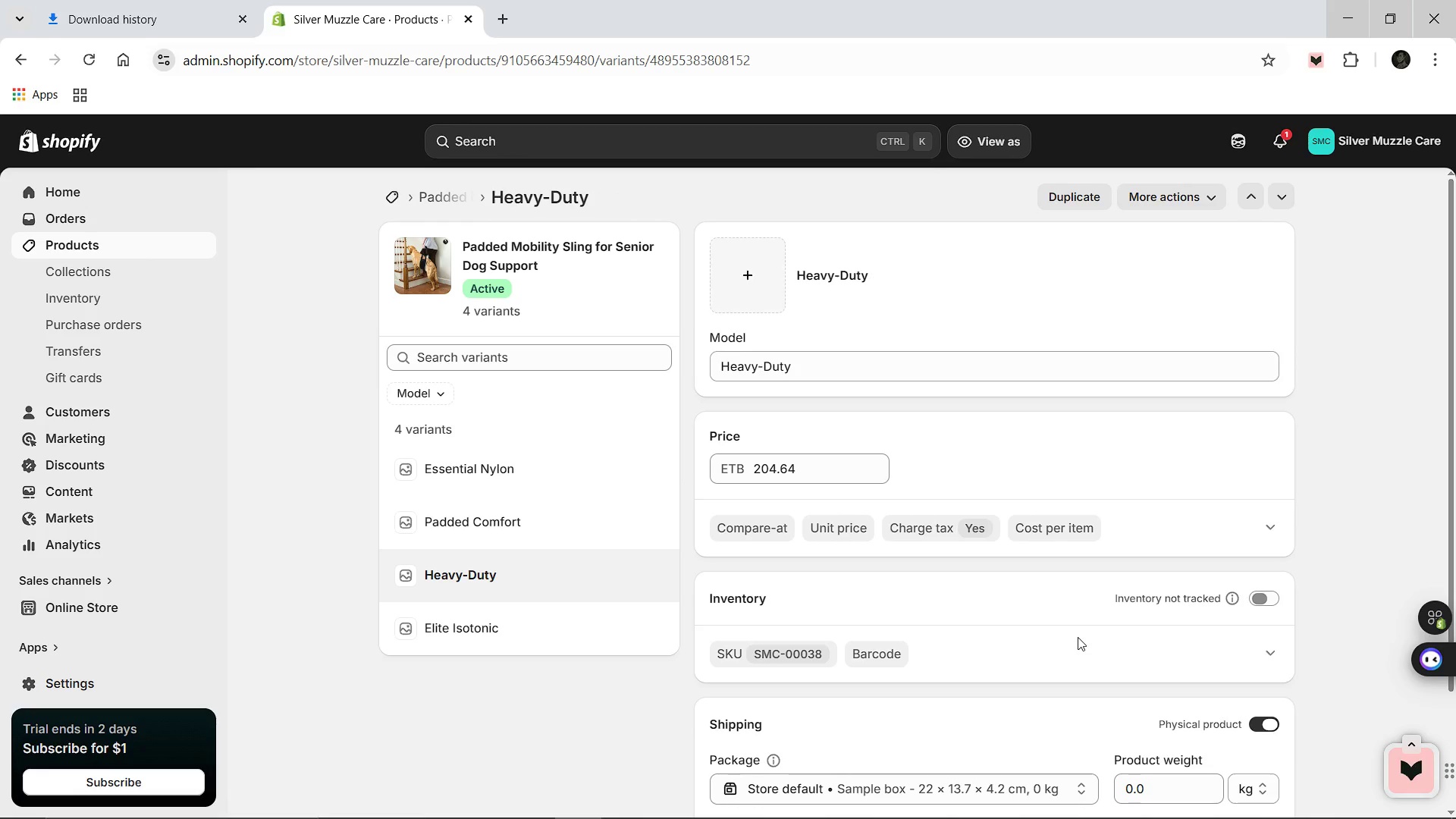 
scroll: coordinate [1078, 637], scroll_direction: down, amount: 1.0
 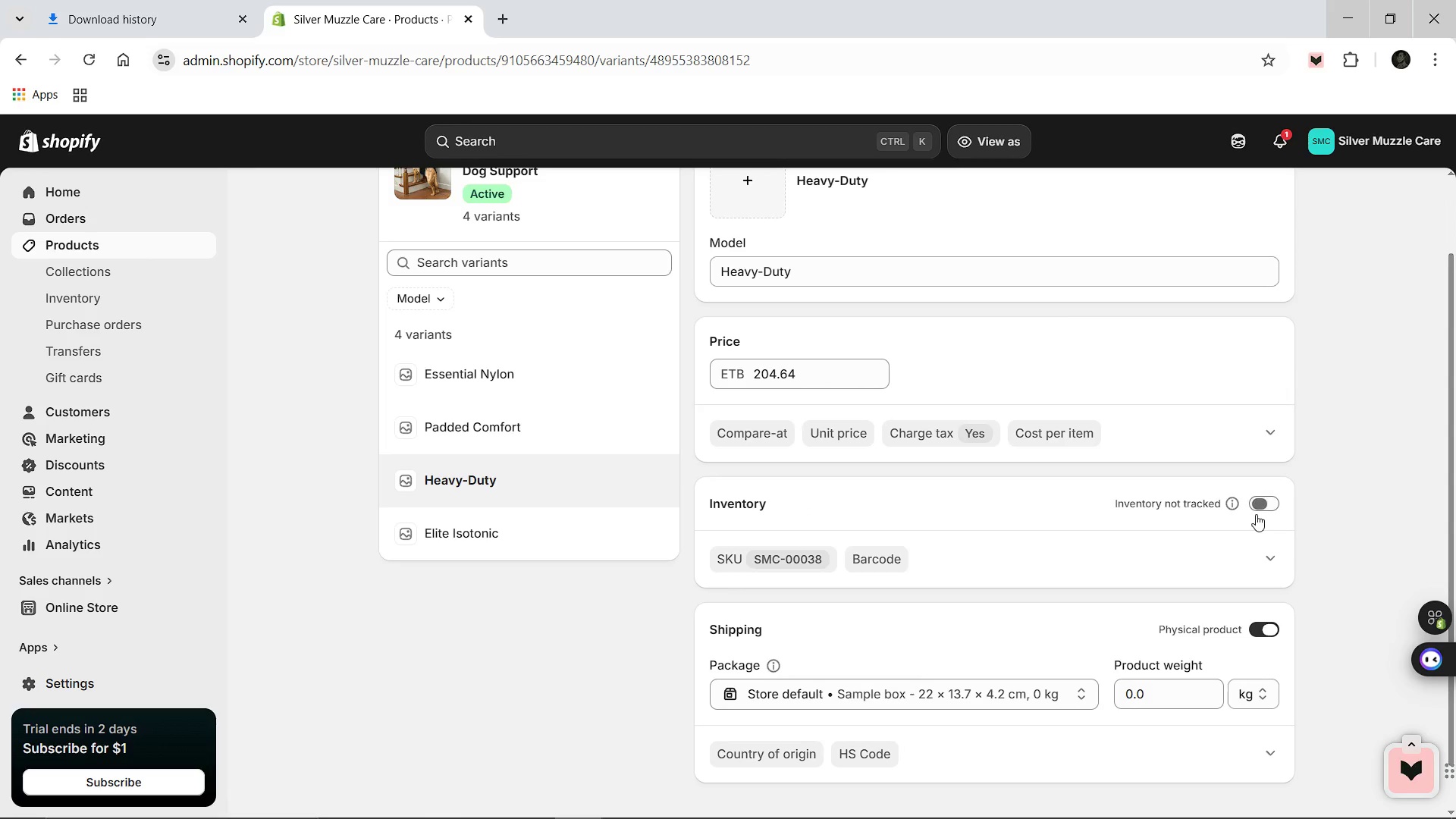 
left_click([1256, 513])
 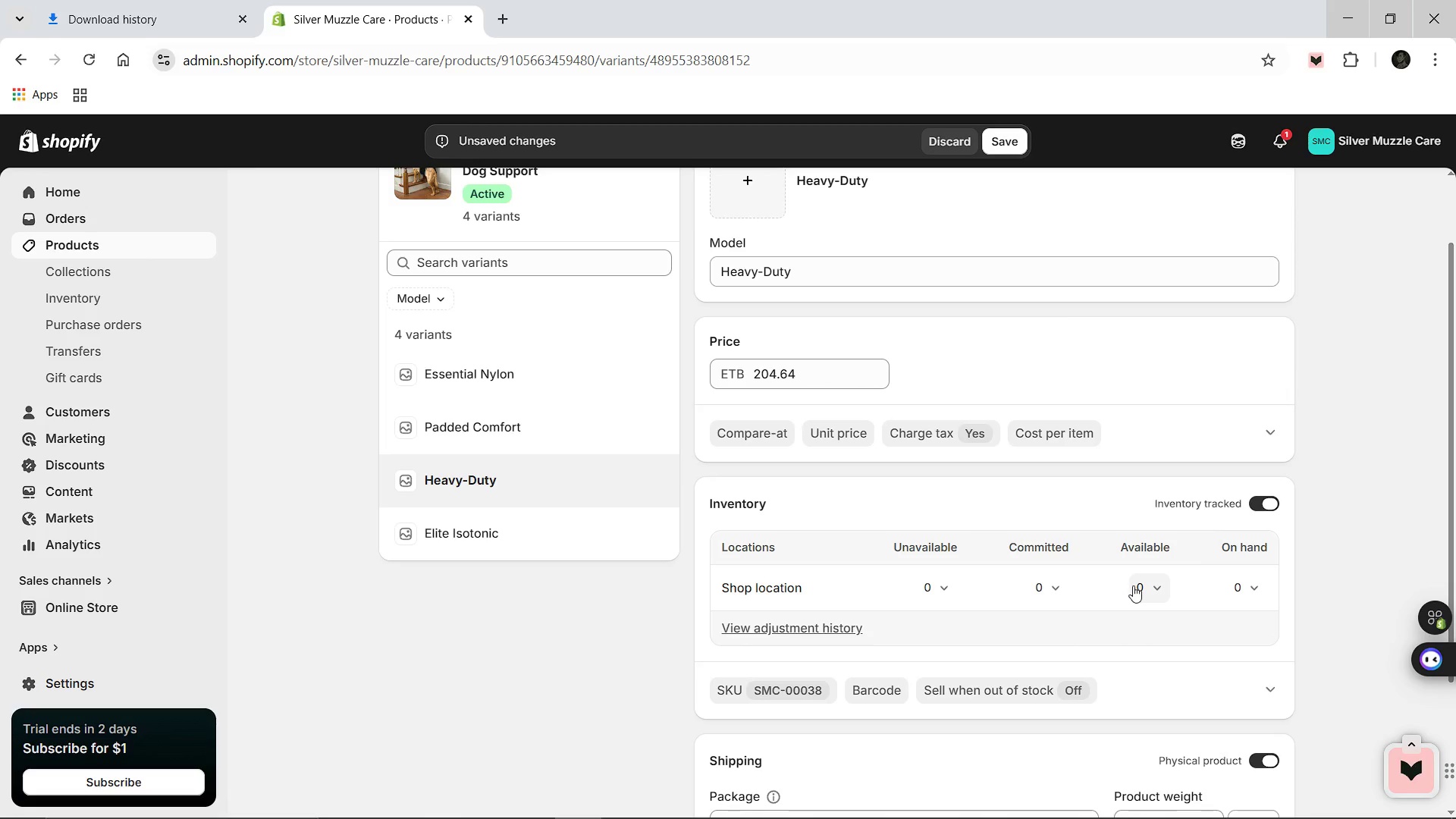 
left_click([1133, 585])
 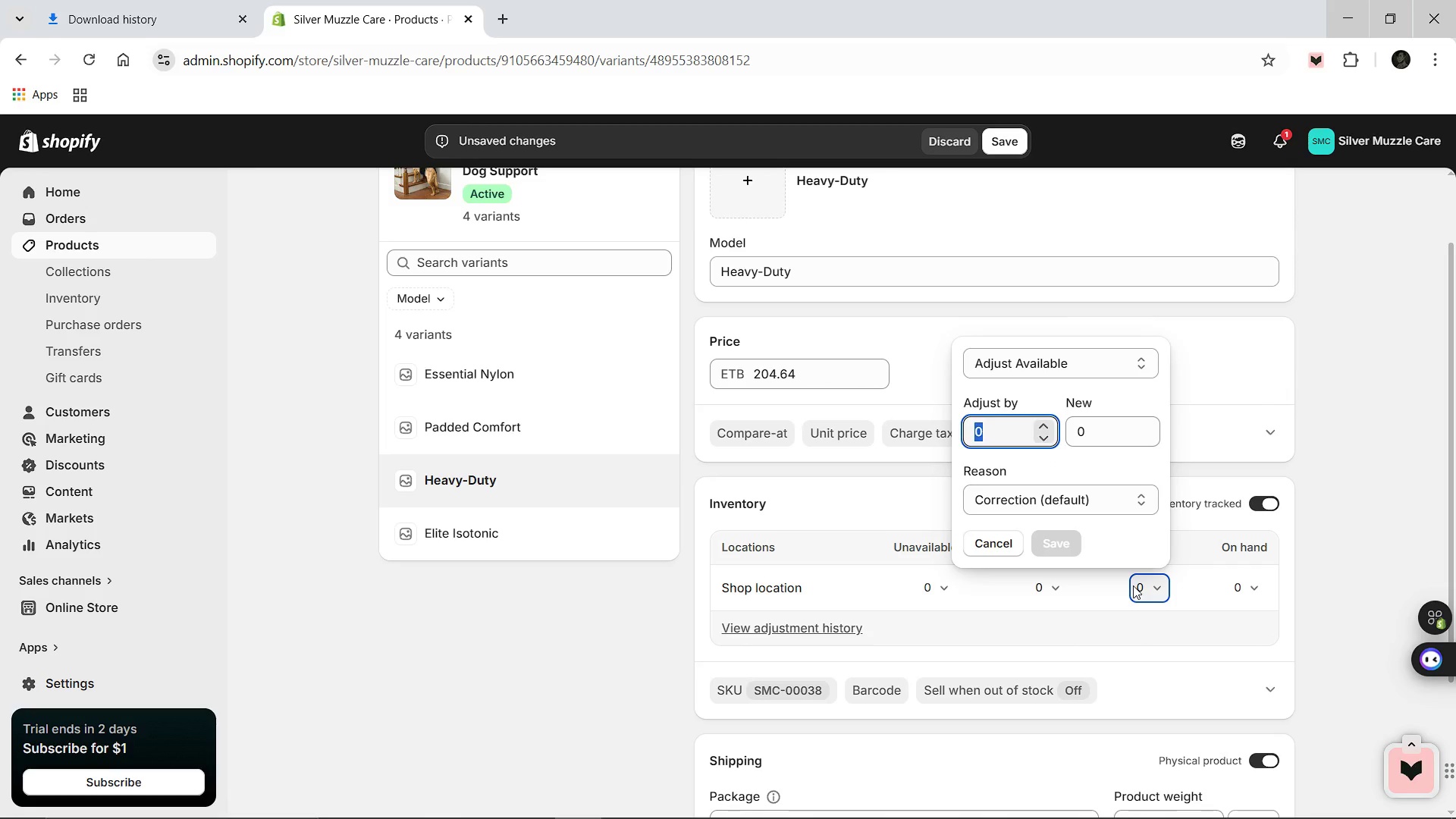 
key(8)
 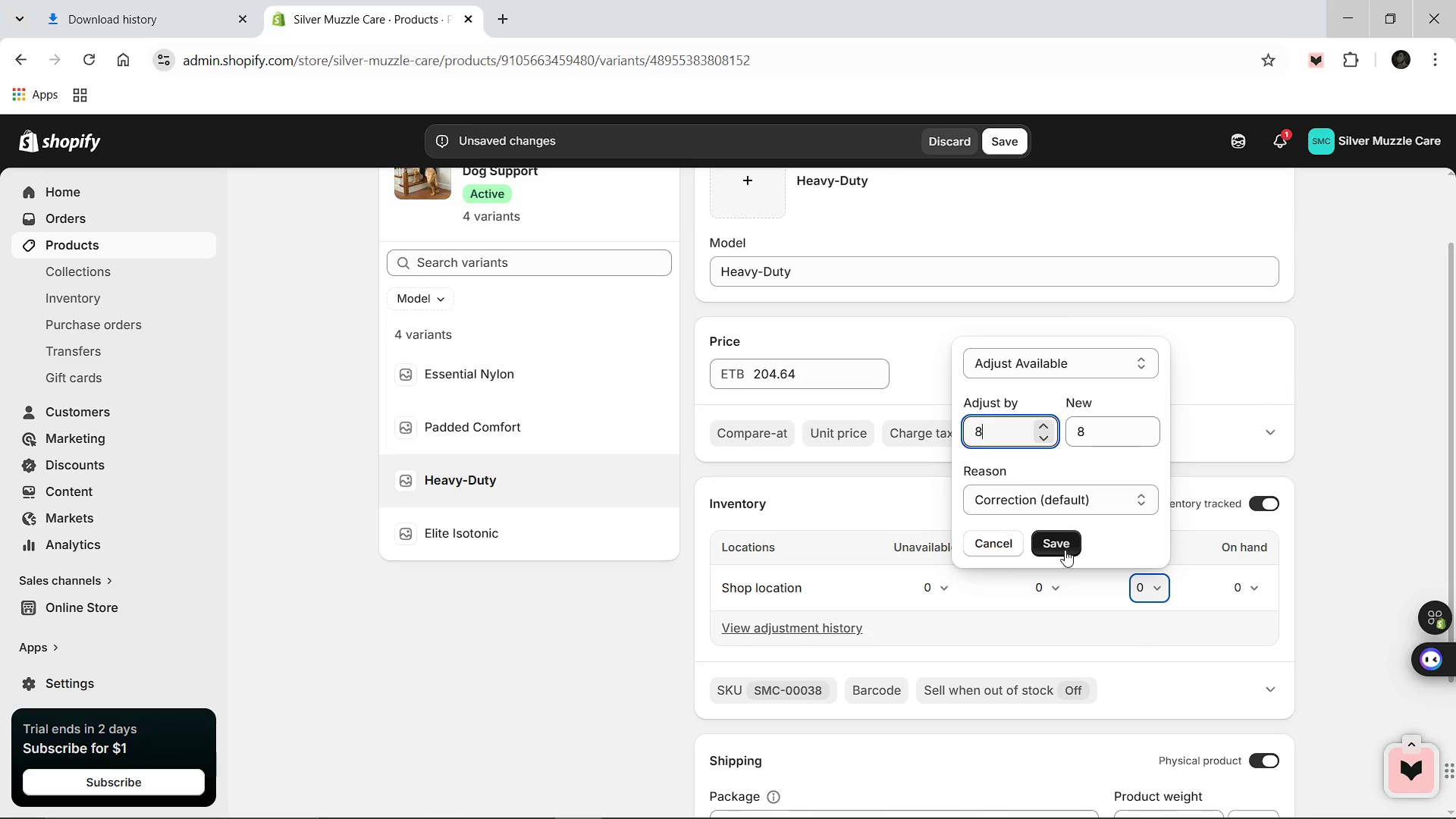 
left_click([1058, 544])
 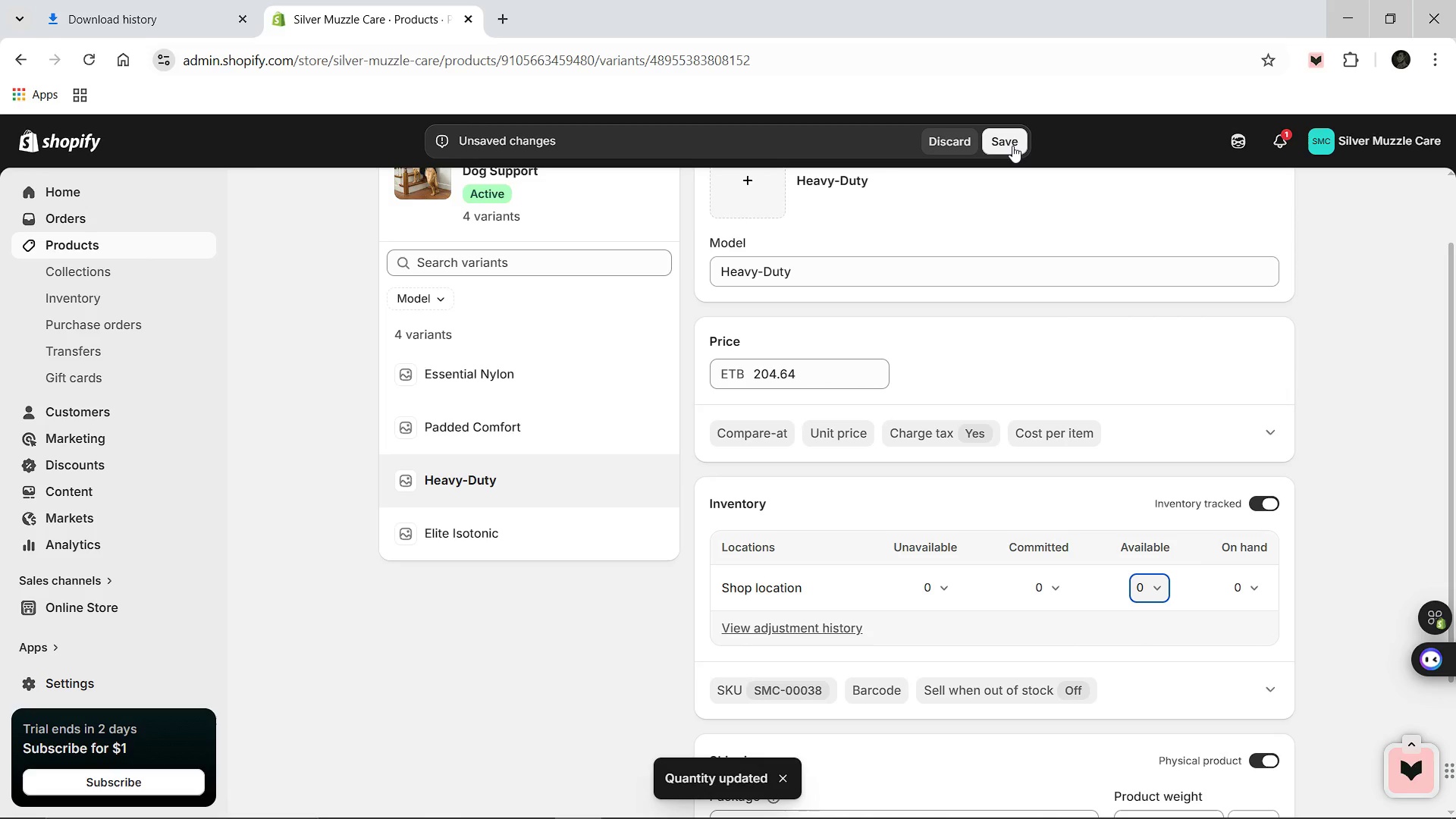 
left_click([1012, 146])
 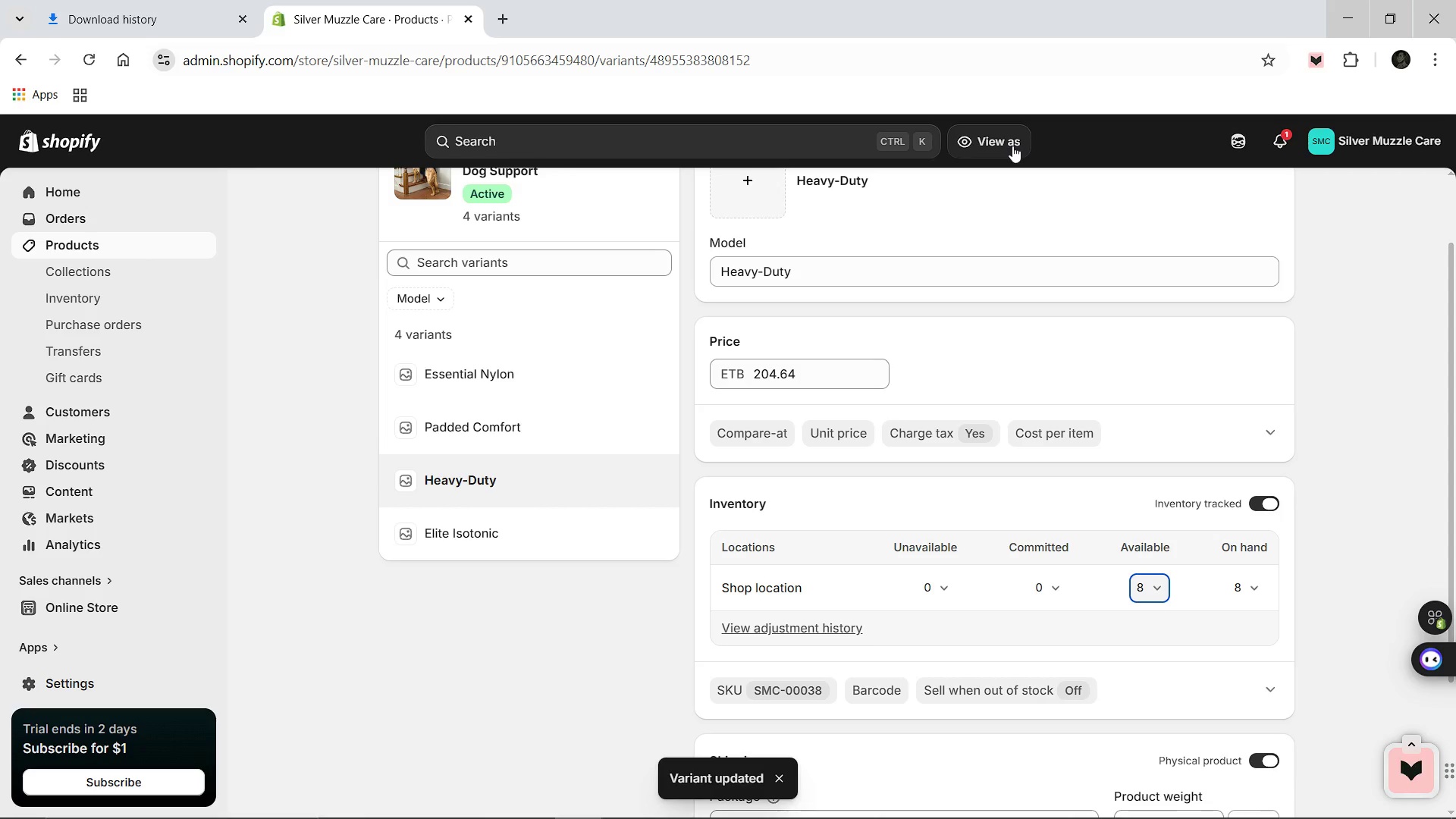 
wait(9.41)
 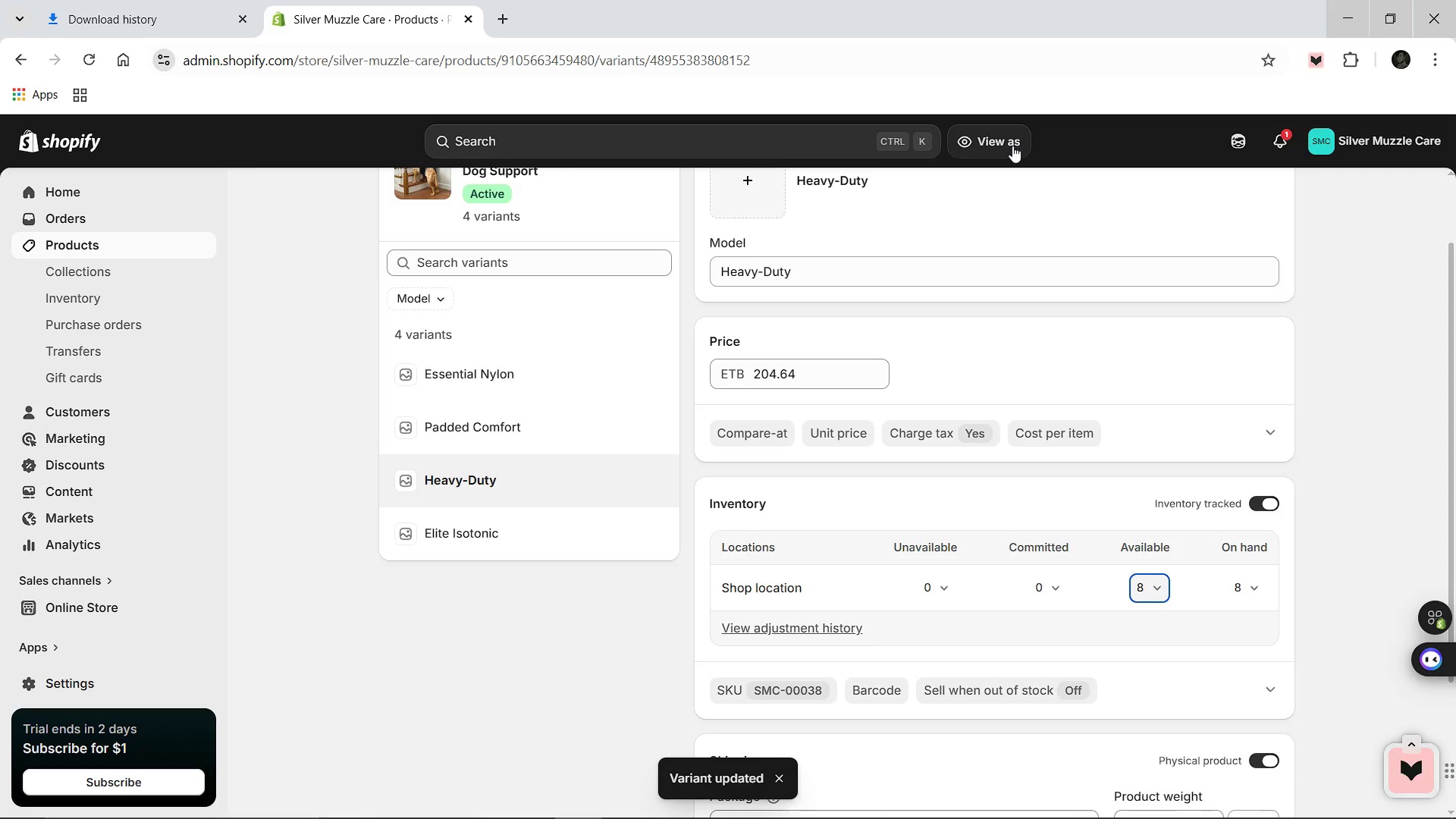 
left_click([450, 534])
 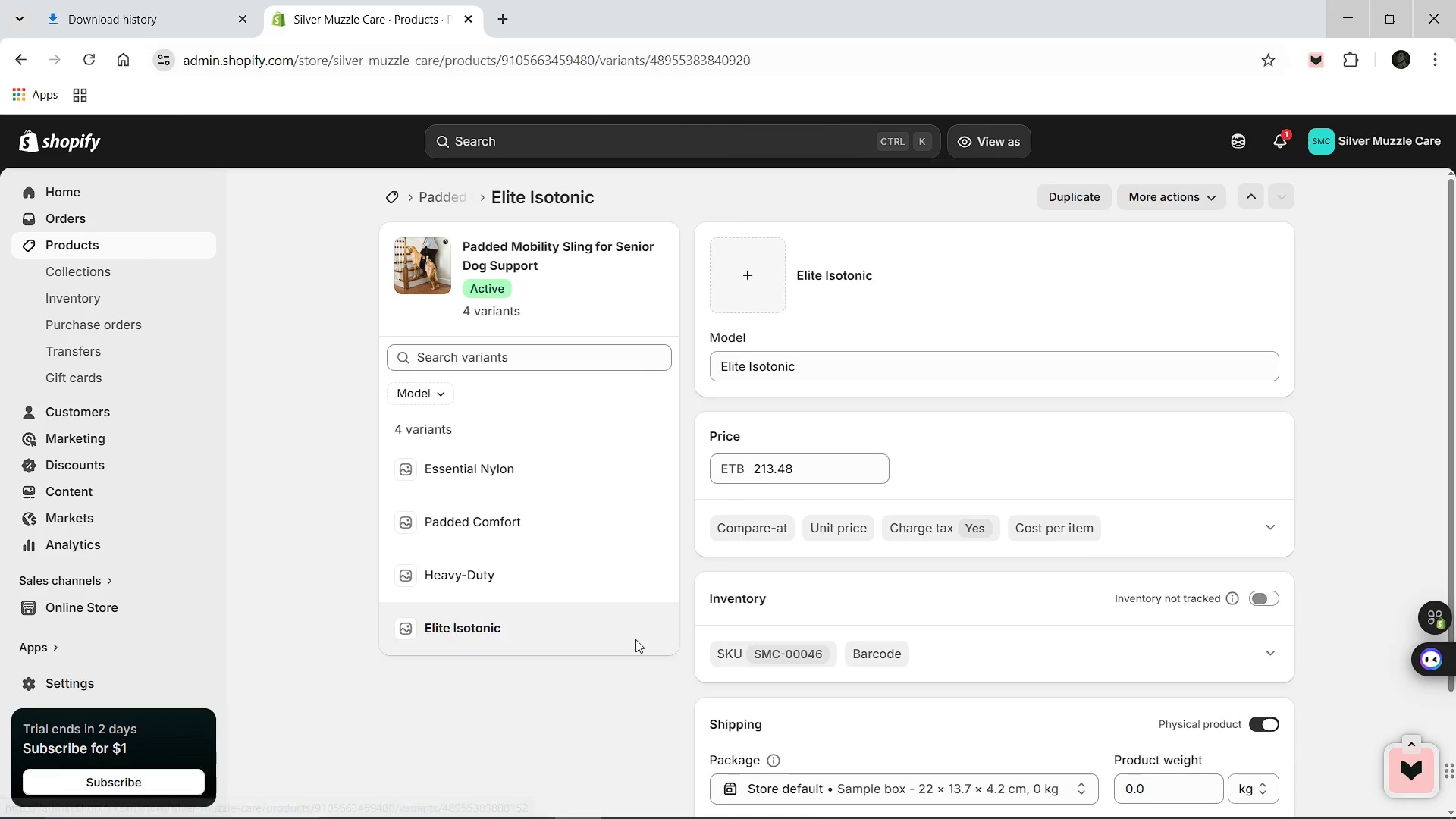 
scroll: coordinate [881, 608], scroll_direction: down, amount: 1.0
 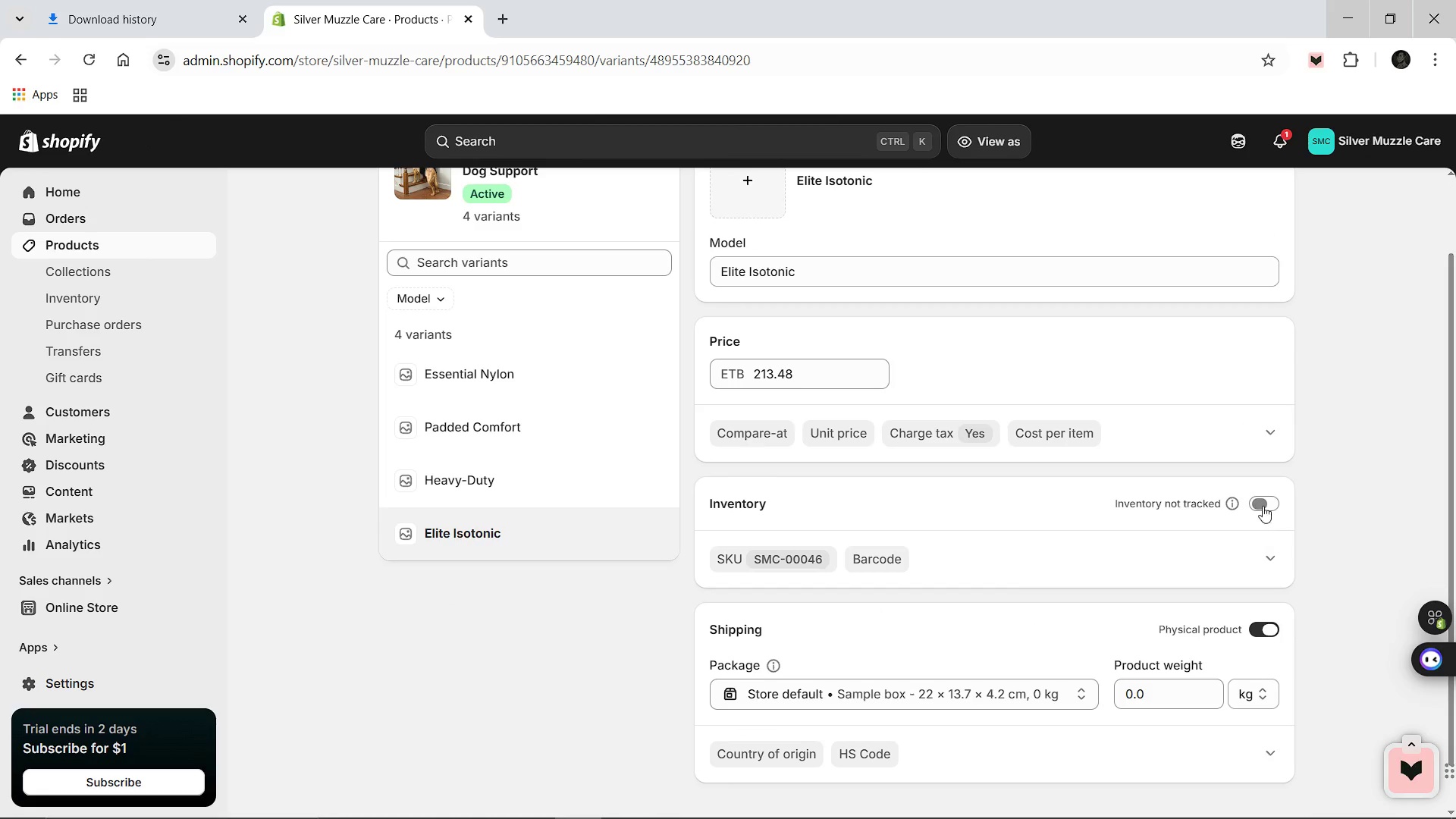 
left_click([1263, 506])
 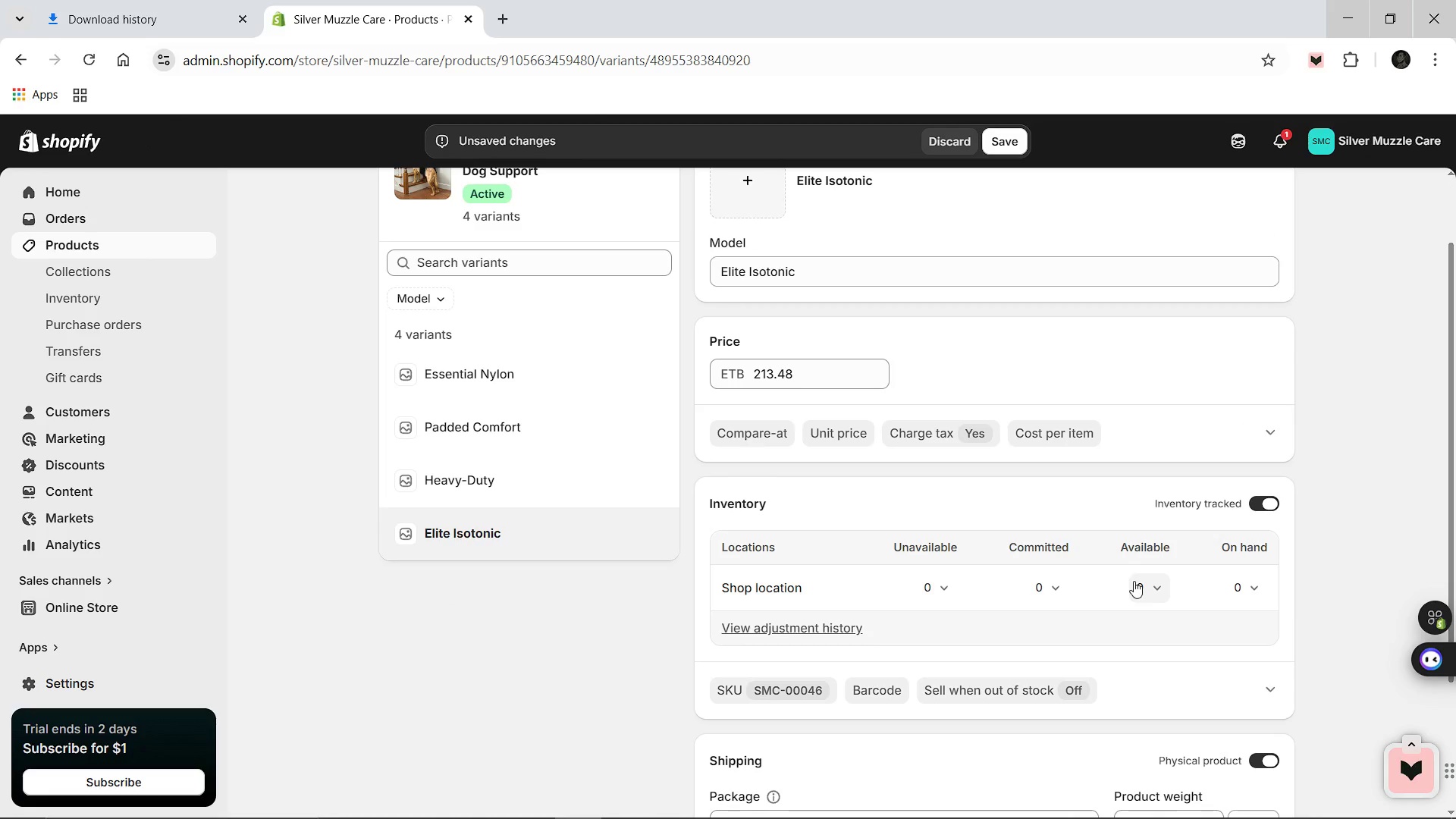 
left_click([1134, 582])
 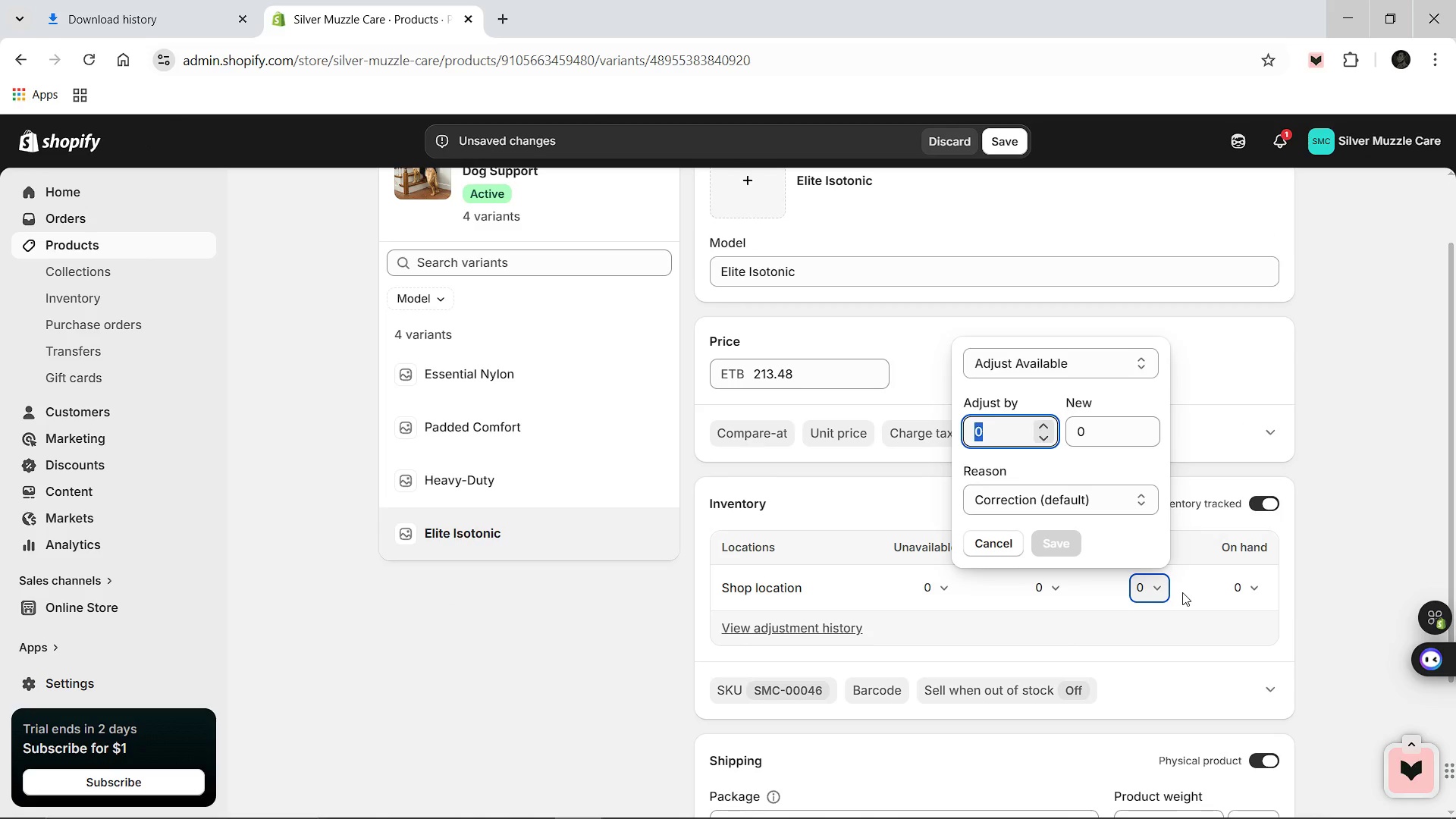 
key(9)
 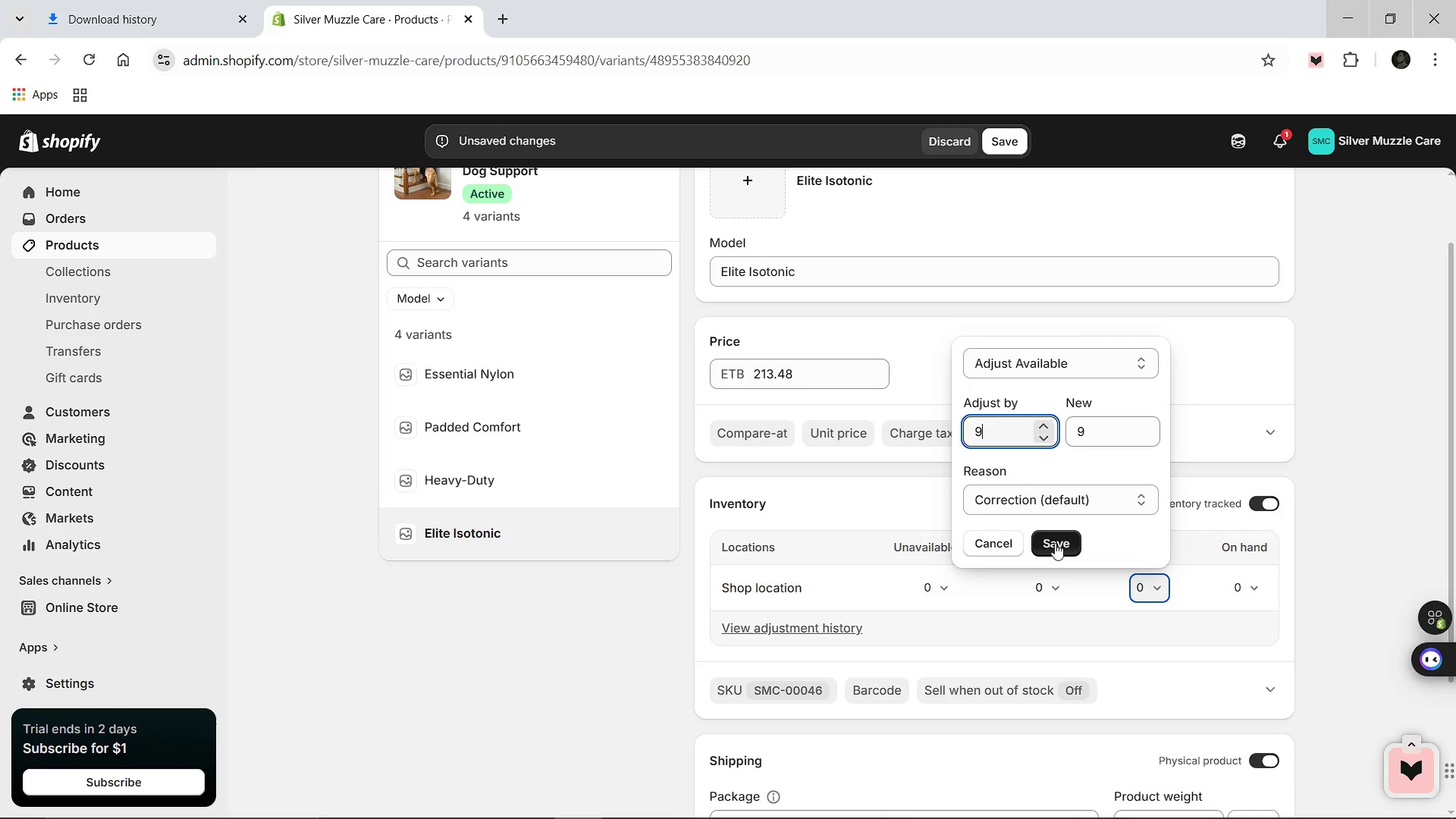 
left_click([1055, 543])
 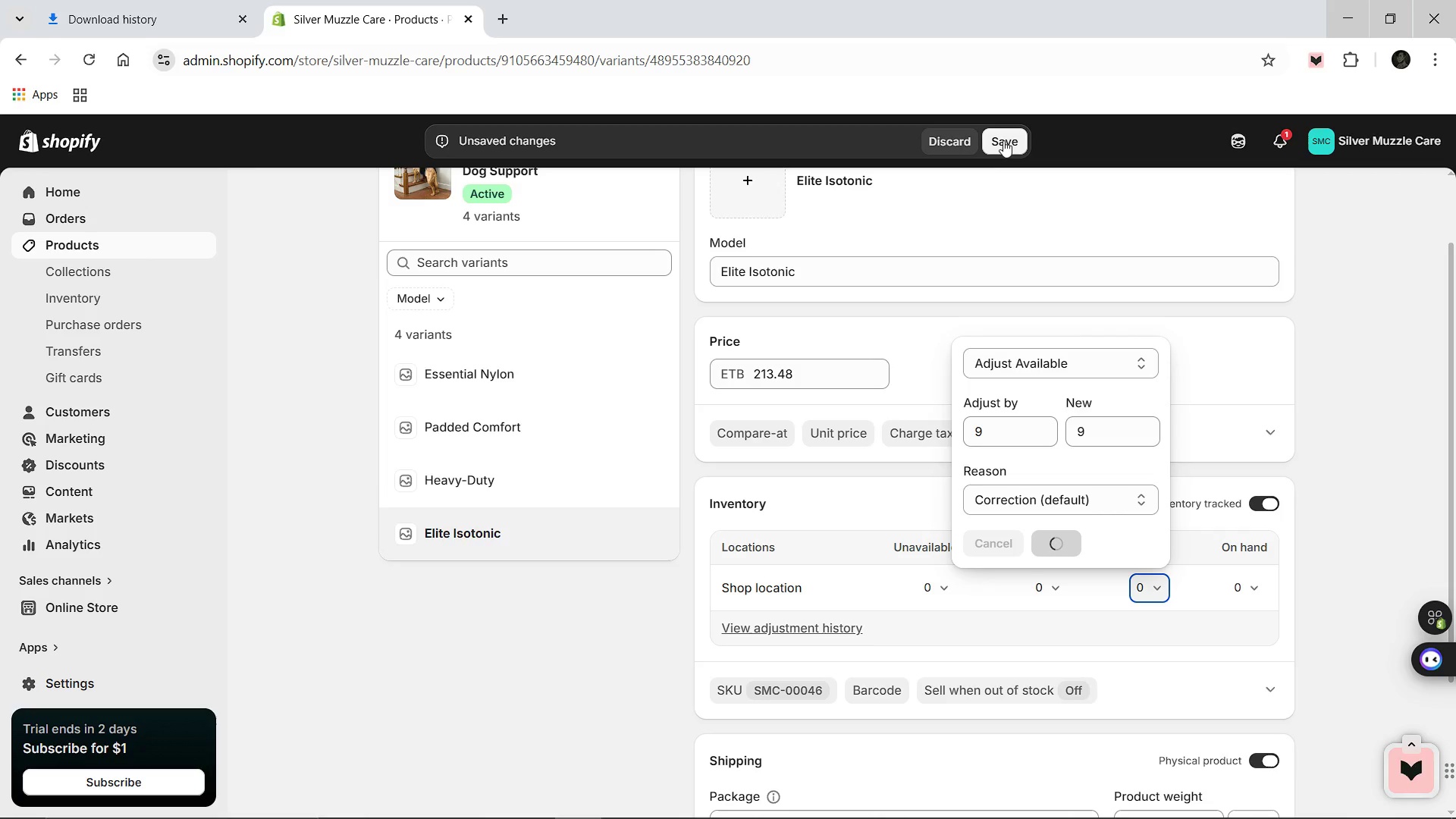 
left_click([1003, 140])
 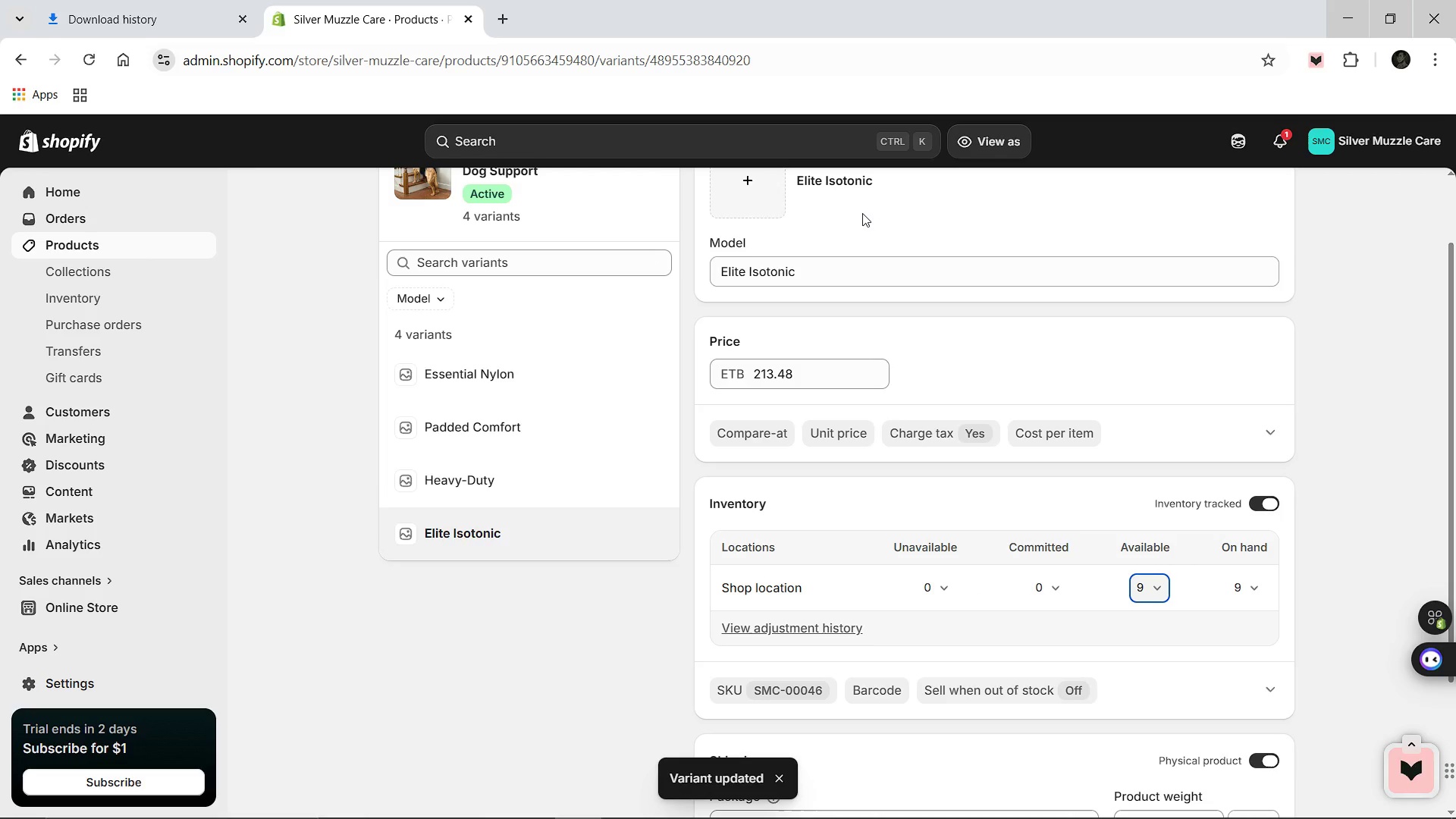 
wait(7.16)
 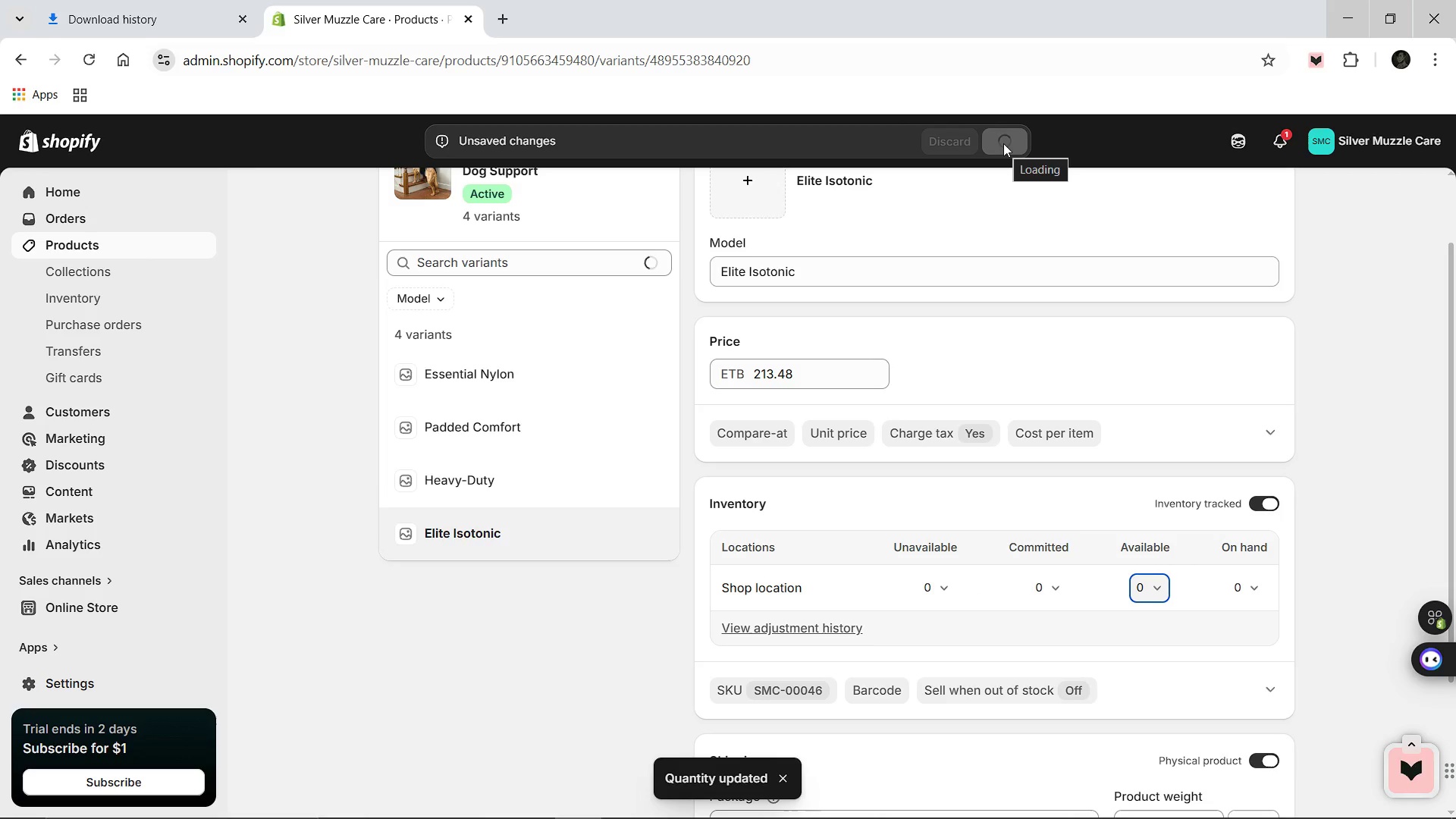 
scroll: coordinate [540, 313], scroll_direction: up, amount: 3.0
 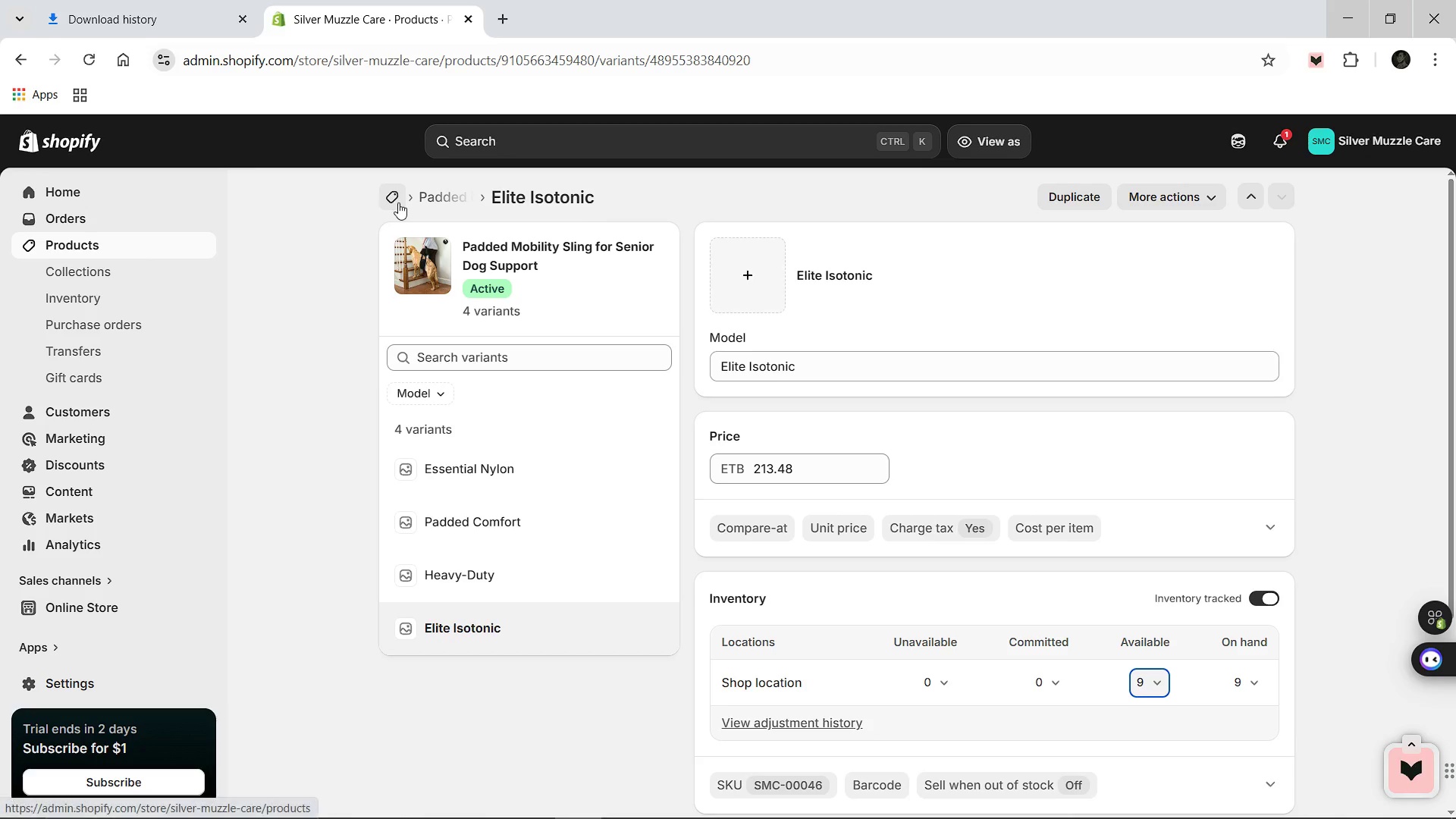 
left_click([397, 202])
 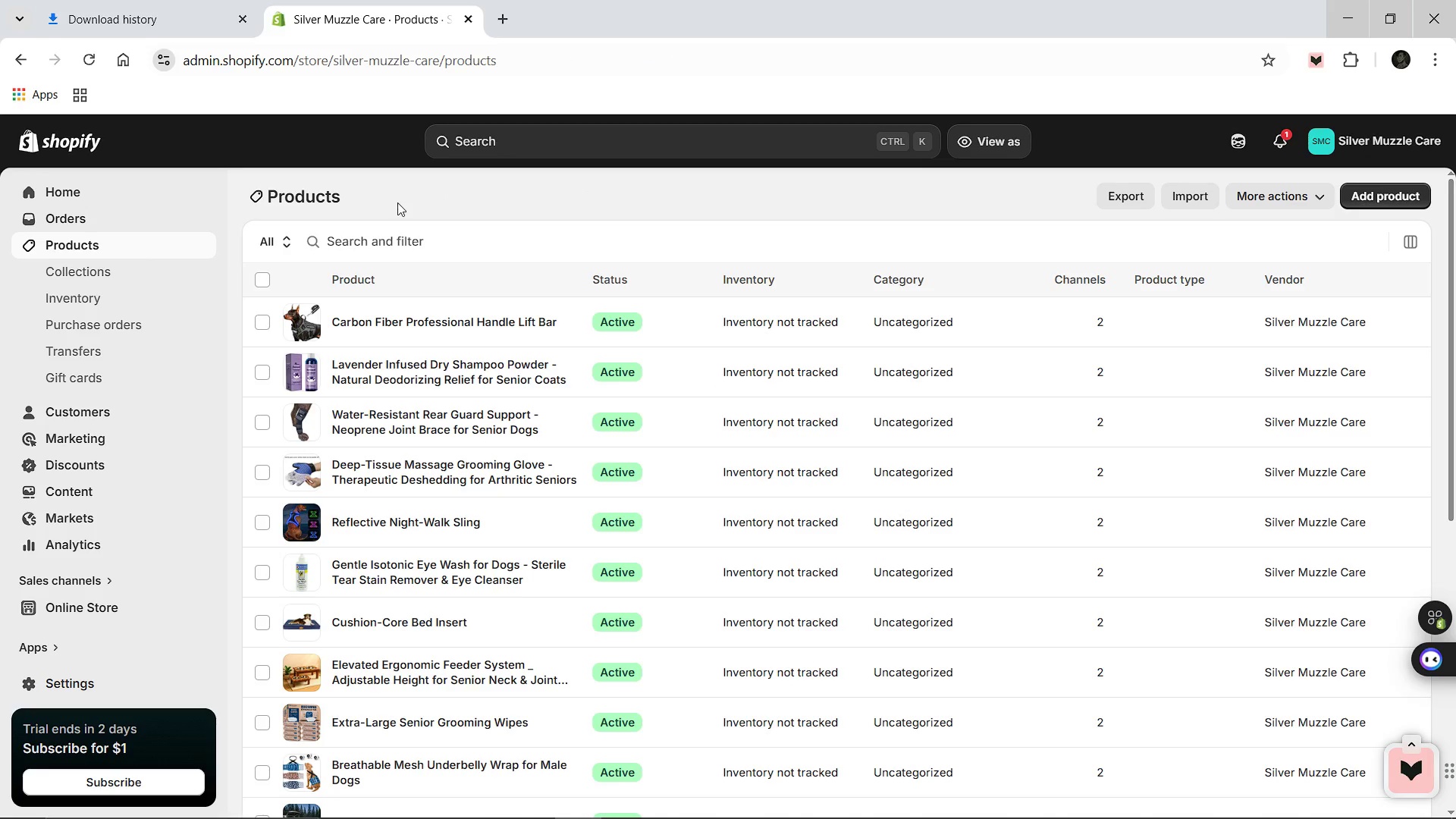 
wait(13.78)
 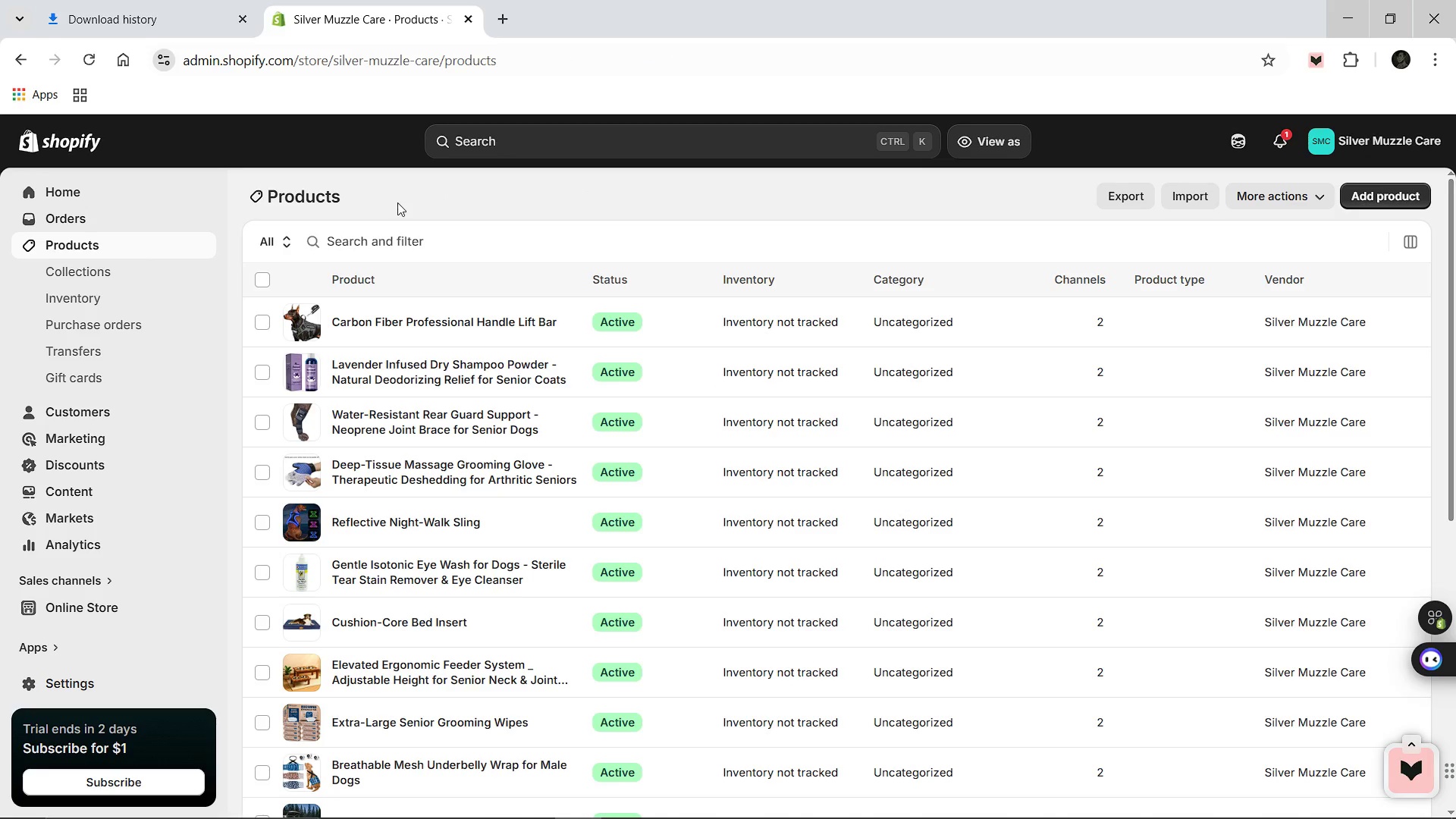 
scroll: coordinate [416, 579], scroll_direction: down, amount: 8.0
 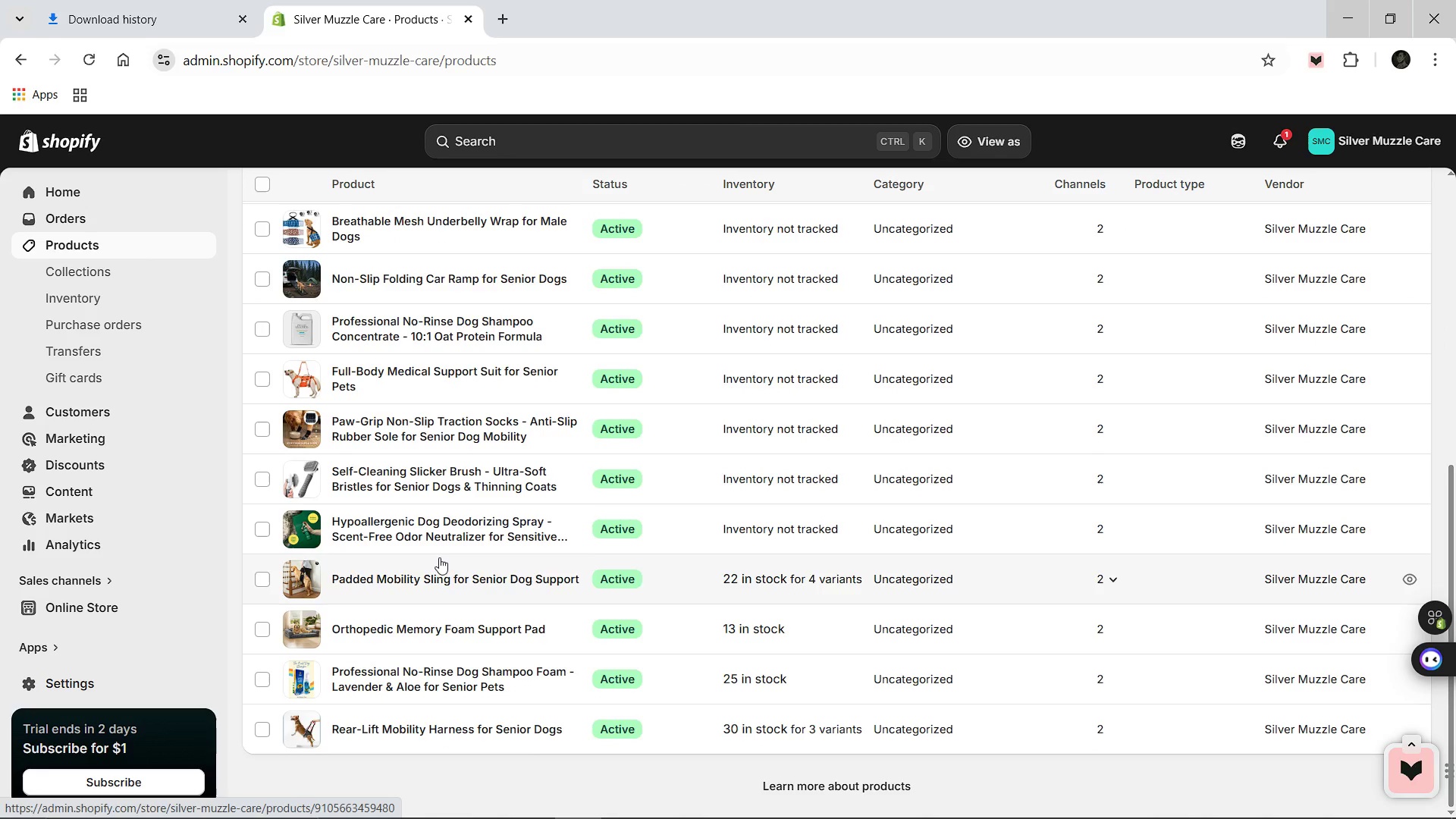 
left_click([442, 526])
 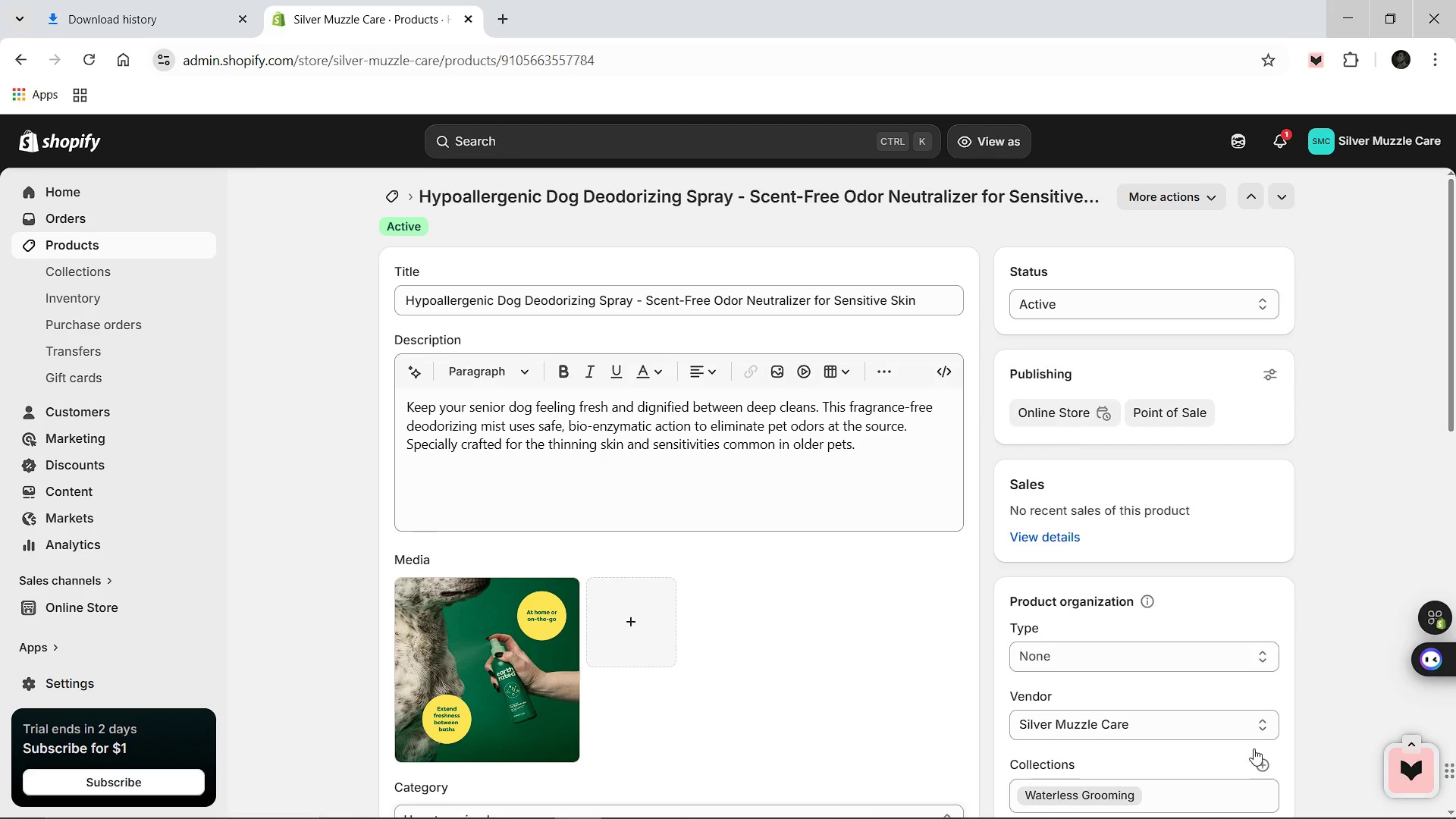 
wait(6.76)
 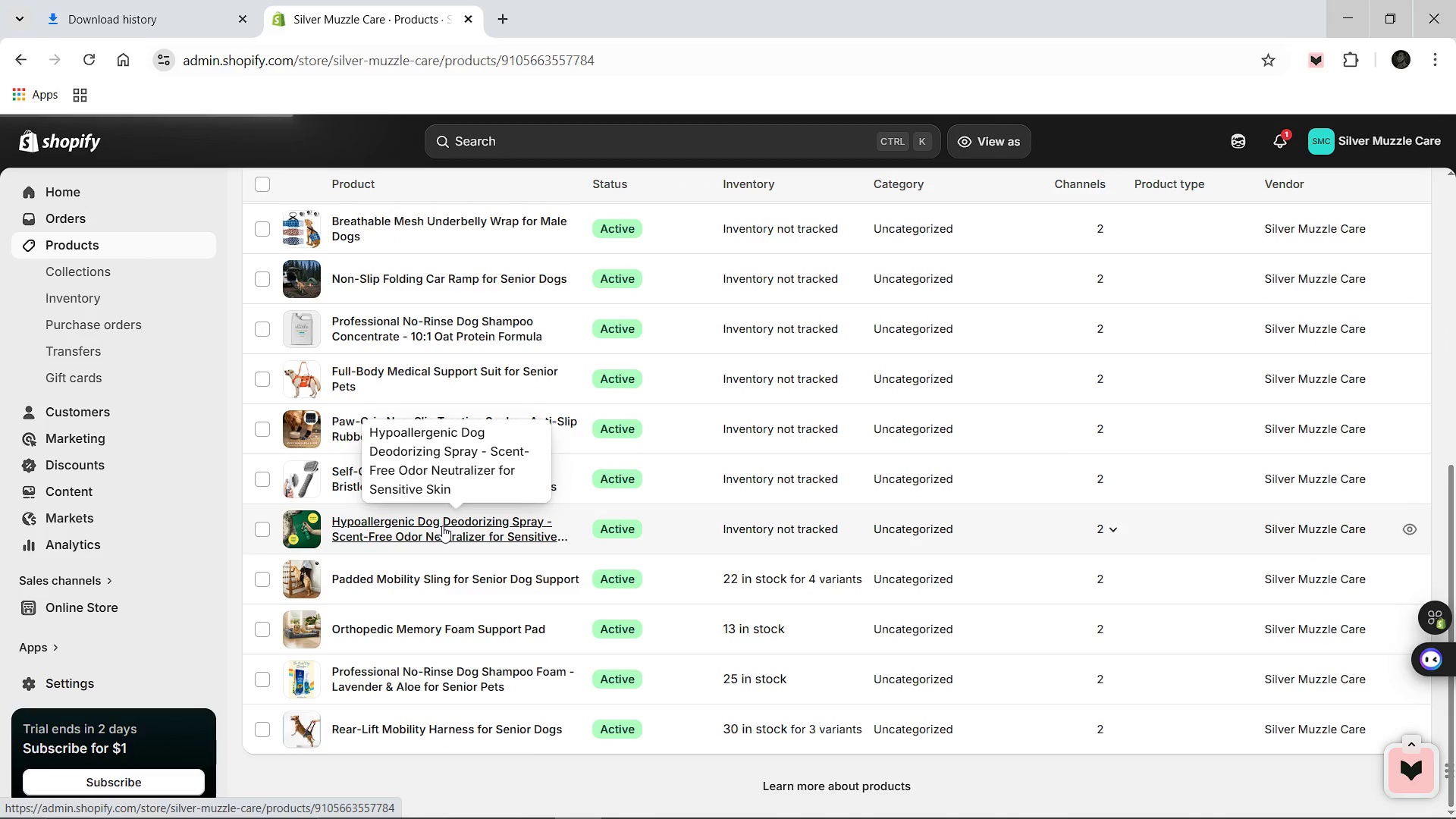 
scroll: coordinate [1084, 709], scroll_direction: down, amount: 6.0
 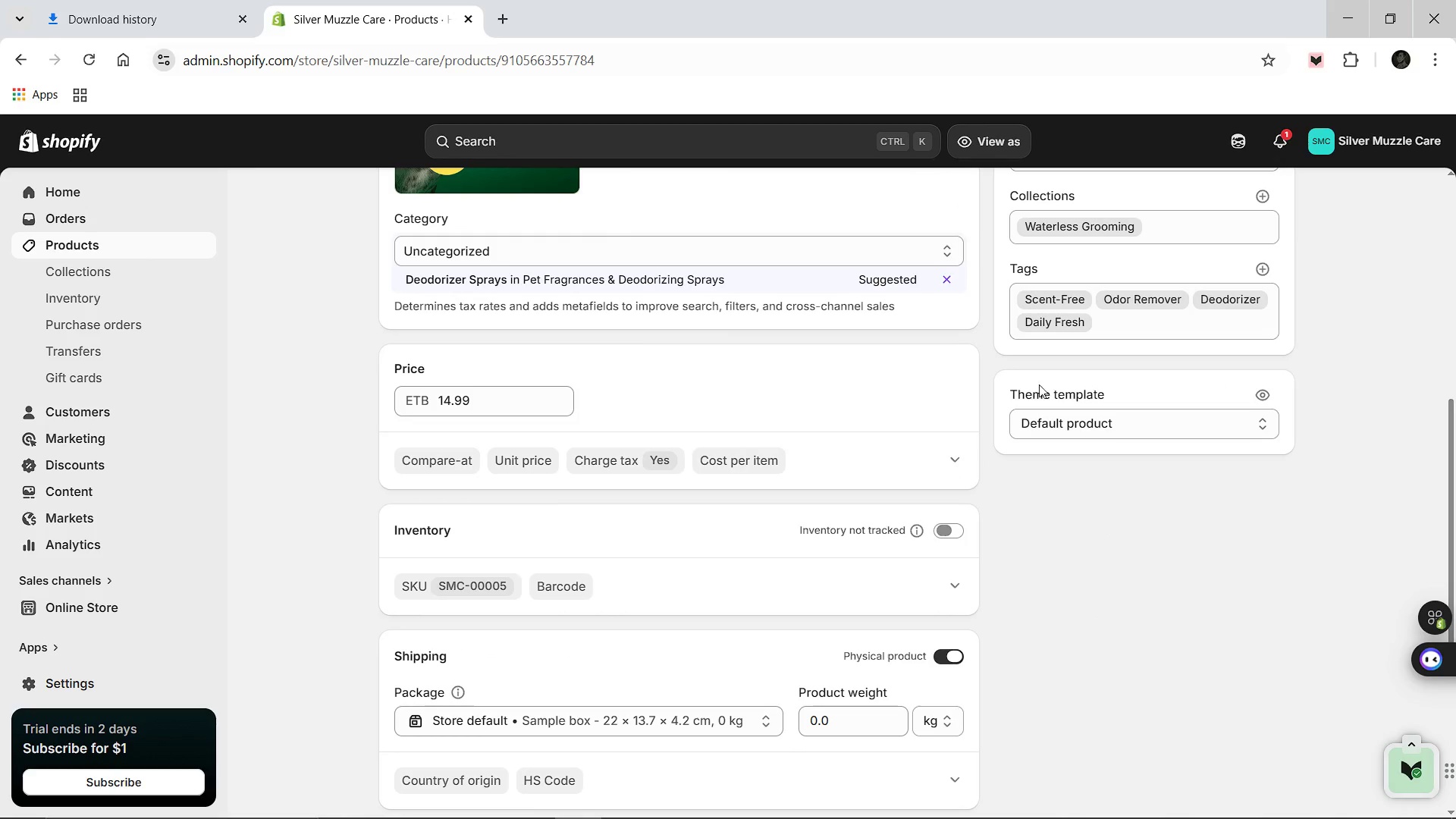 
scroll: coordinate [799, 529], scroll_direction: none, amount: 0.0
 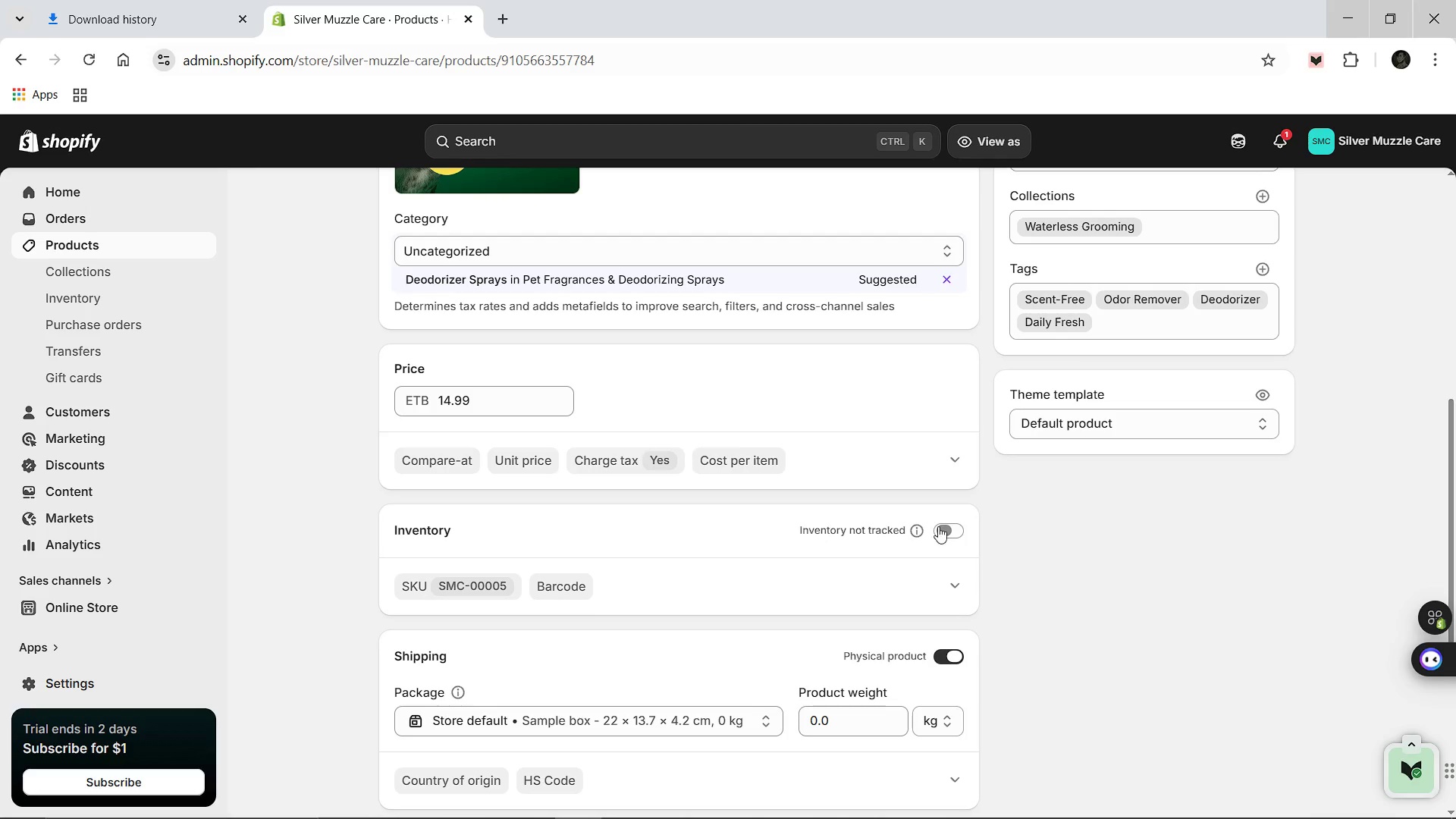 
left_click([939, 526])
 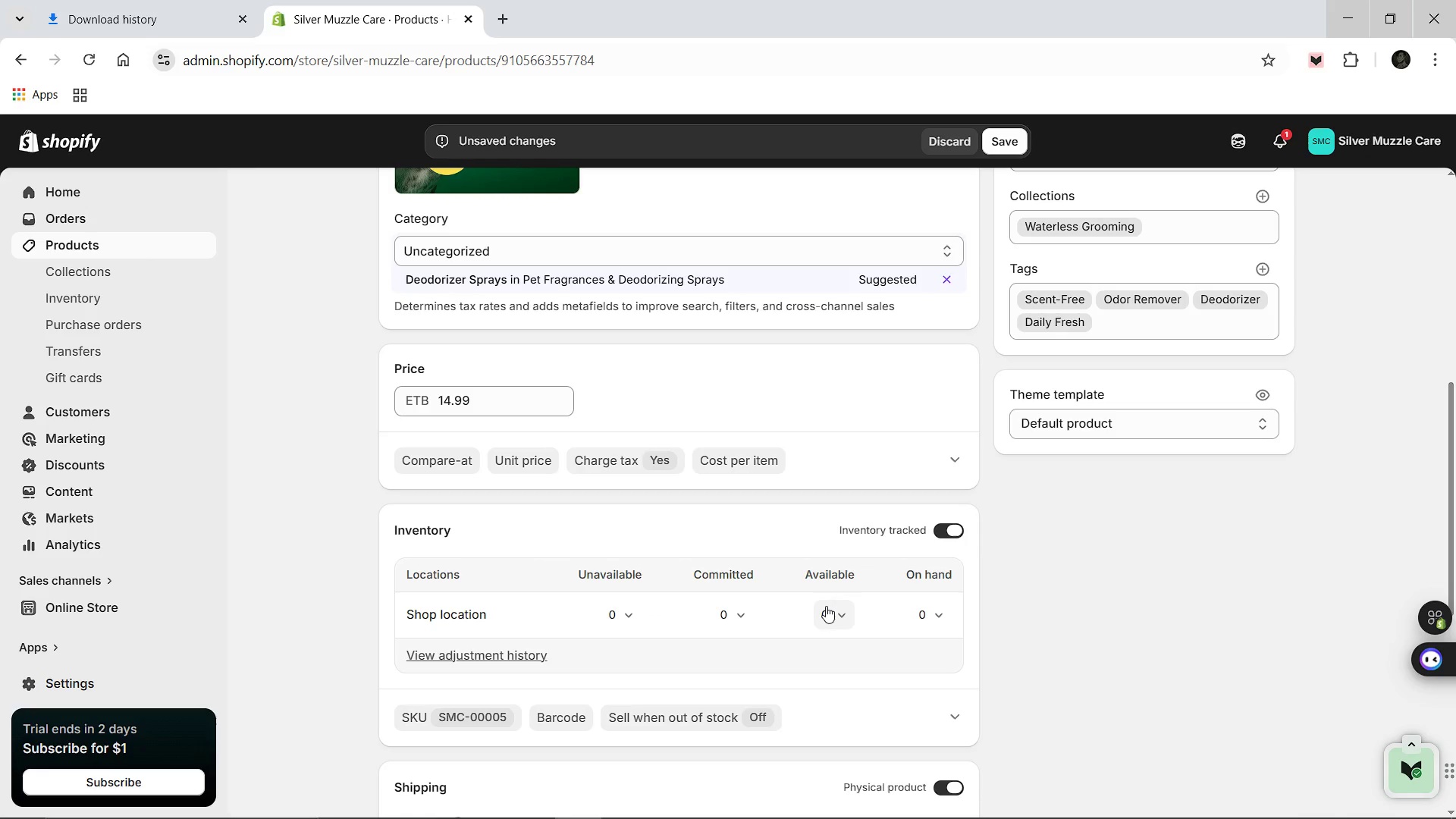 
left_click([826, 607])
 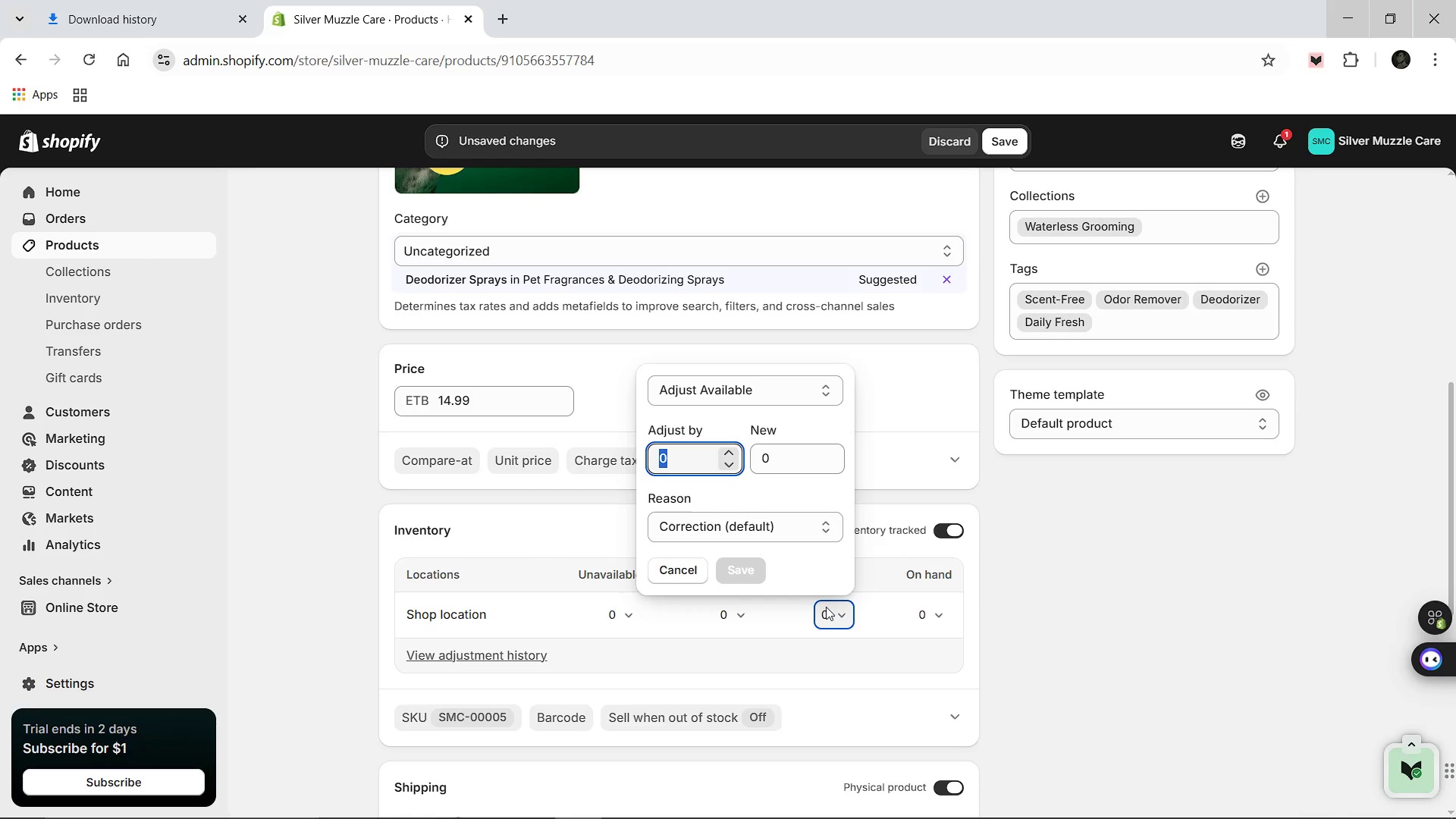 
type(71)
 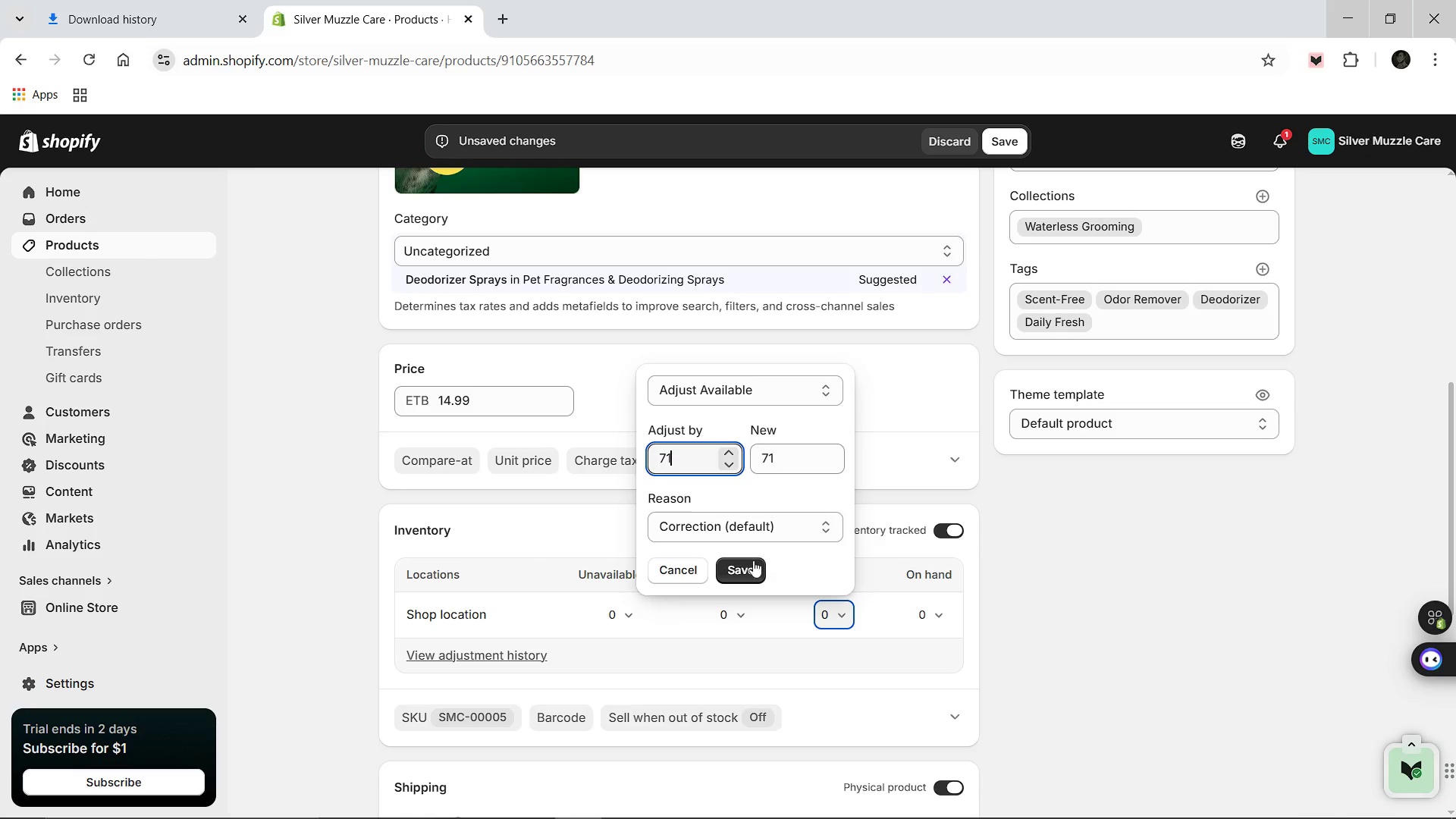 
left_click([752, 564])
 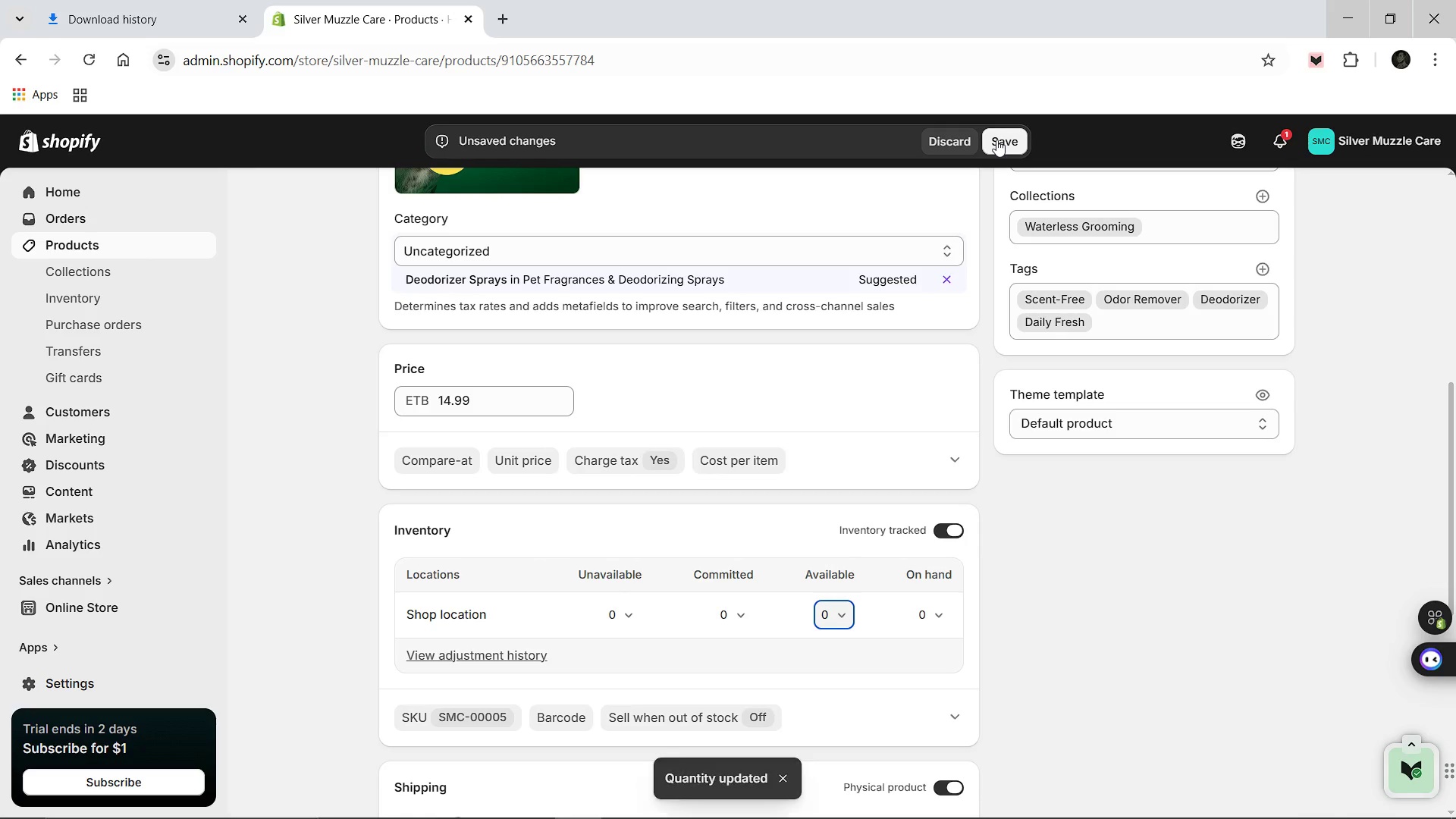 
left_click([997, 140])
 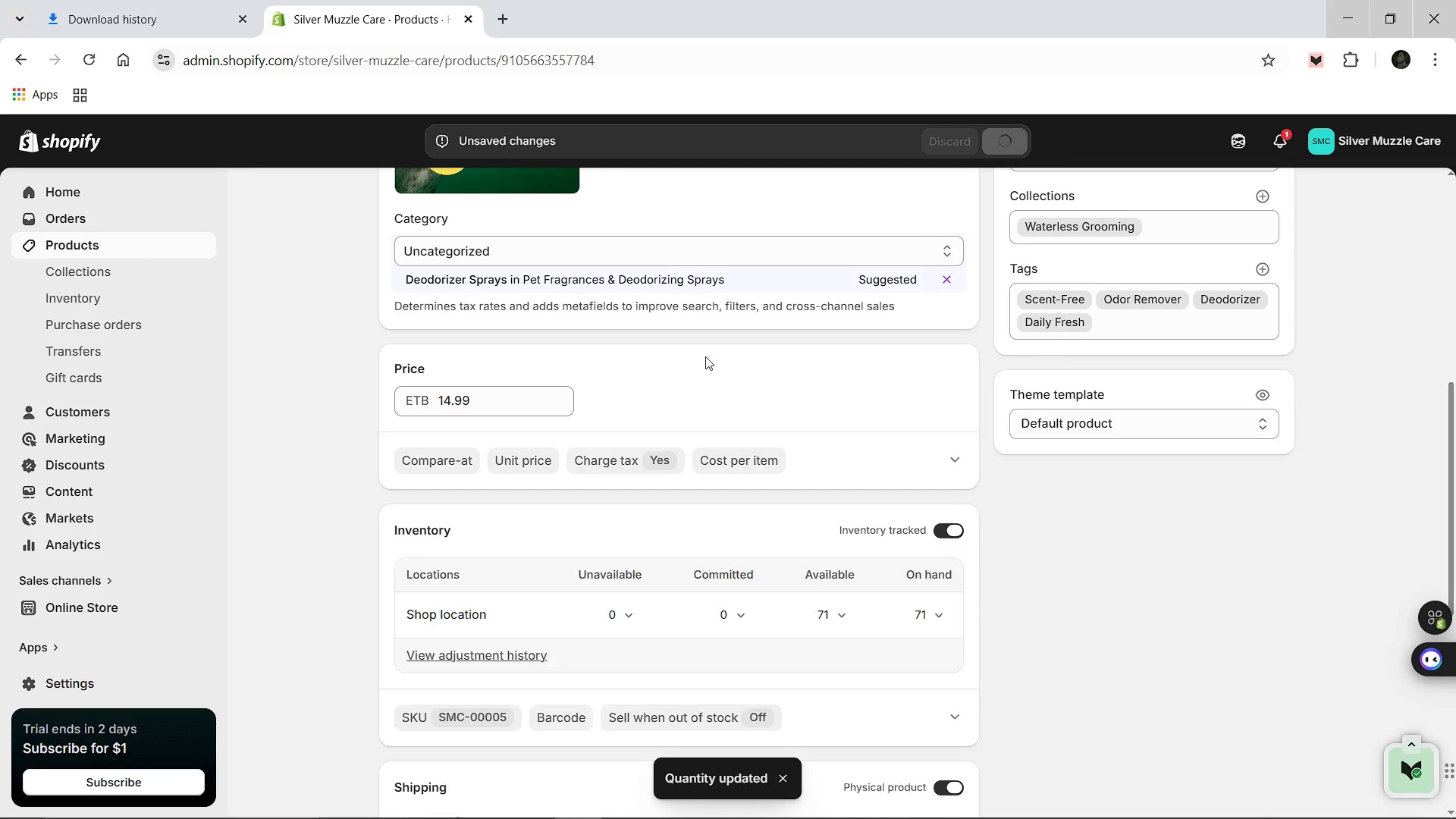 
scroll: coordinate [408, 198], scroll_direction: up, amount: 7.0
 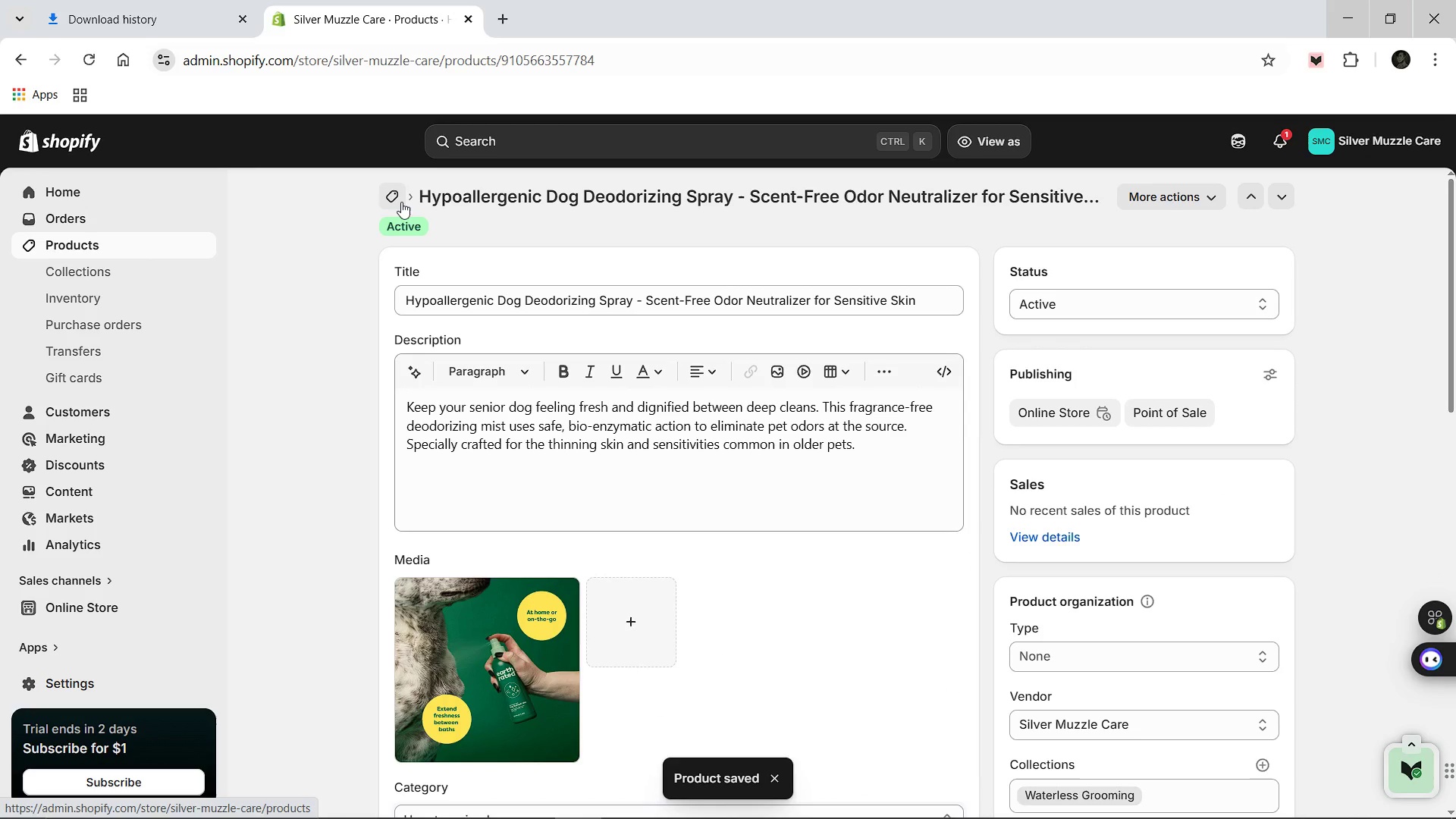 
left_click([401, 202])
 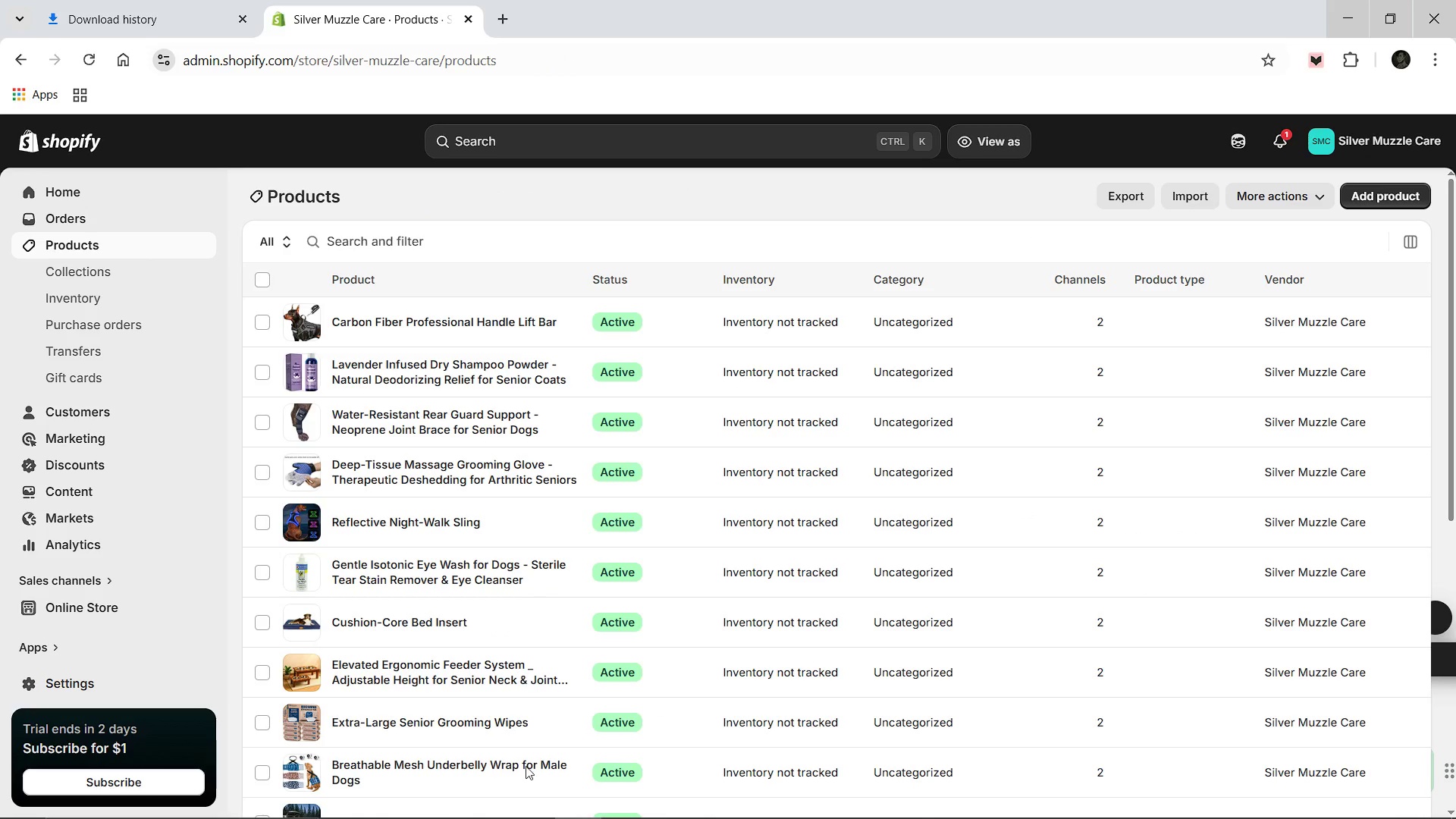 
scroll: coordinate [448, 669], scroll_direction: down, amount: 4.0
 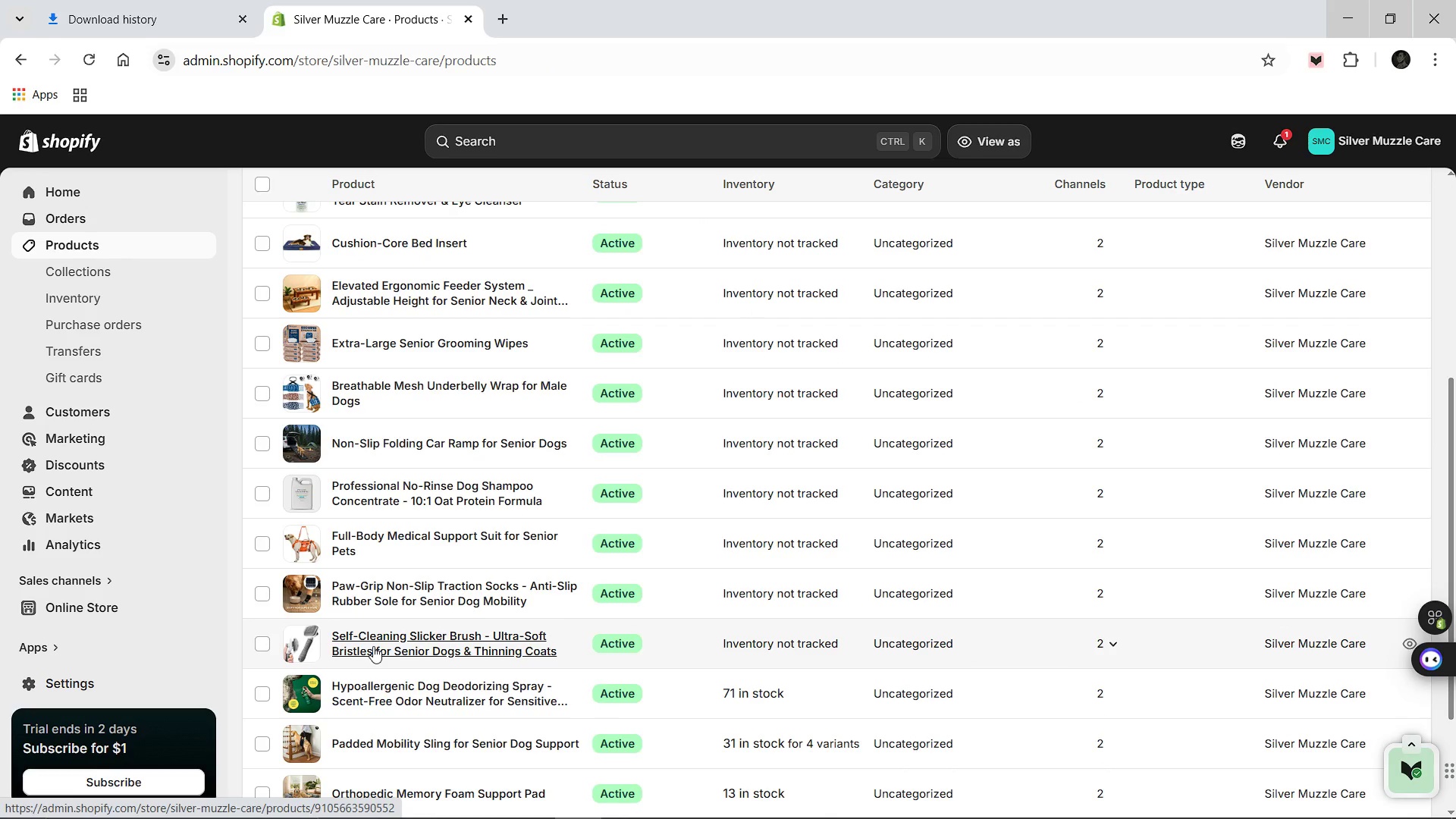 
left_click([374, 646])
 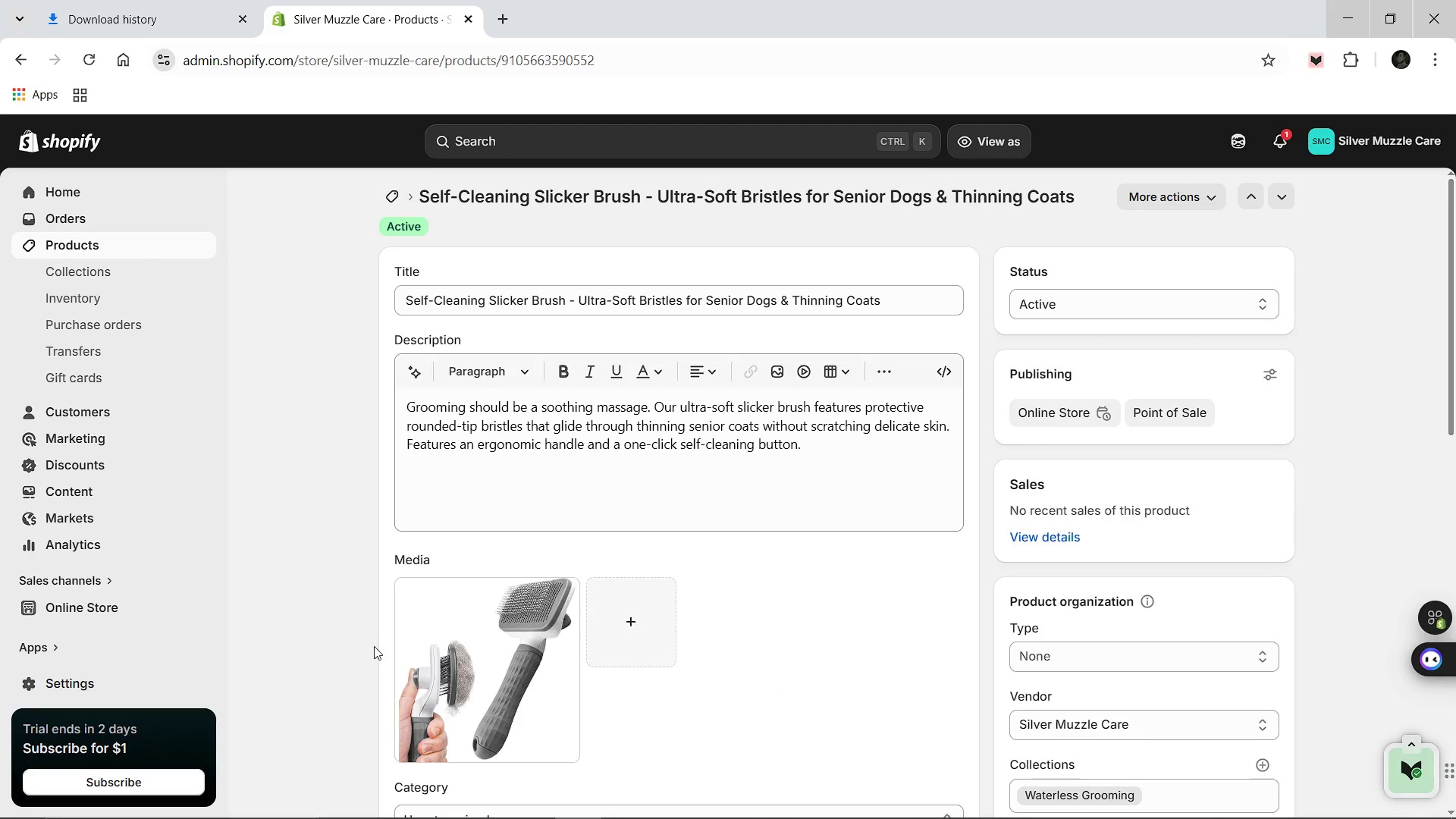 
wait(6.58)
 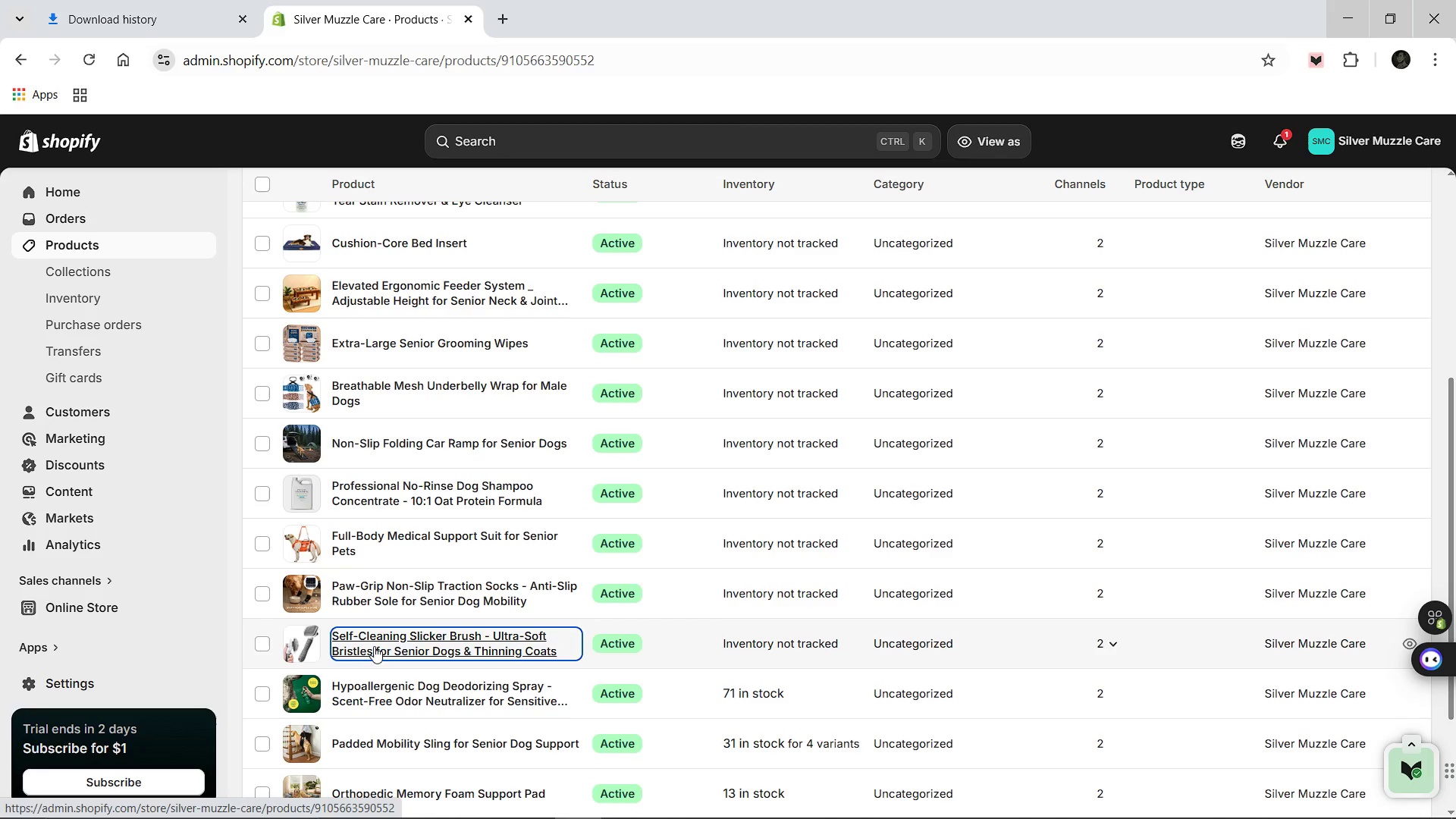 
scroll: coordinate [701, 658], scroll_direction: down, amount: 9.0
 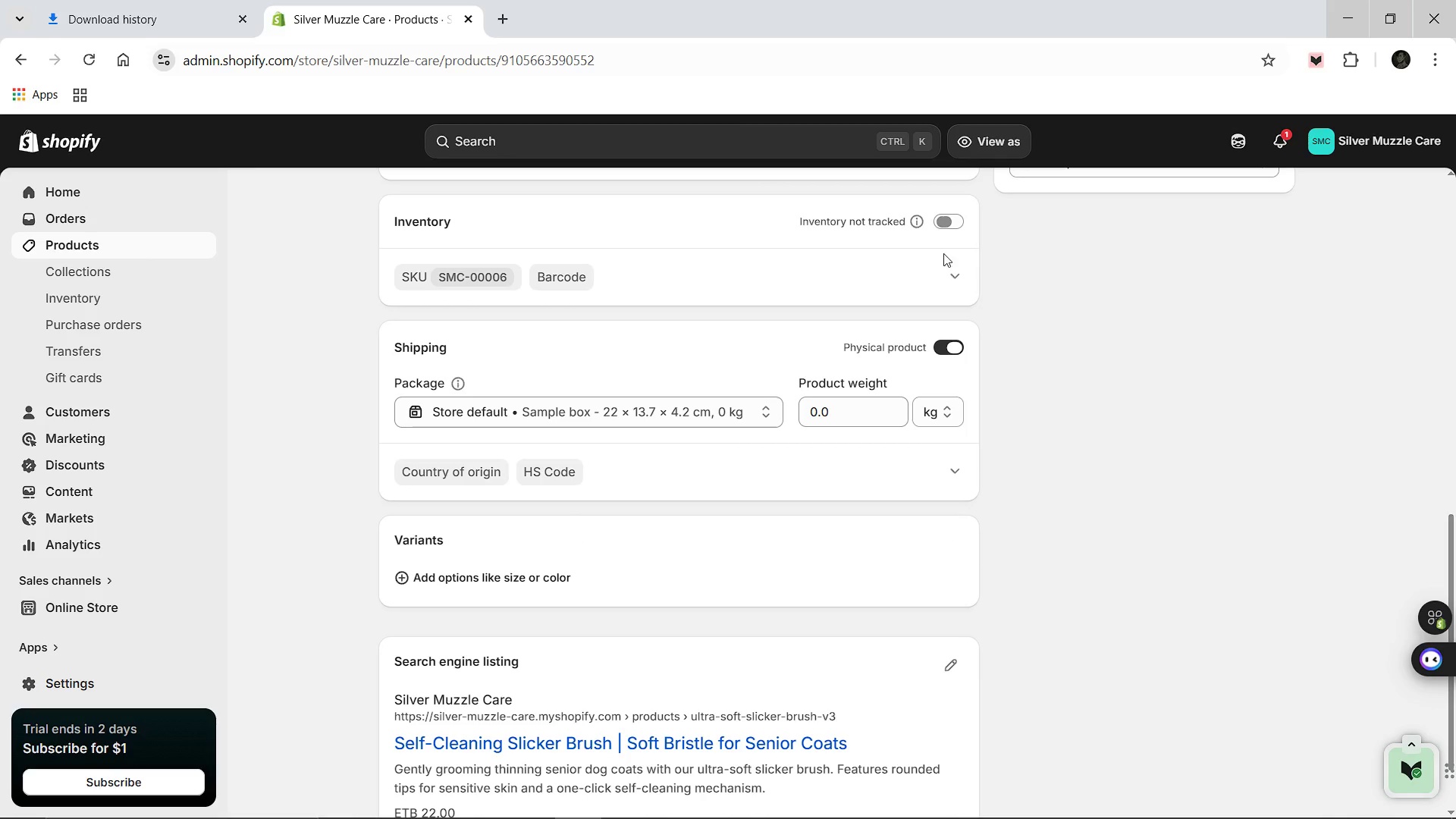 
left_click([939, 223])
 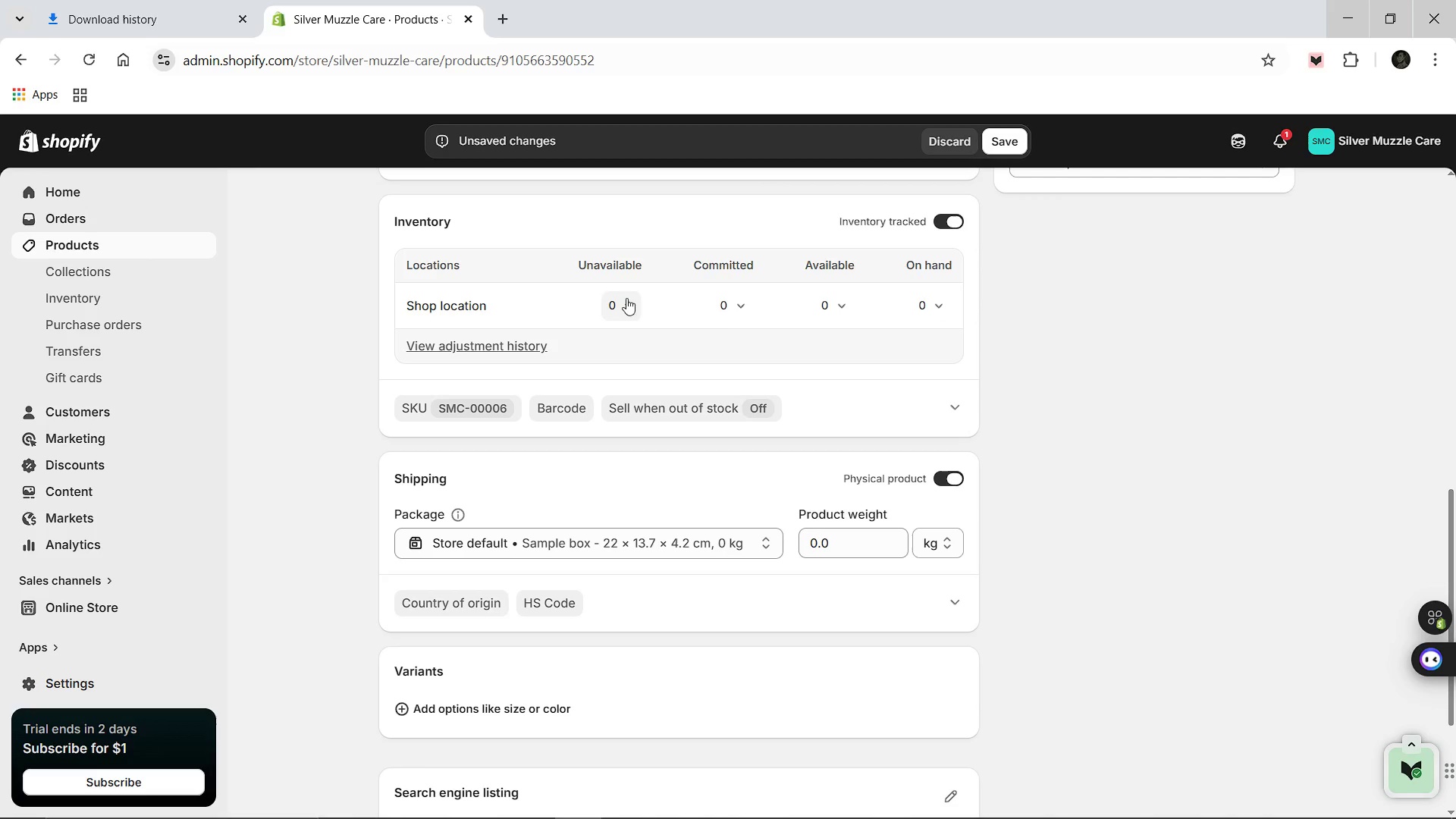 
left_click([822, 309])
 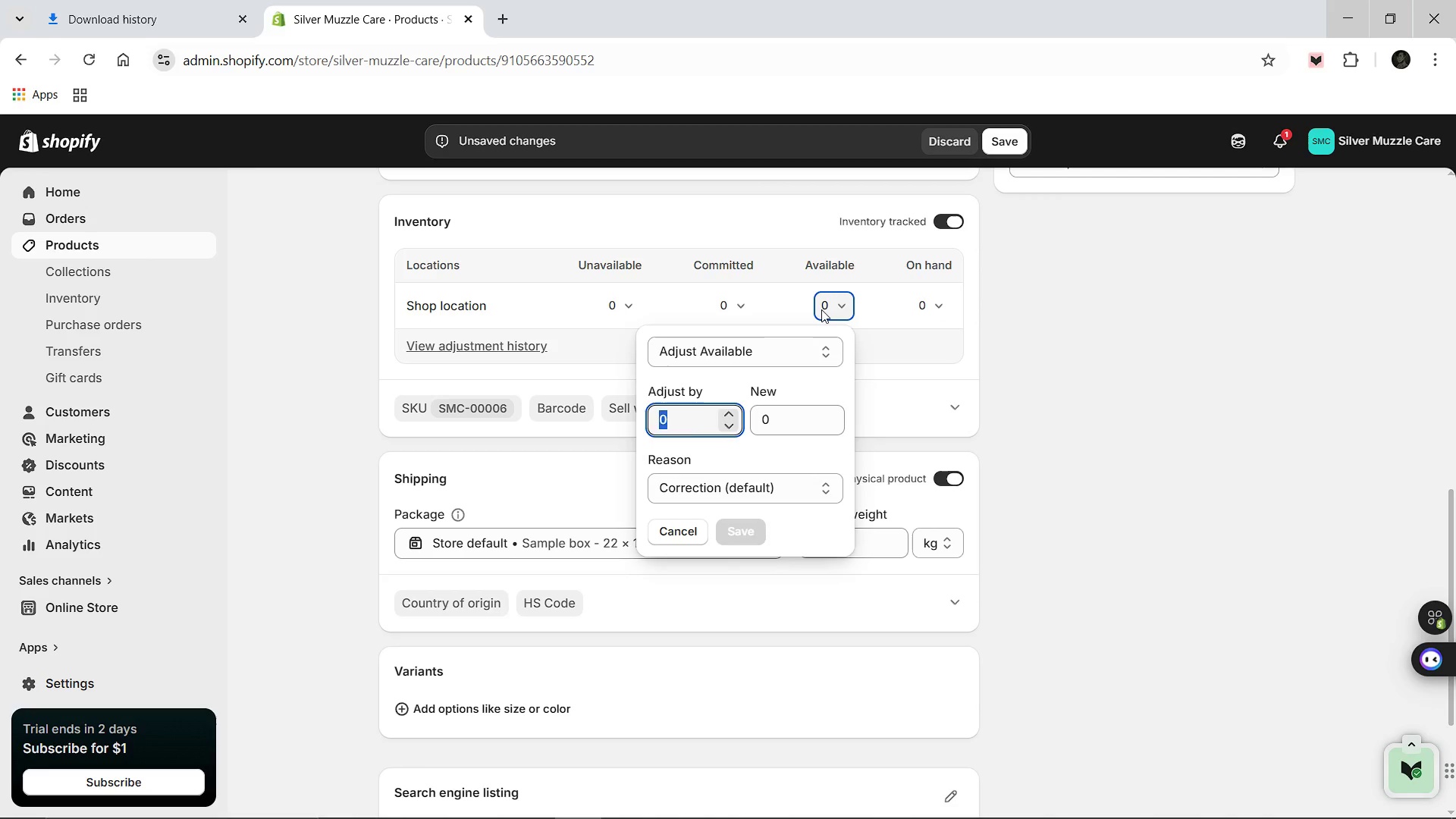 
type(10)
 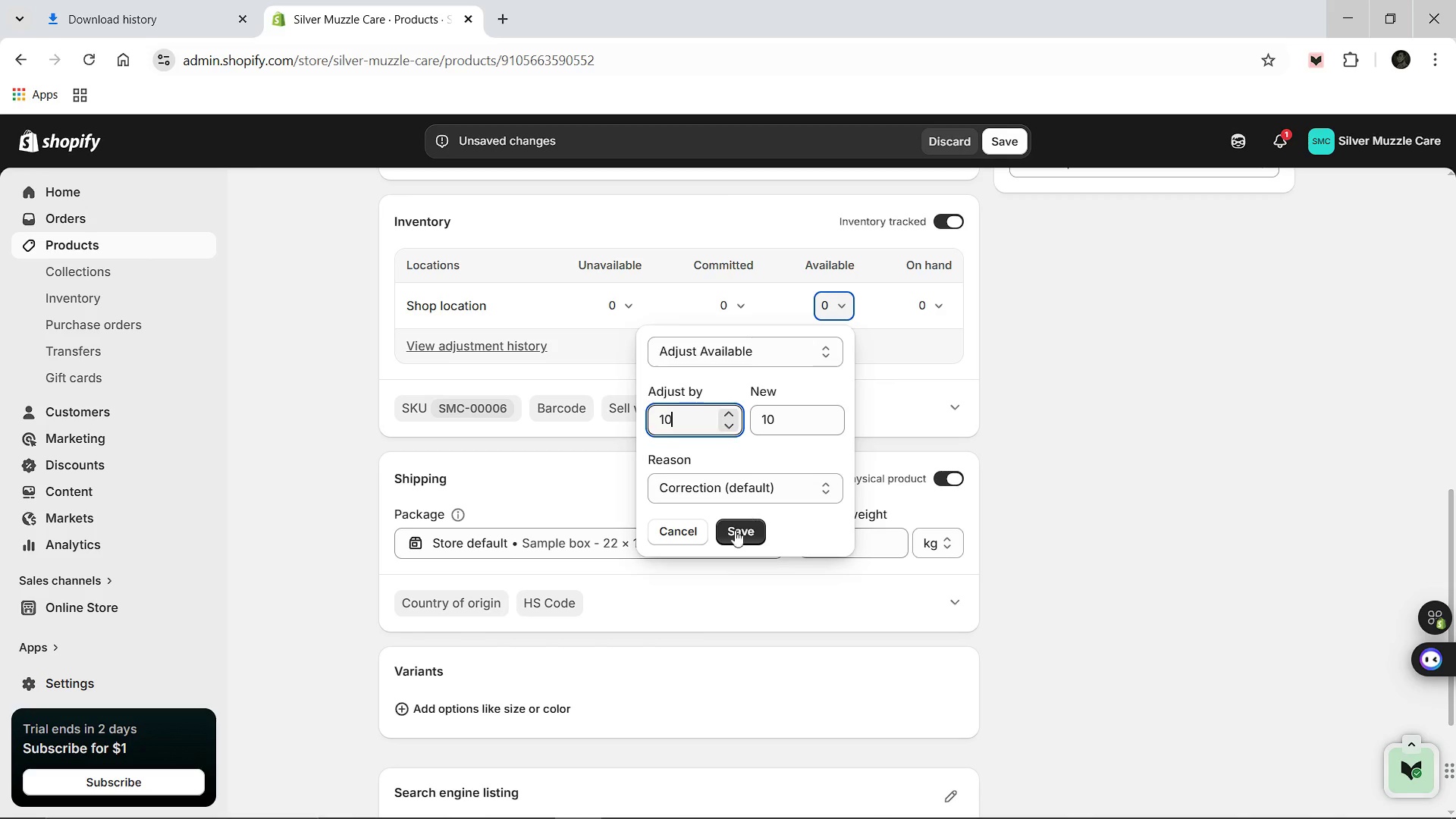 
left_click([734, 541])
 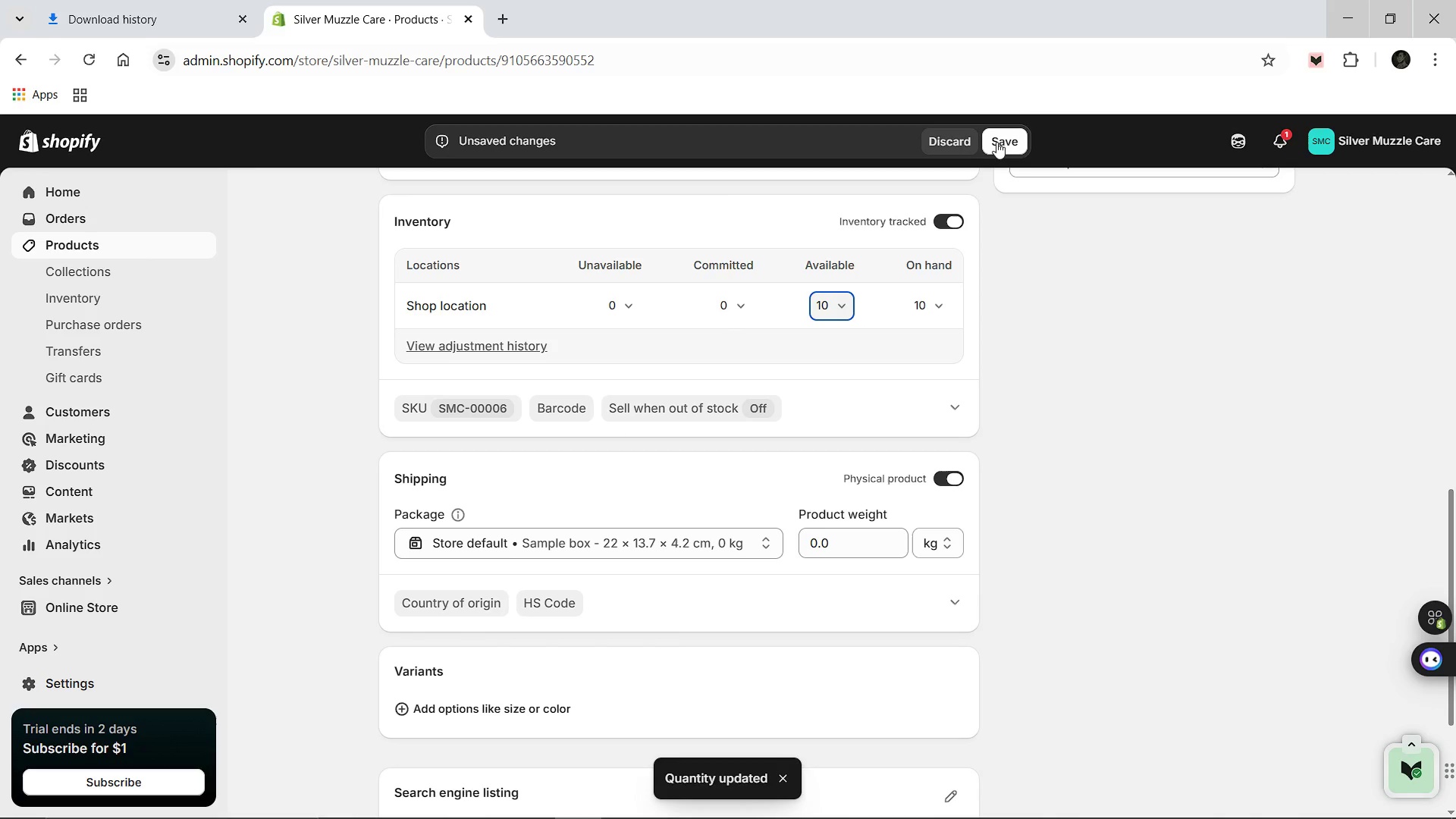 
left_click([997, 151])
 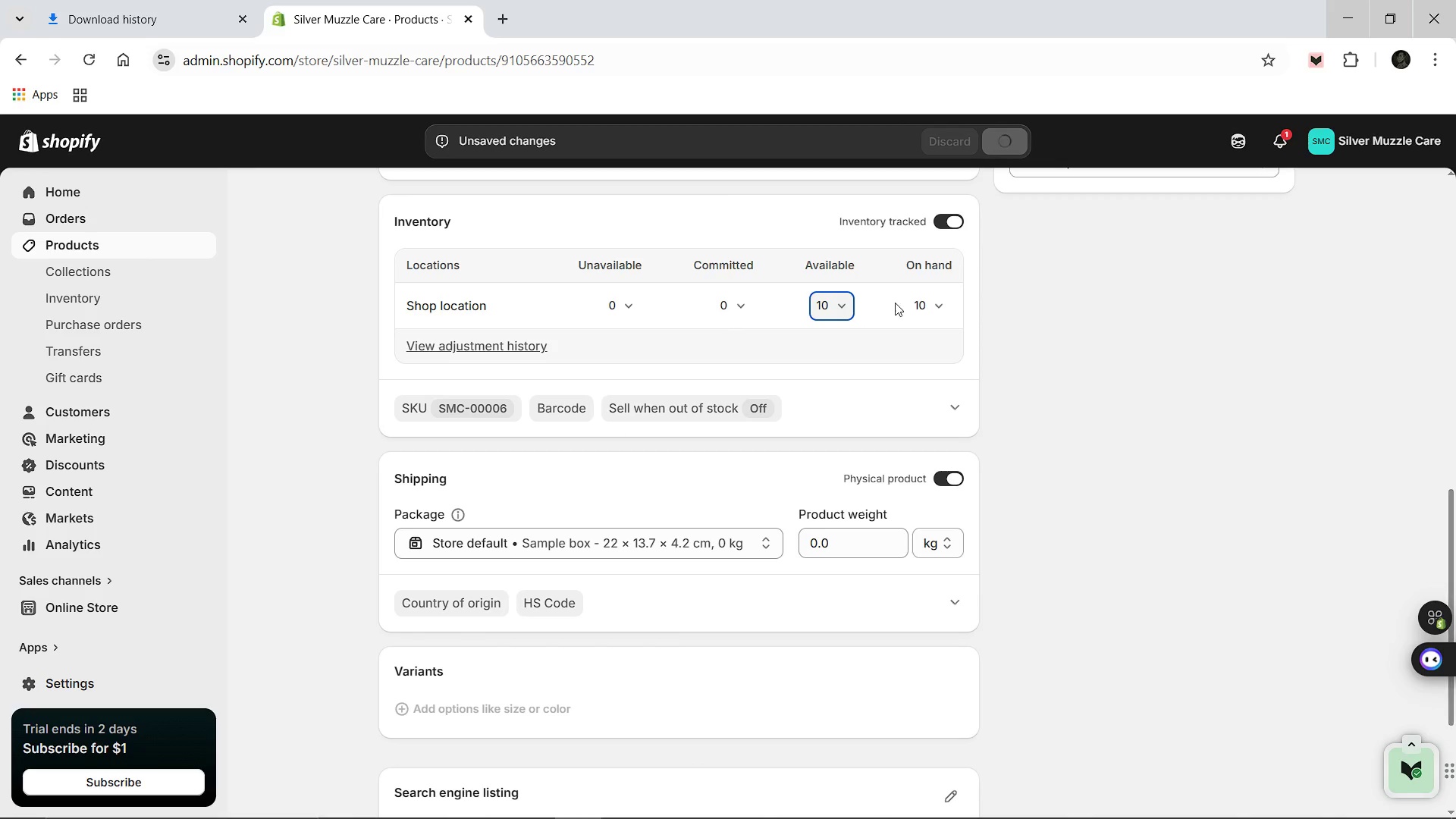 
scroll: coordinate [597, 298], scroll_direction: up, amount: 11.0
 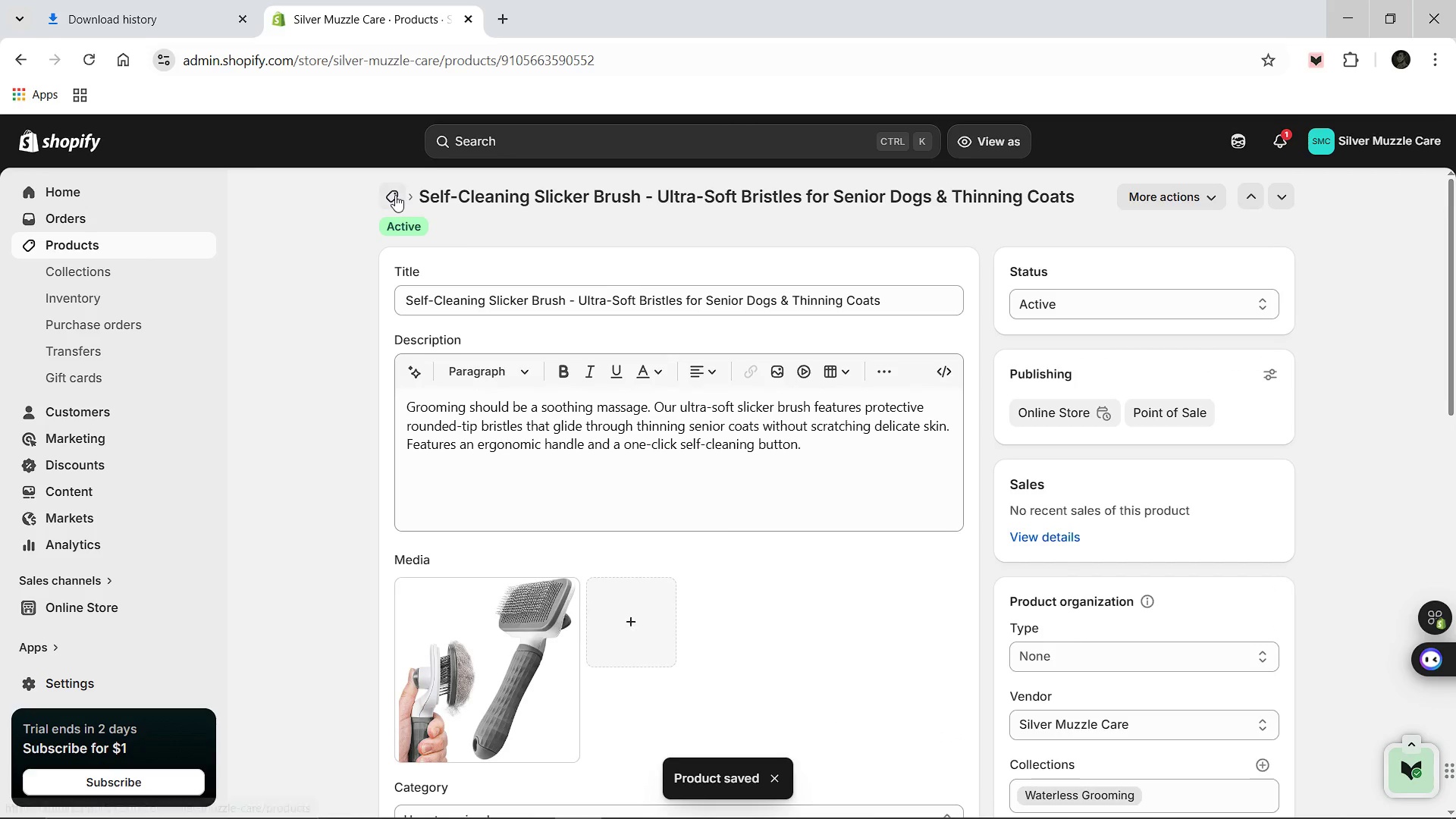 
left_click([395, 195])
 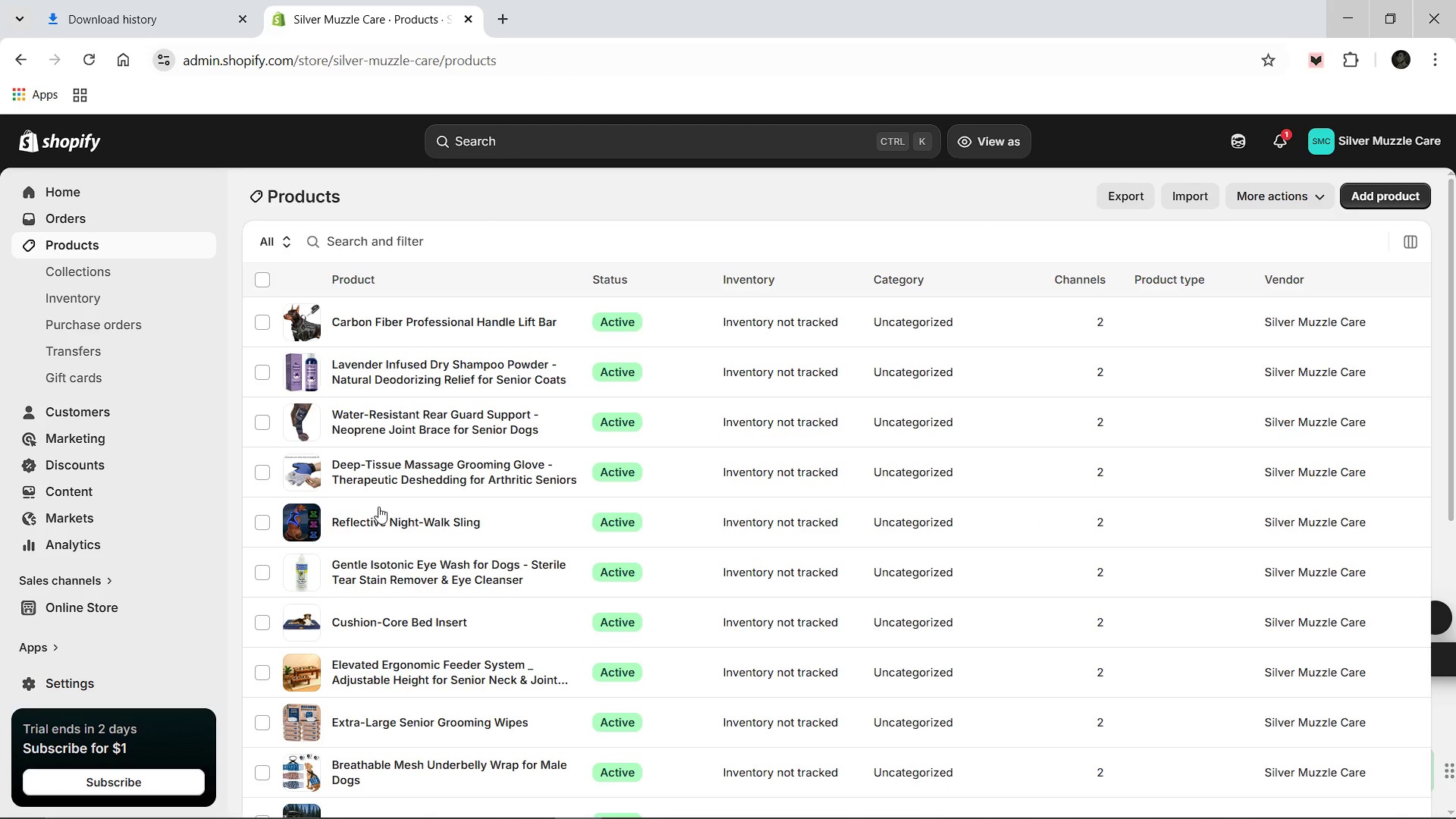 
scroll: coordinate [384, 653], scroll_direction: down, amount: 5.0
 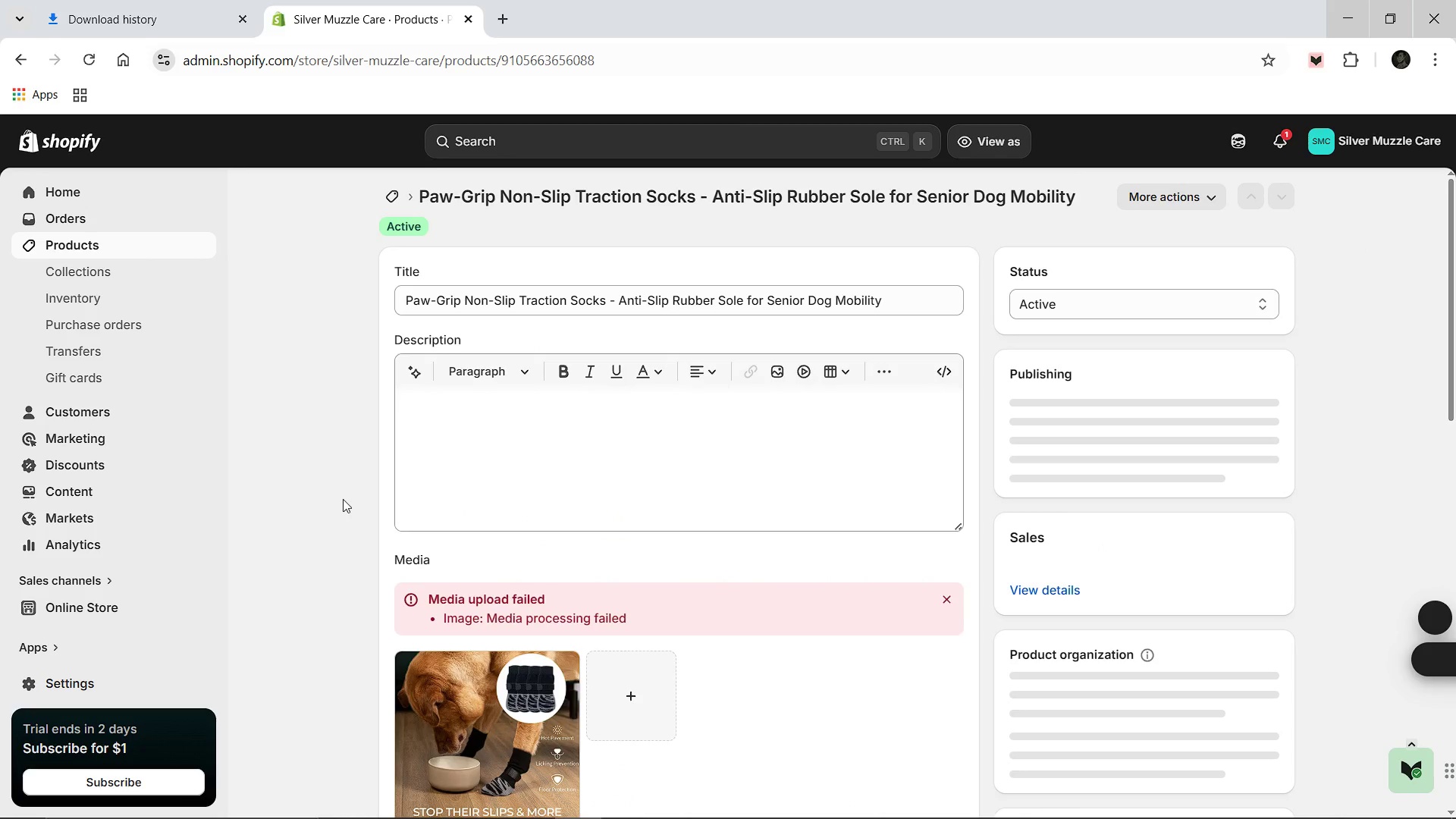 
wait(5.71)
 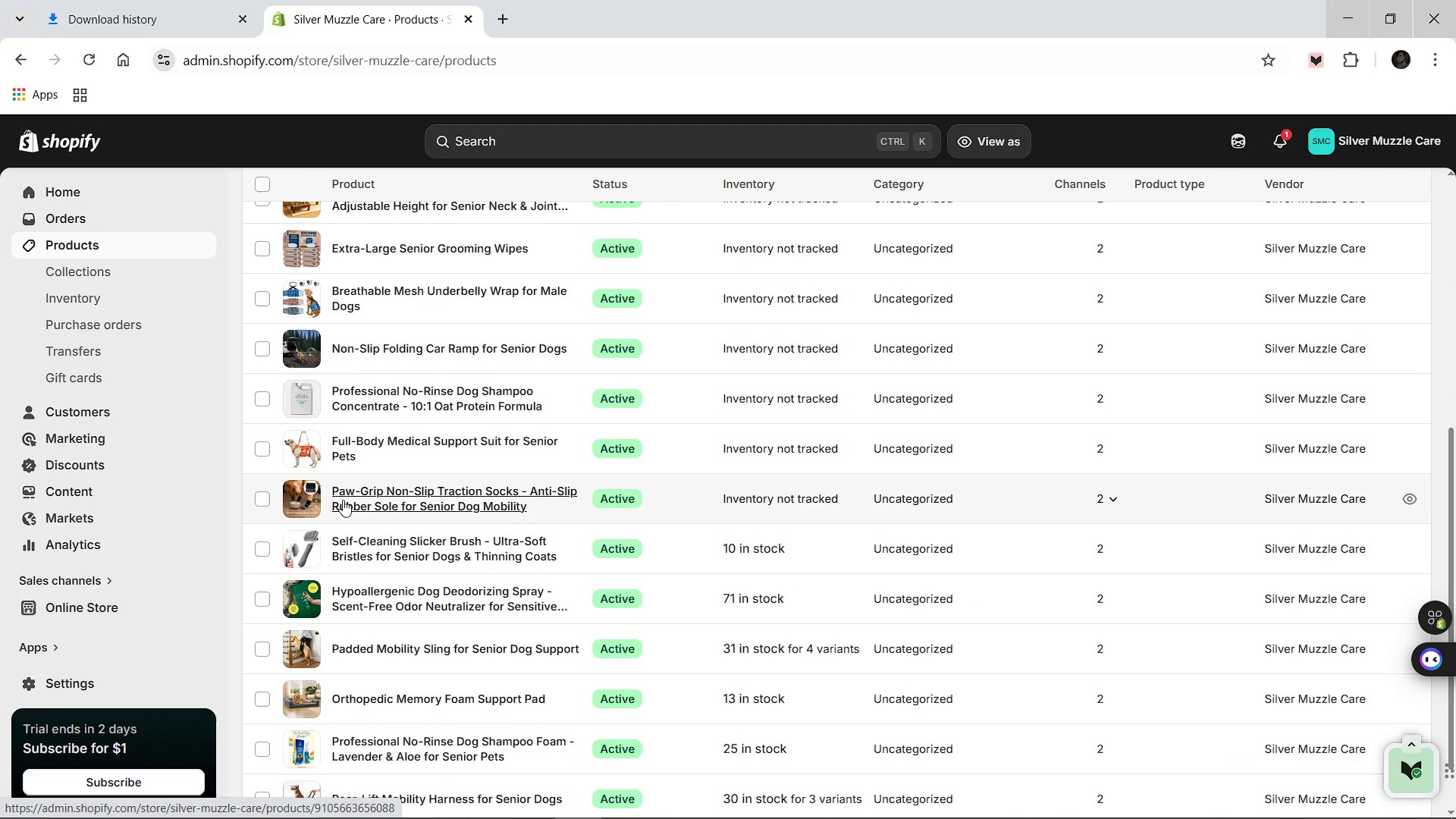 
scroll: coordinate [714, 601], scroll_direction: down, amount: 2.0
 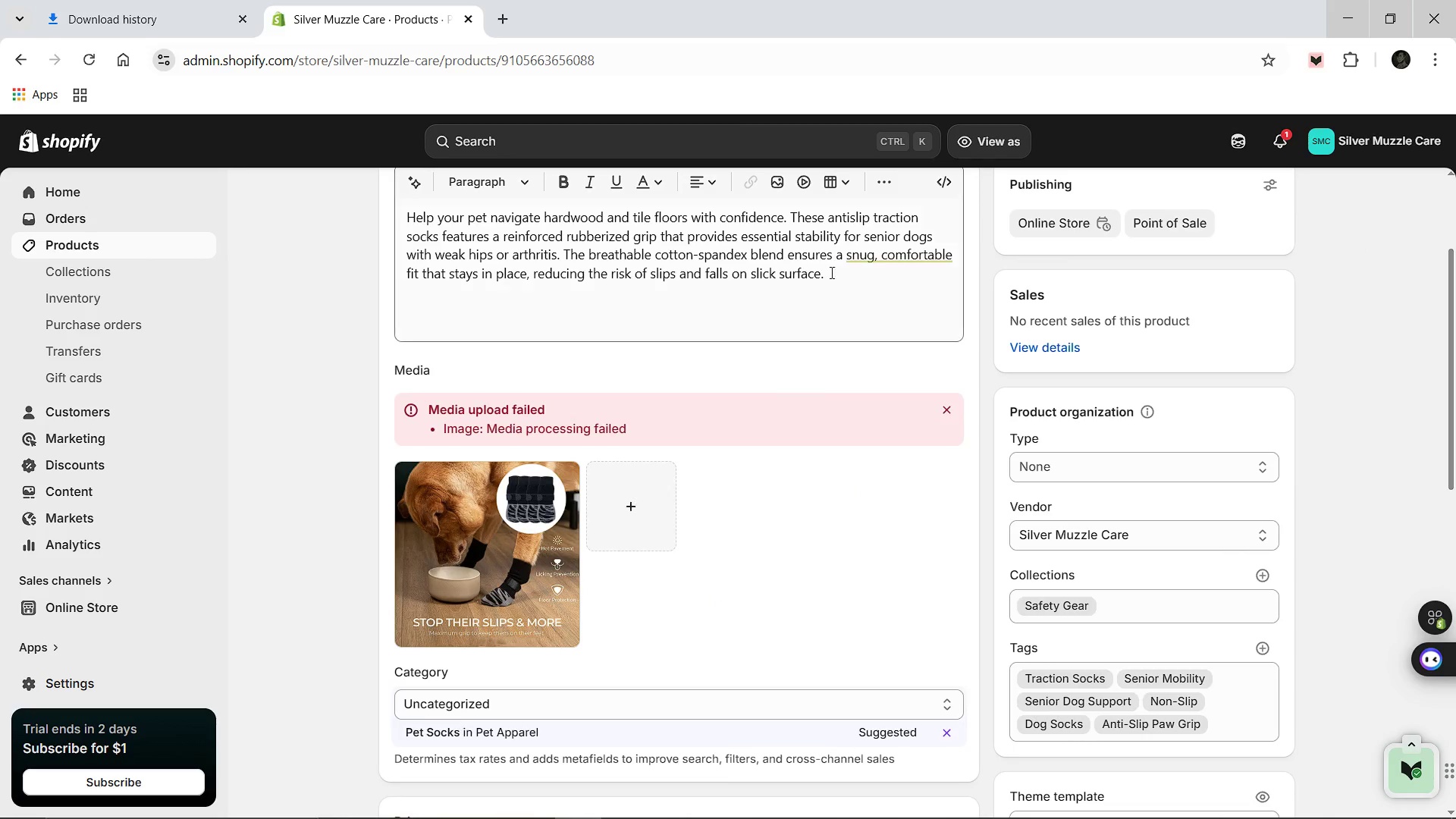 
left_click([850, 222])
 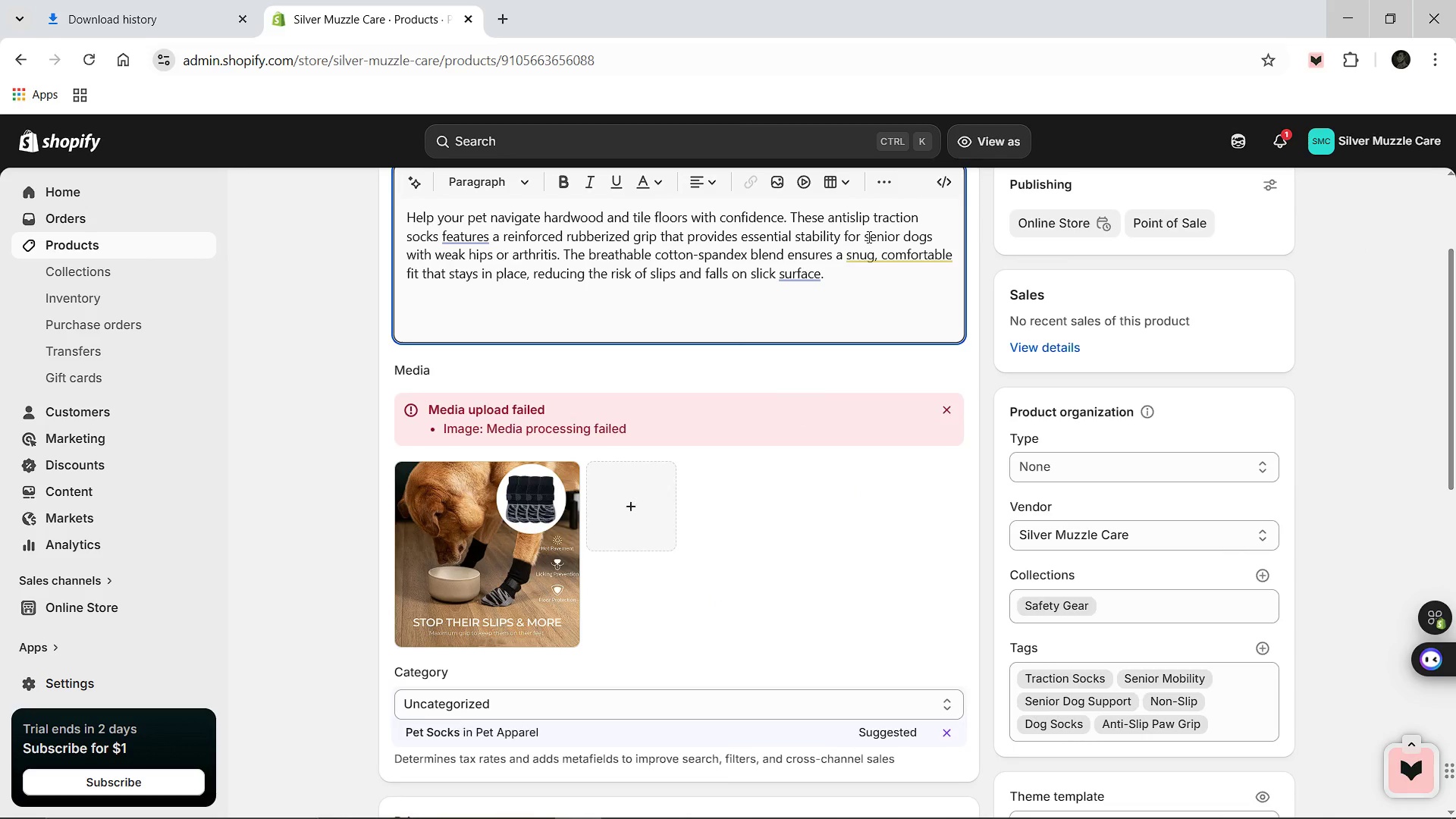 
key(Minus)
 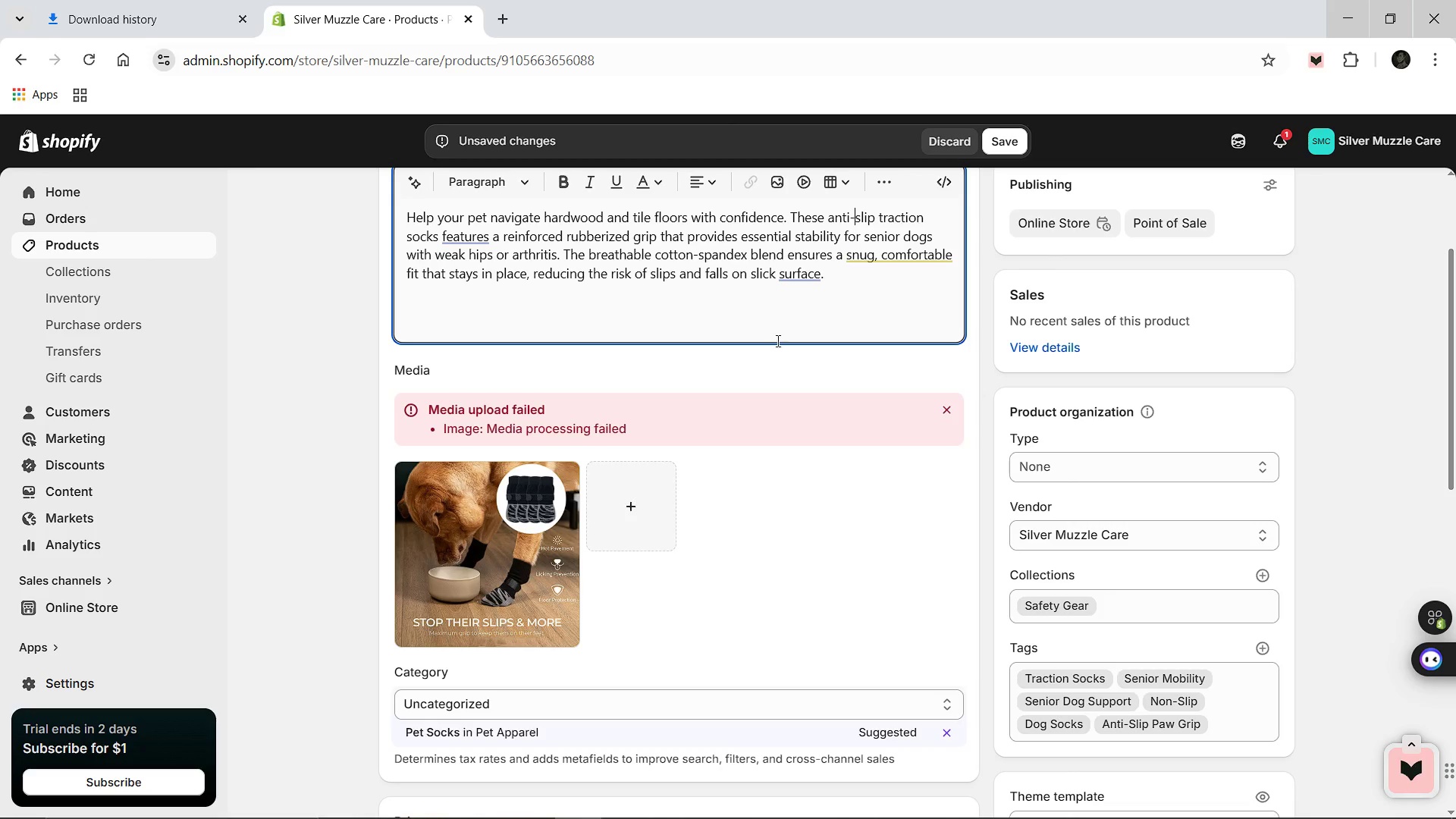 
scroll: coordinate [704, 430], scroll_direction: down, amount: 6.0
 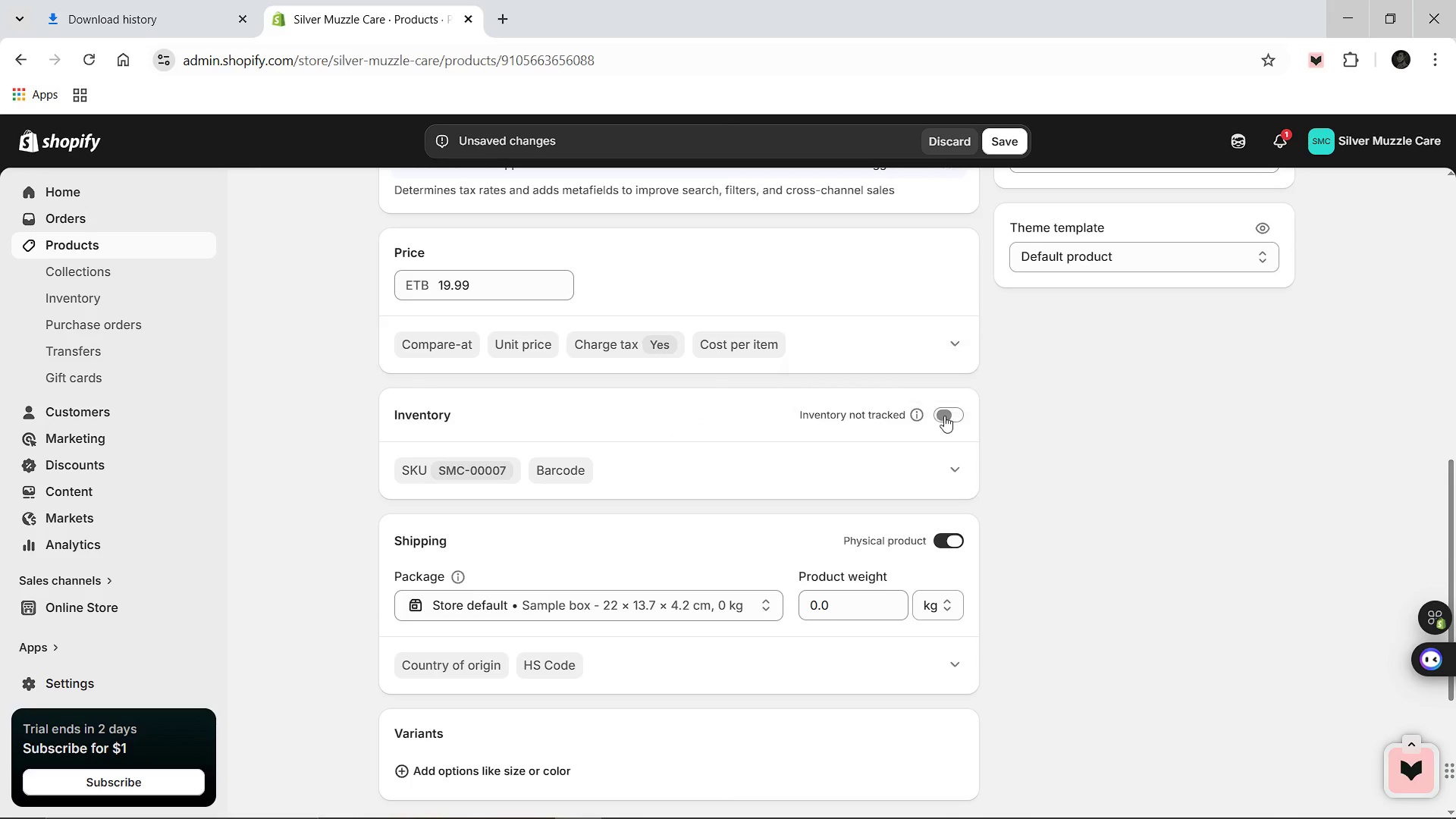 
left_click([947, 416])
 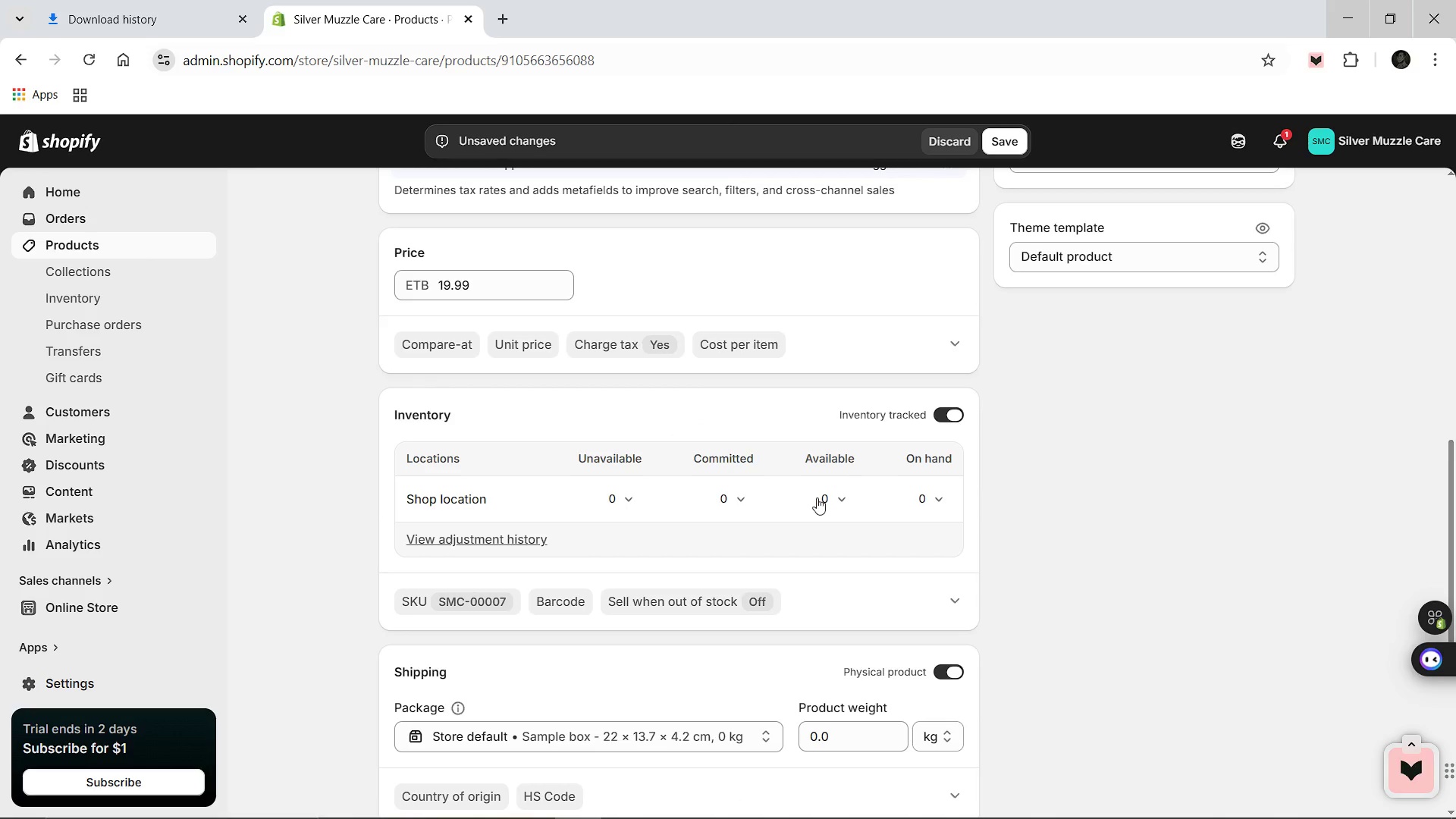 
left_click([818, 497])
 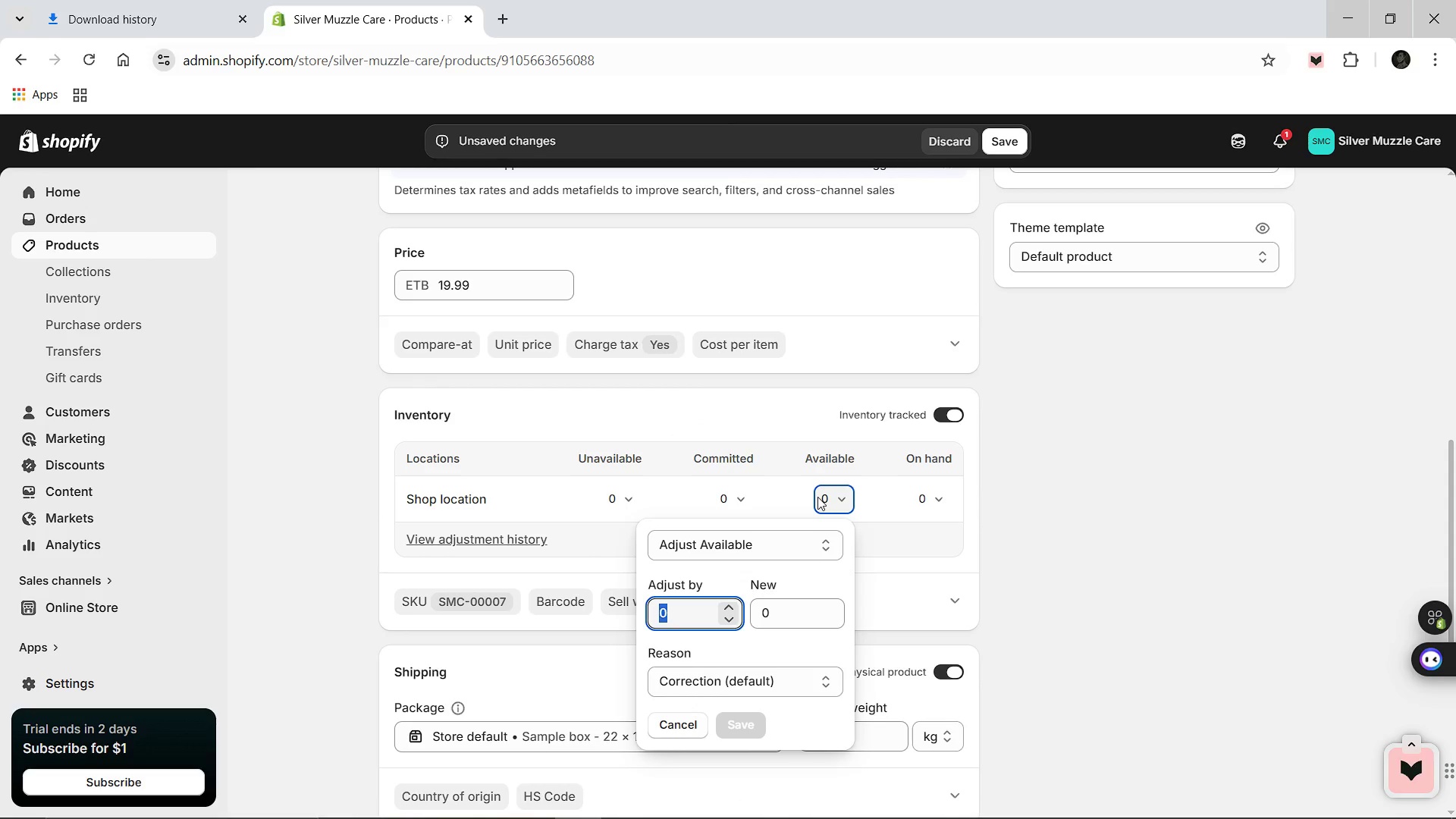 
type(15)
 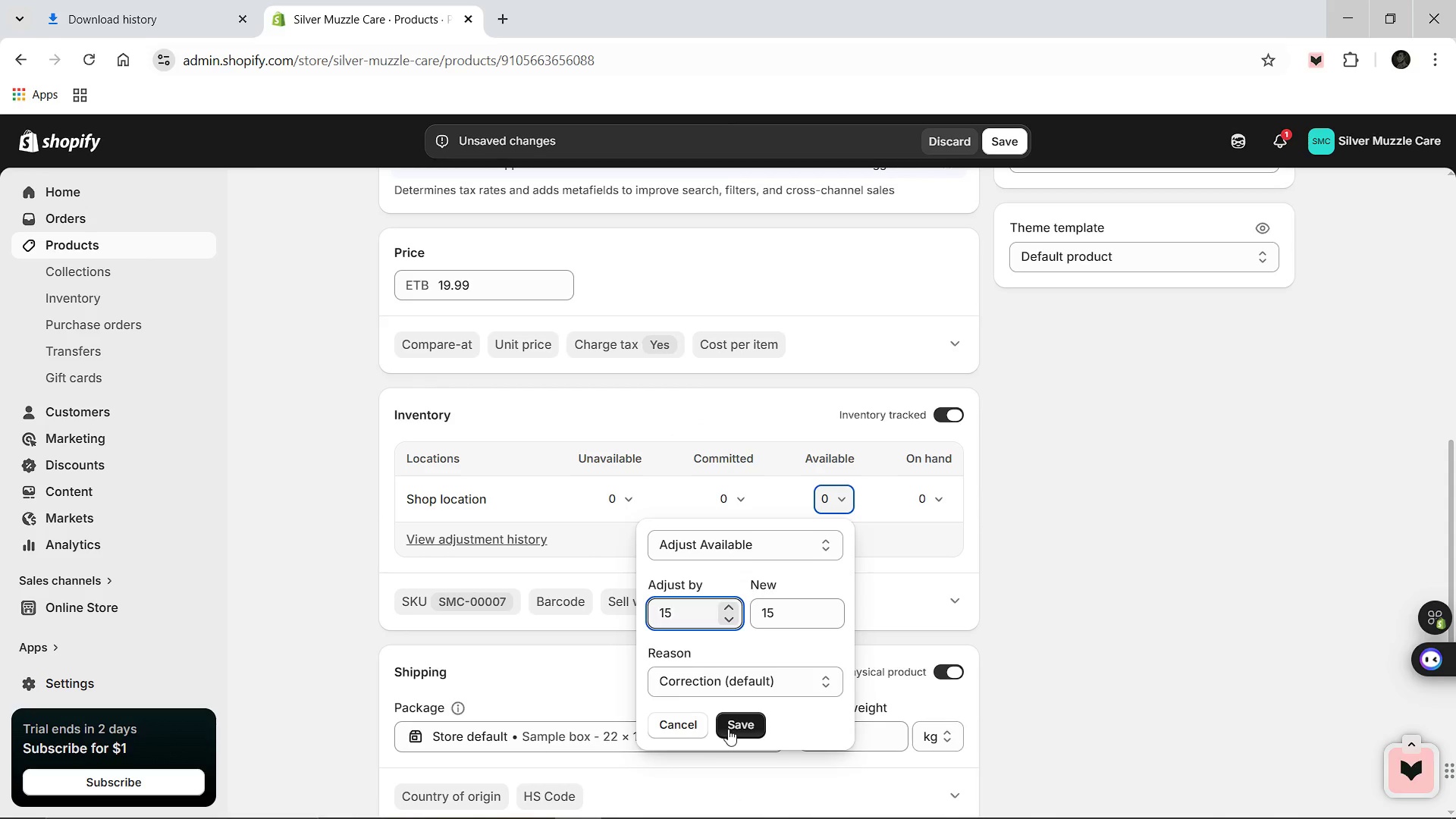 
left_click([728, 729])
 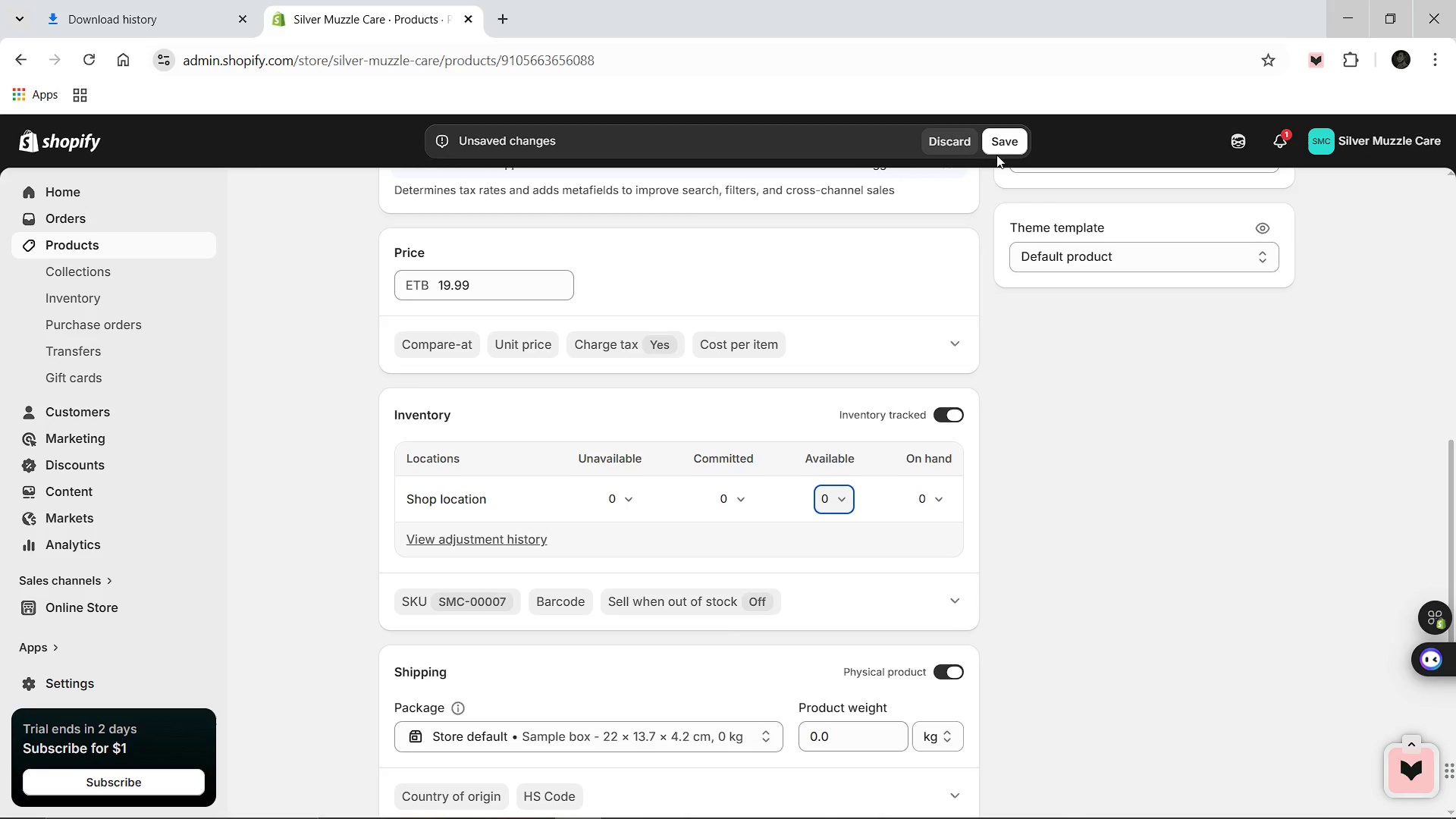 
left_click([999, 146])
 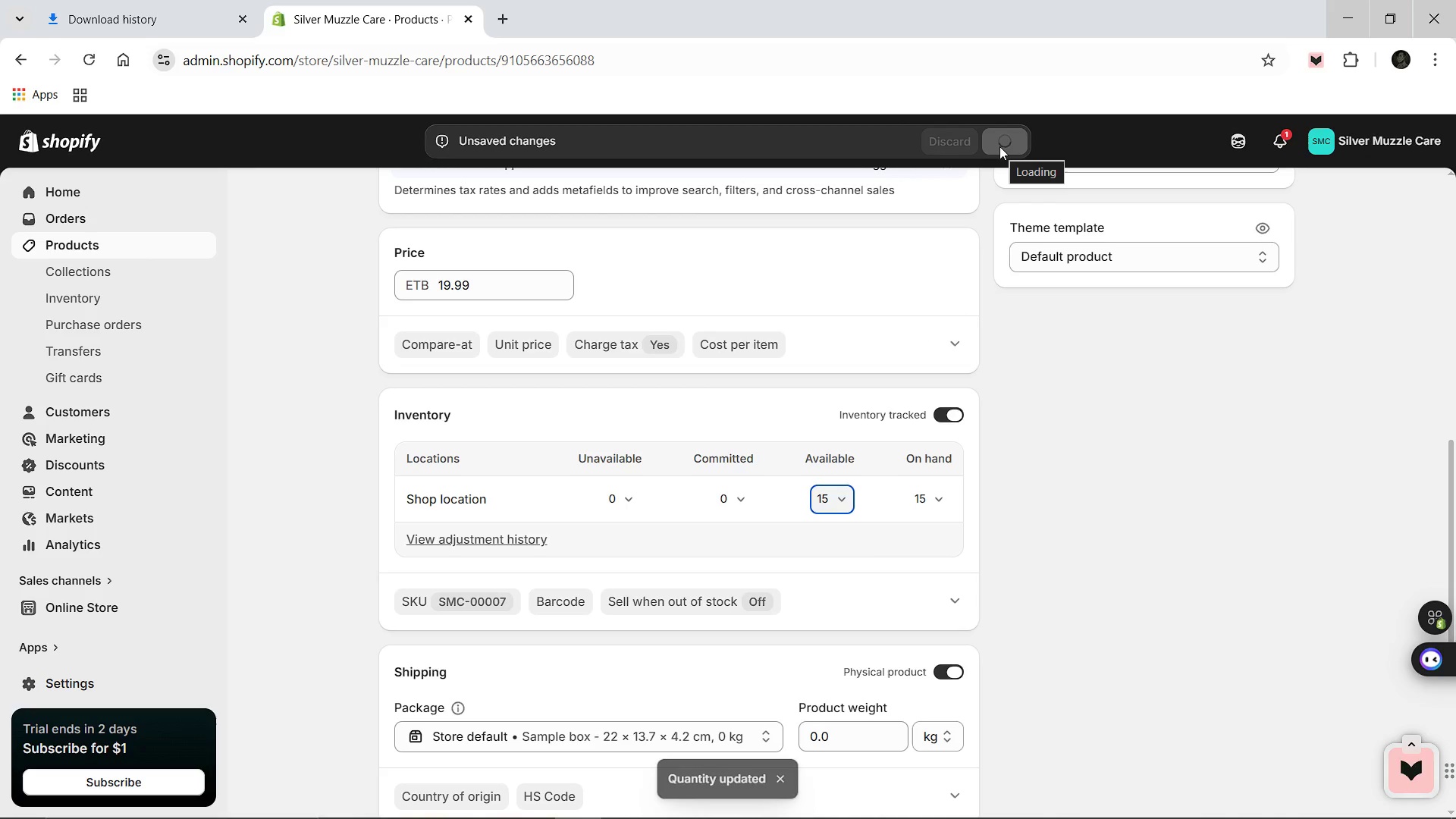 
wait(9.75)
 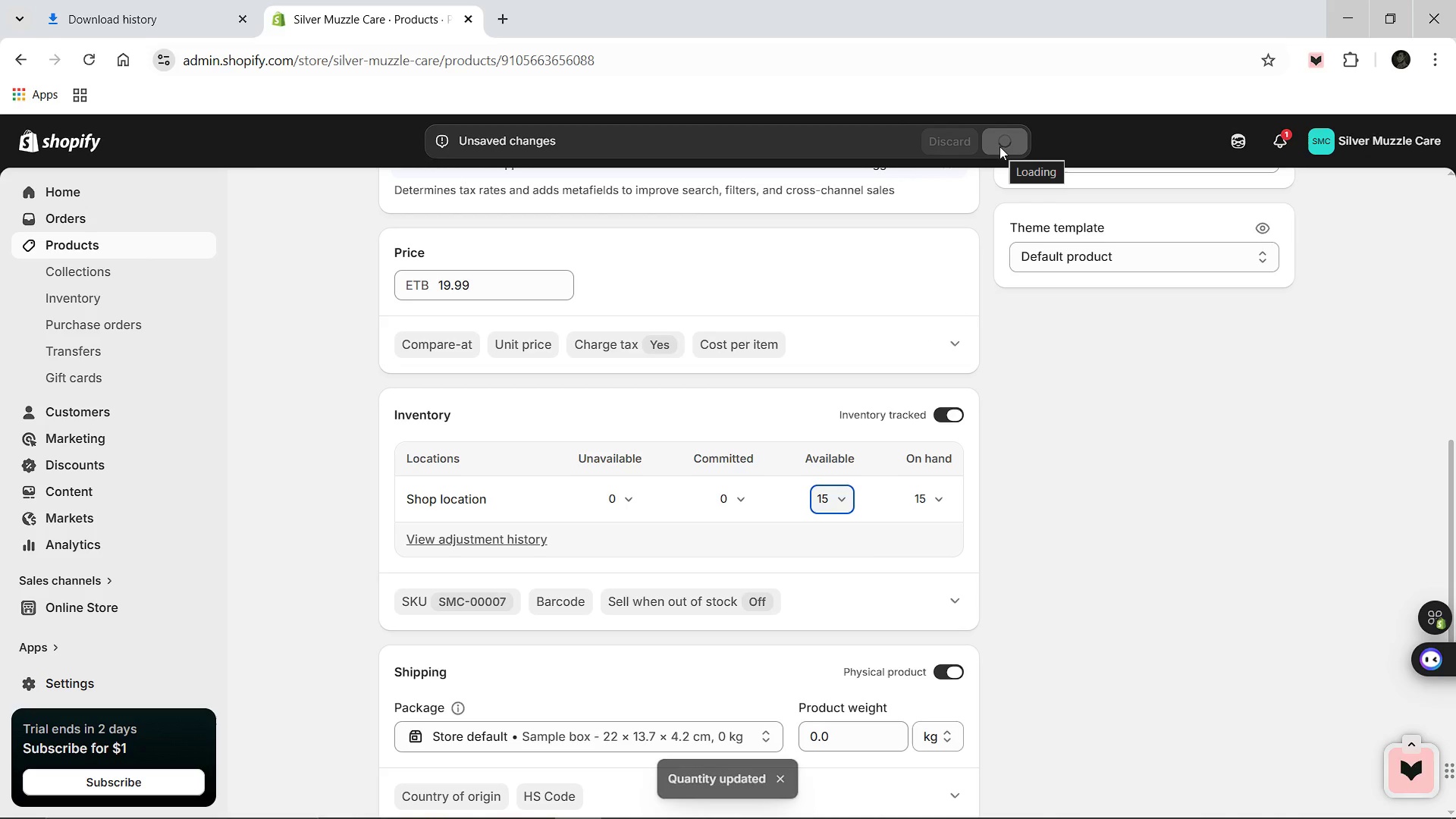 
scroll: coordinate [415, 340], scroll_direction: up, amount: 11.0
 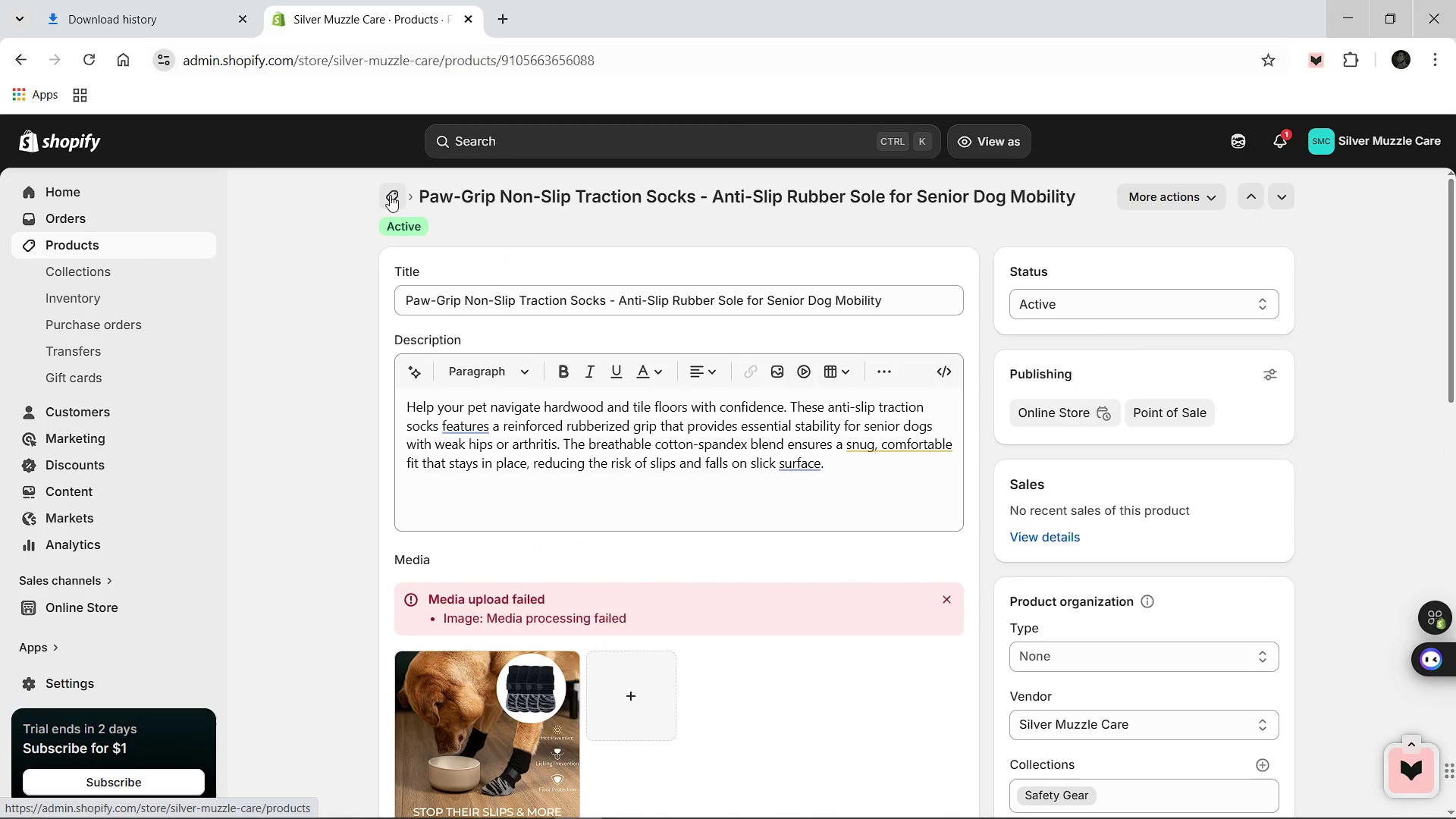 
left_click([390, 195])
 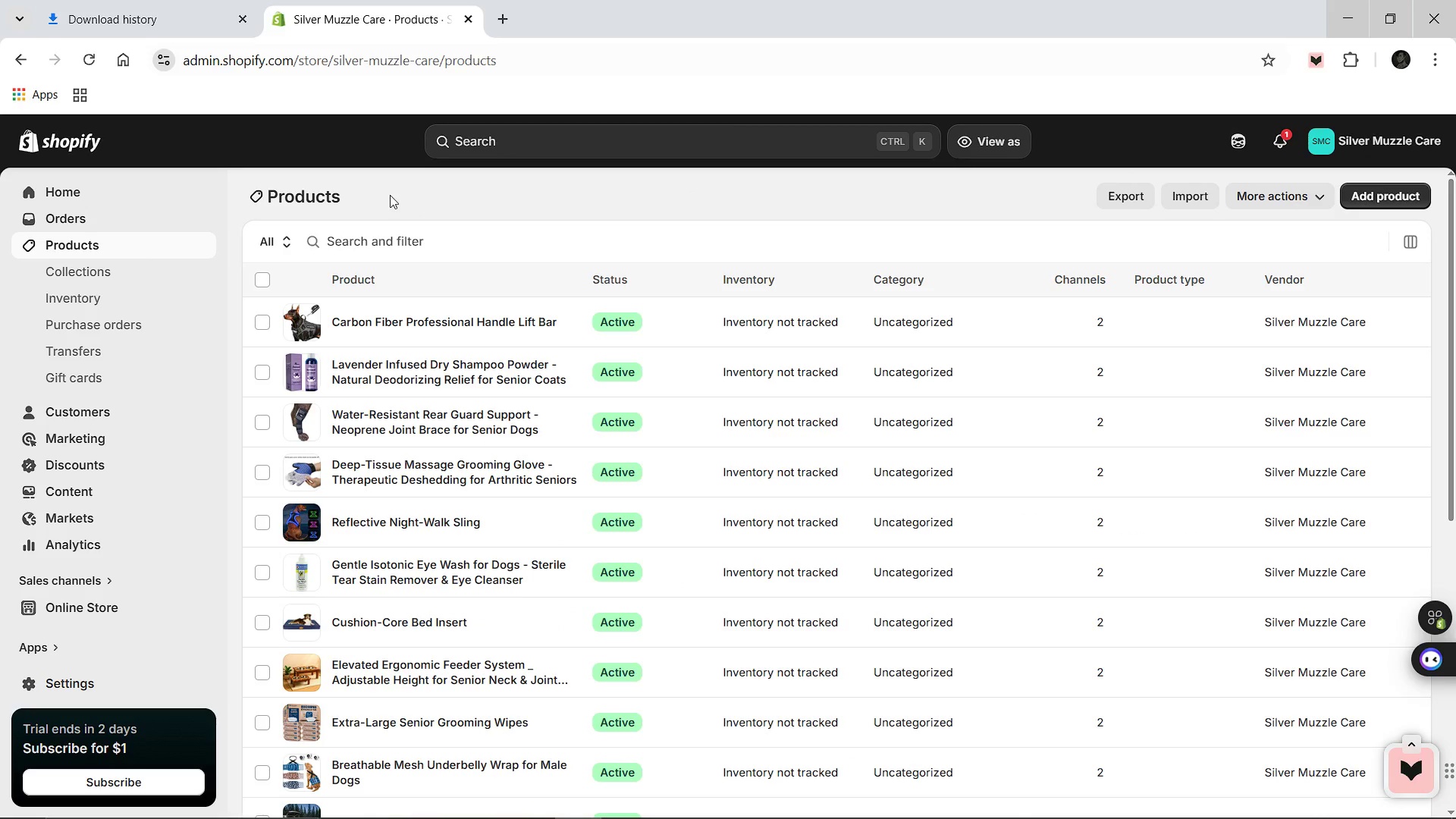 
scroll: coordinate [405, 632], scroll_direction: down, amount: 3.0
 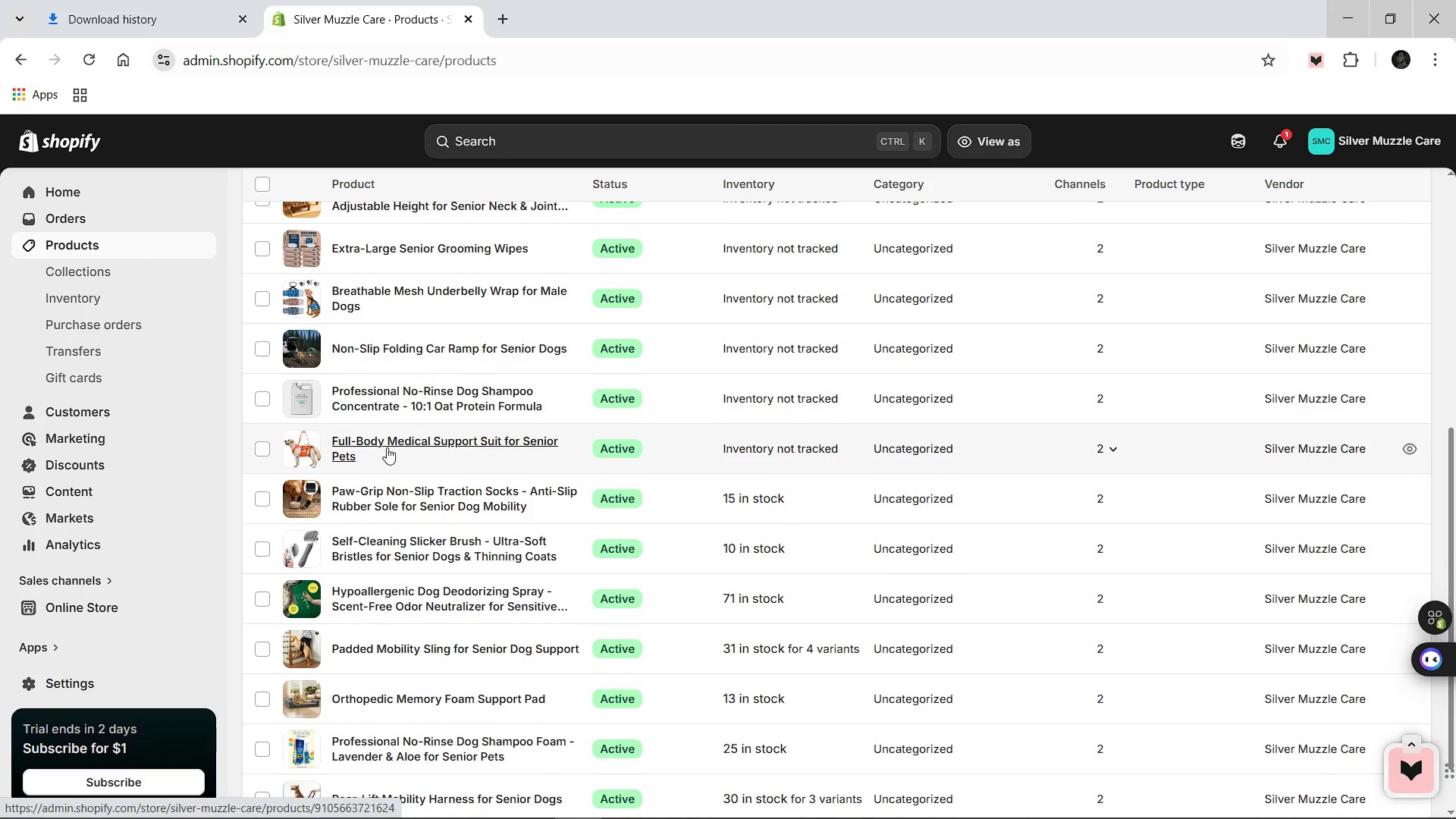 
left_click([388, 444])
 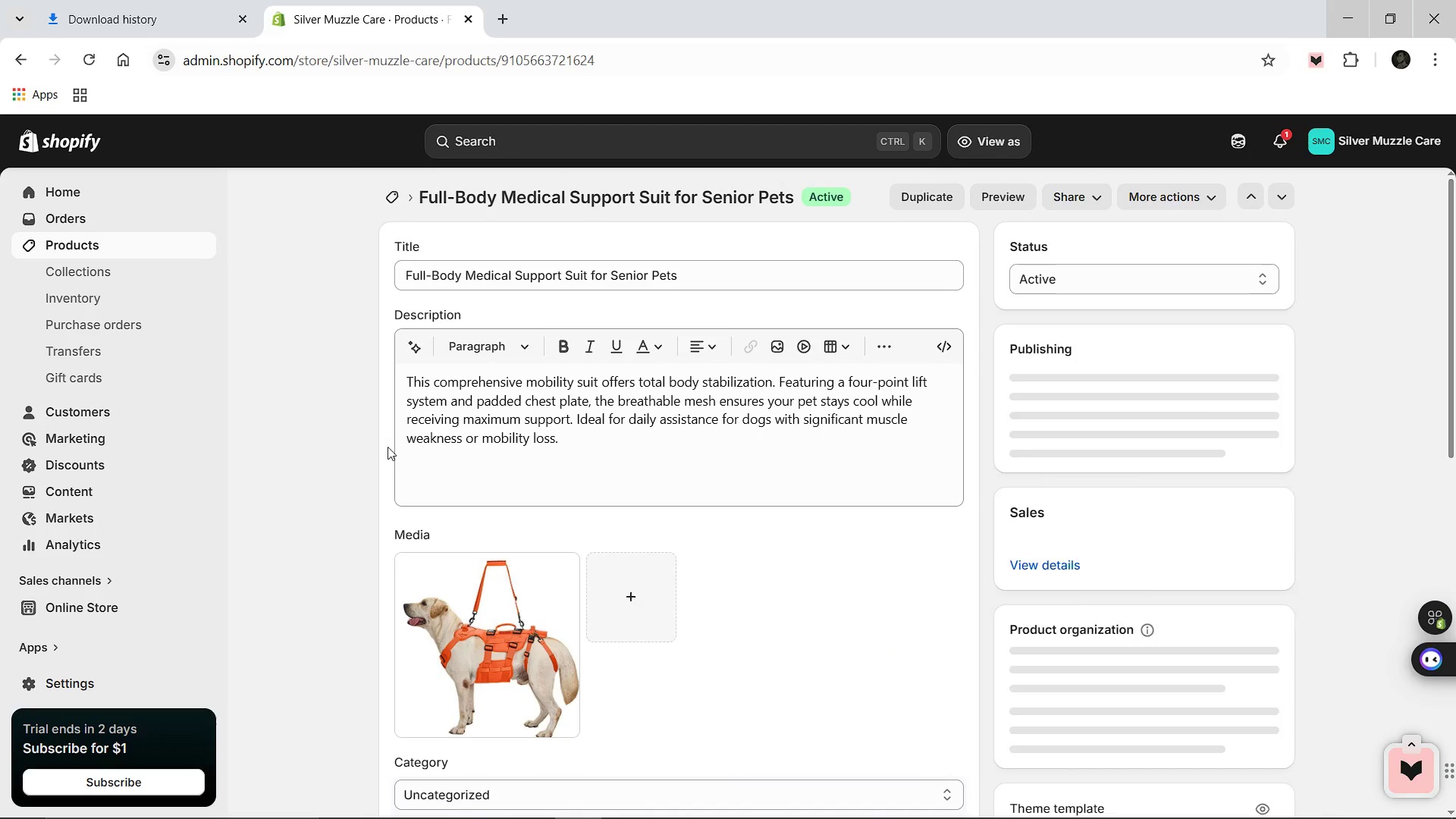 
wait(6.38)
 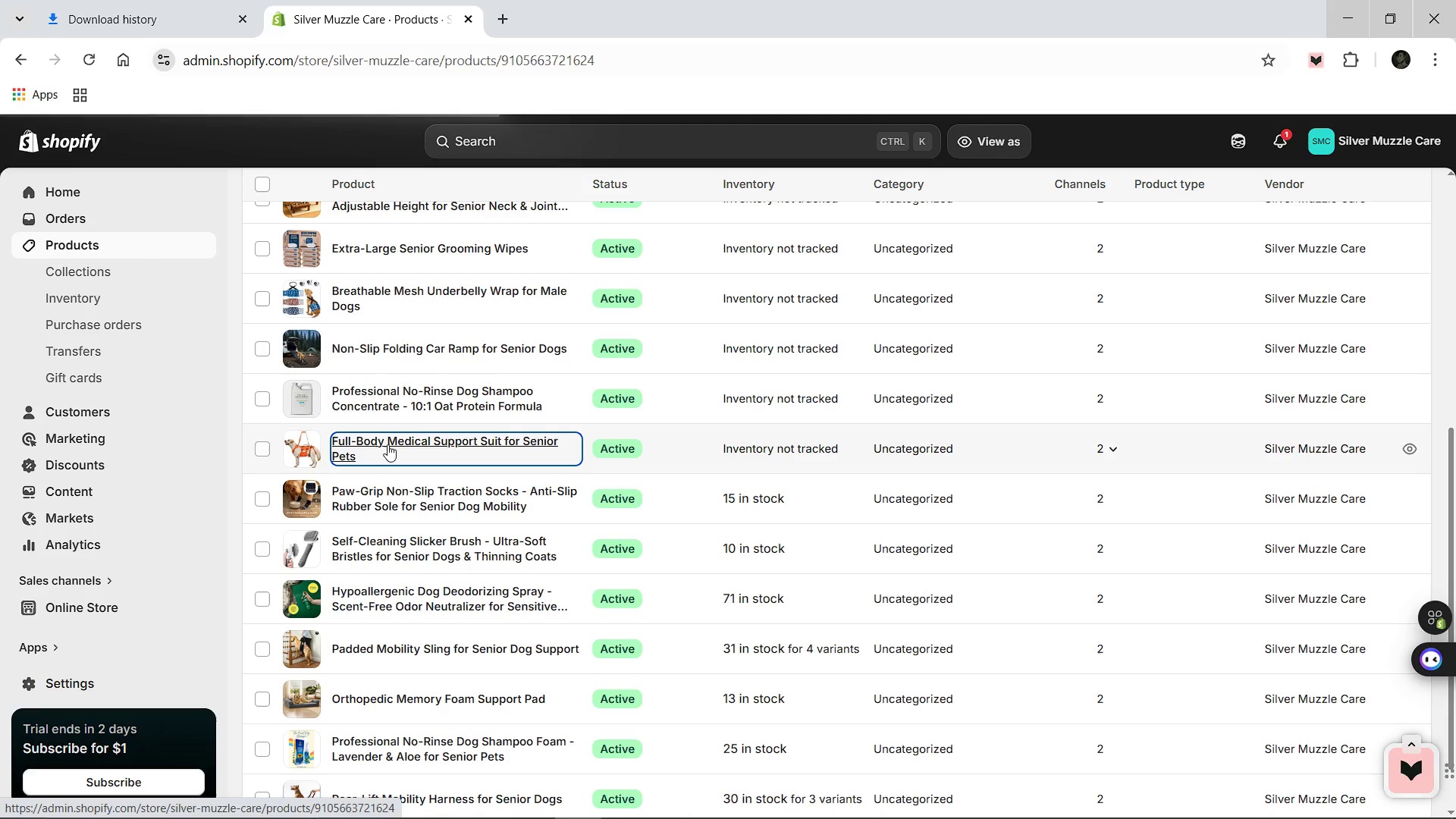 
scroll: coordinate [573, 609], scroll_direction: down, amount: 6.0
 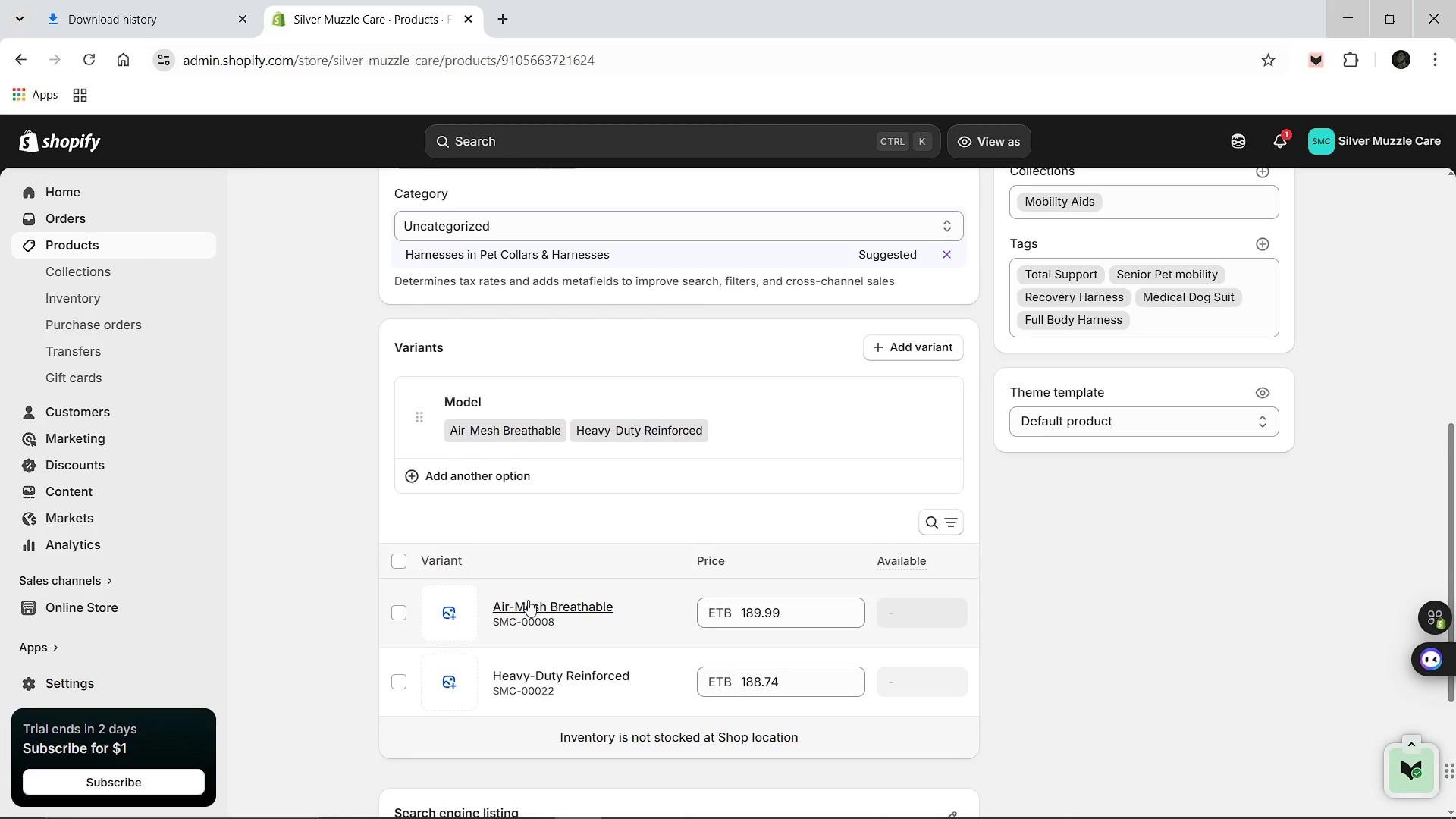 
left_click([526, 605])
 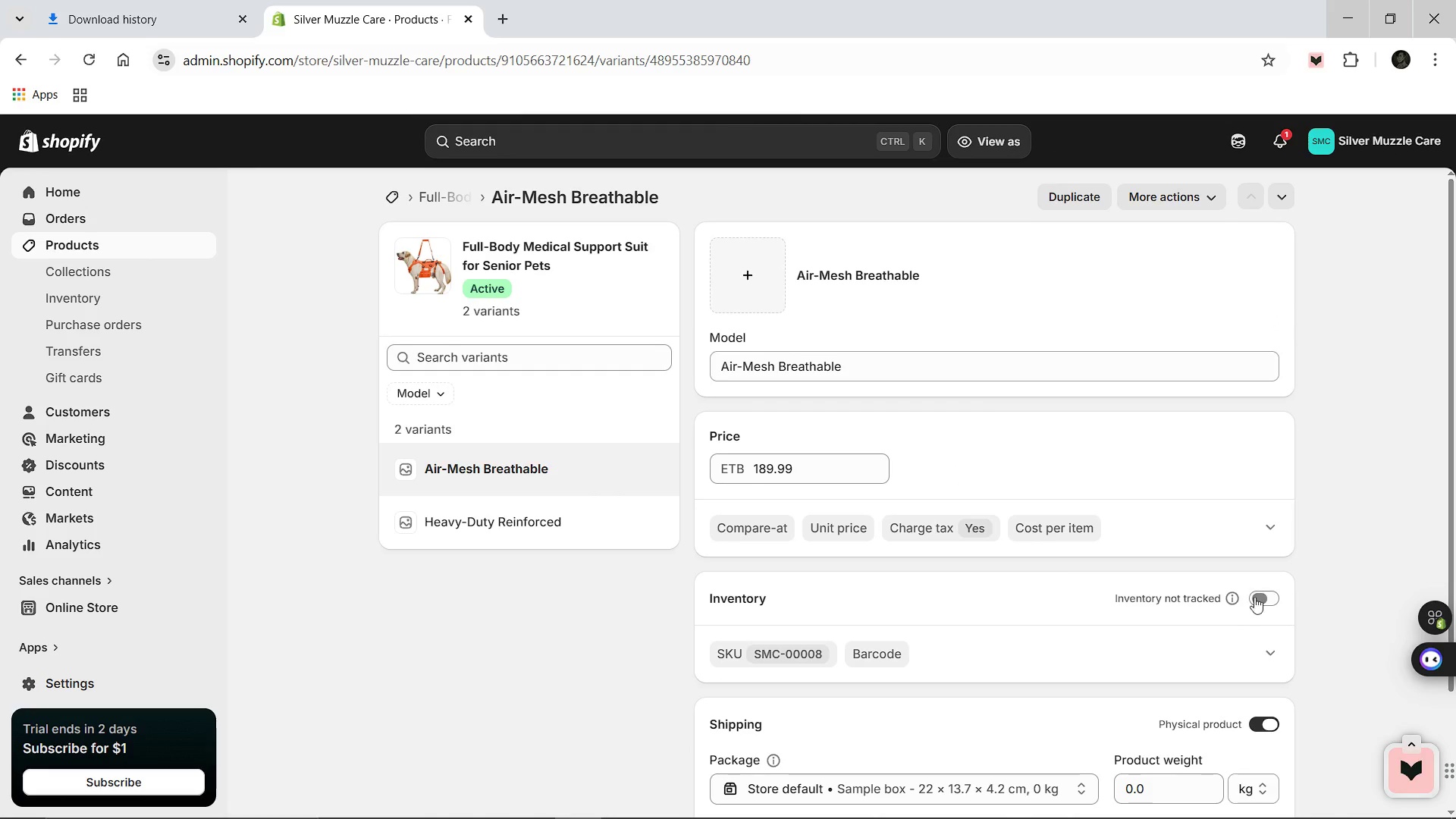 
wait(7.58)
 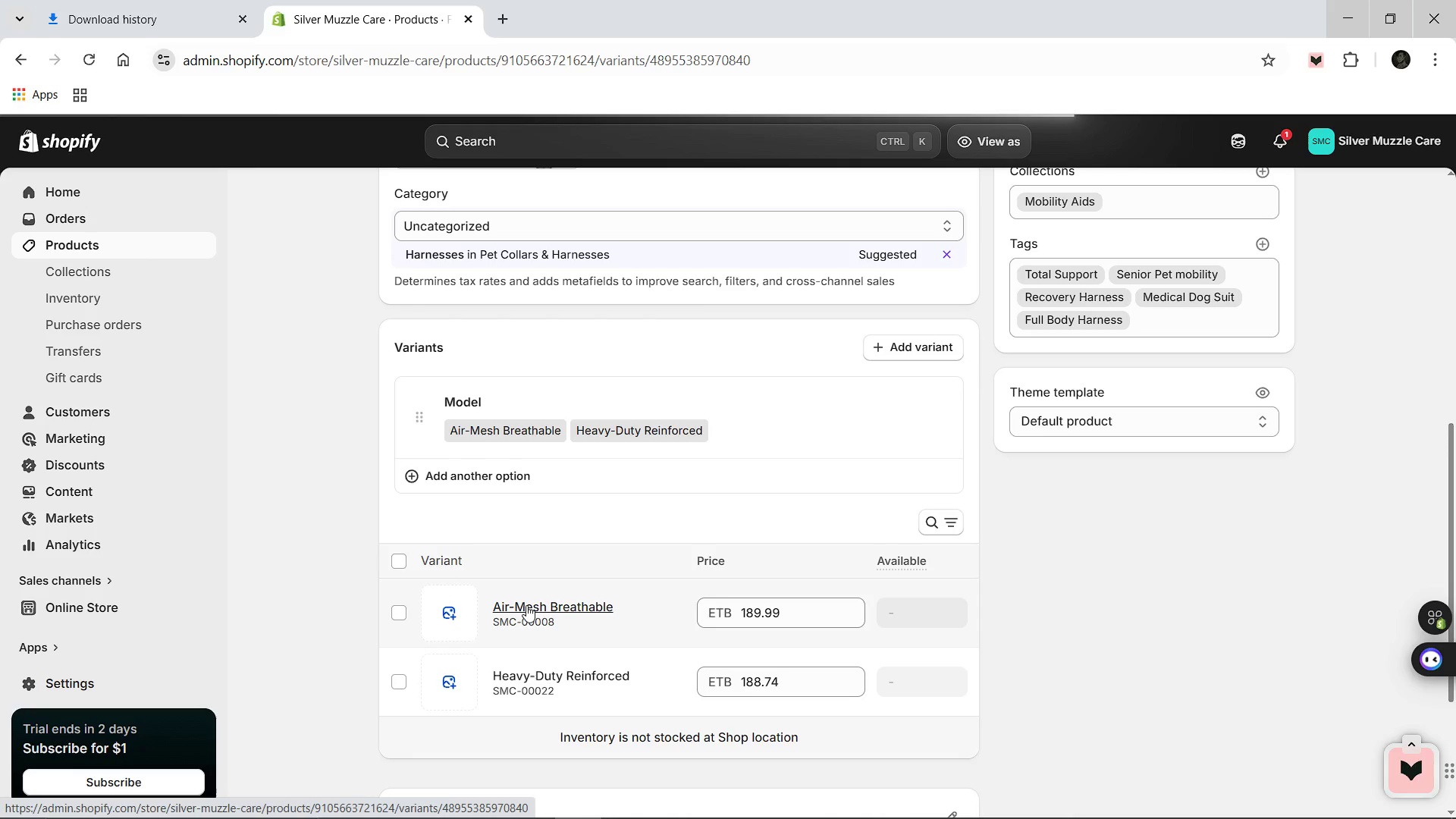 
left_click([1138, 686])
 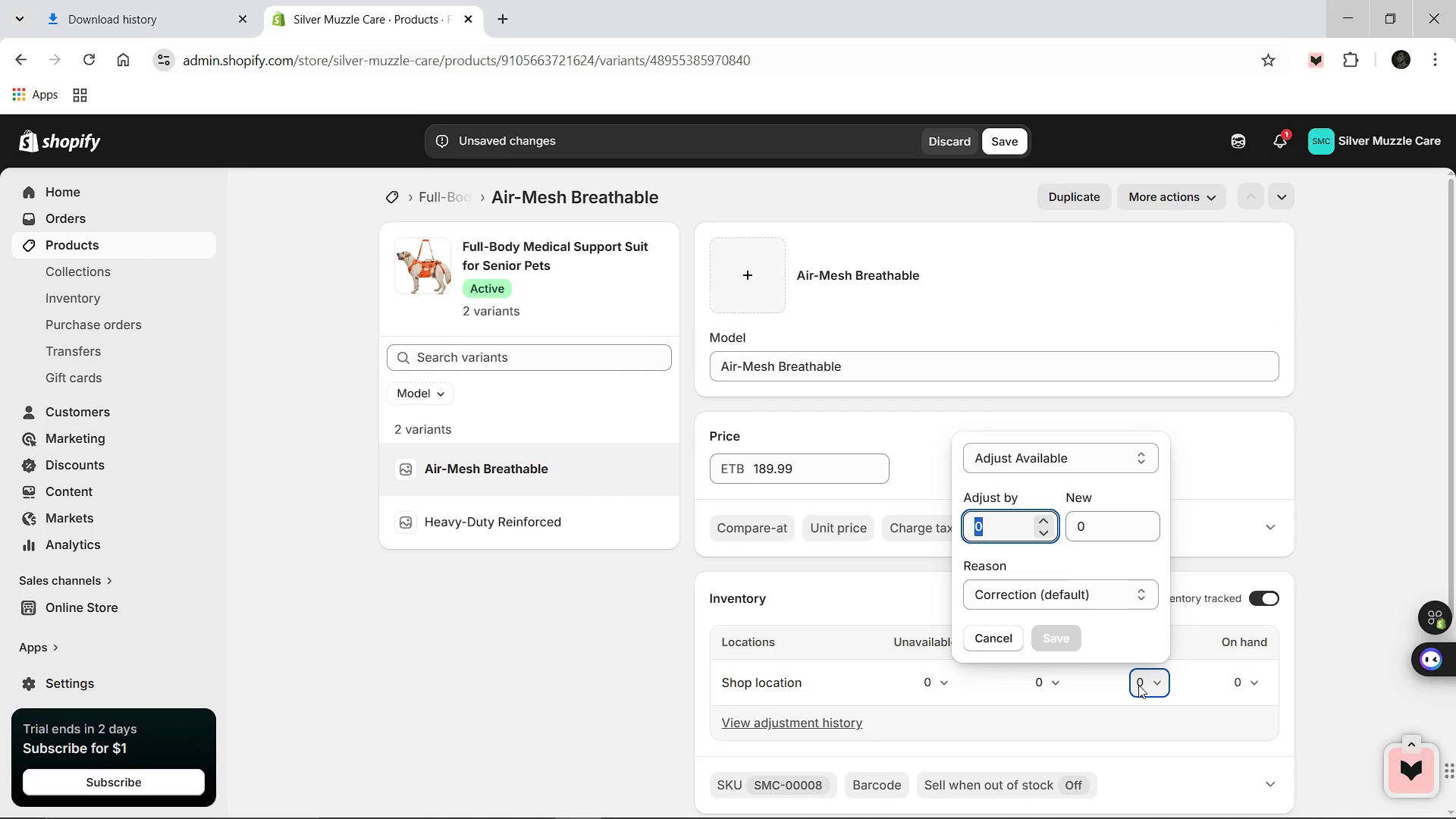 
type(23)
 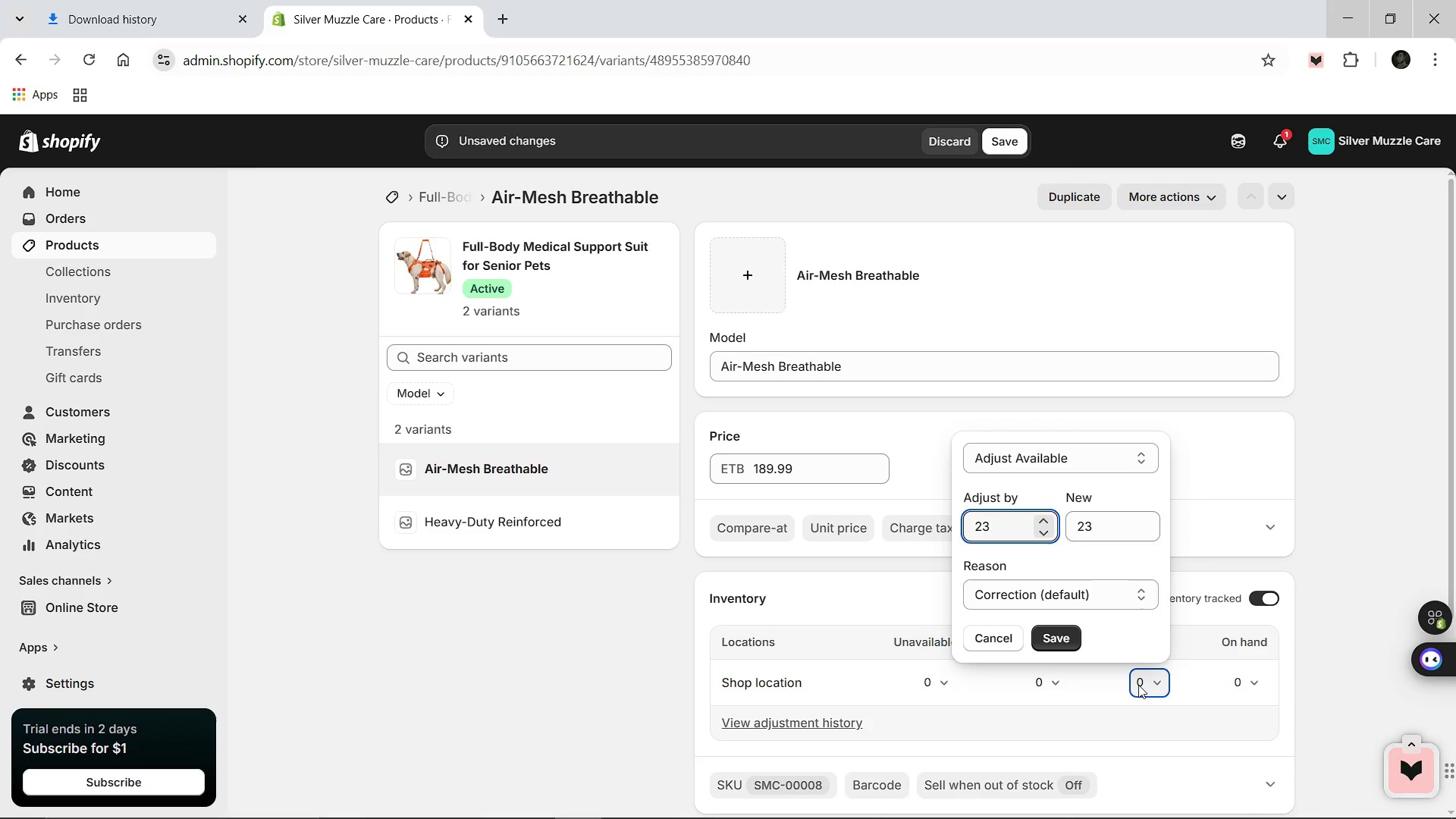 
key(Enter)
 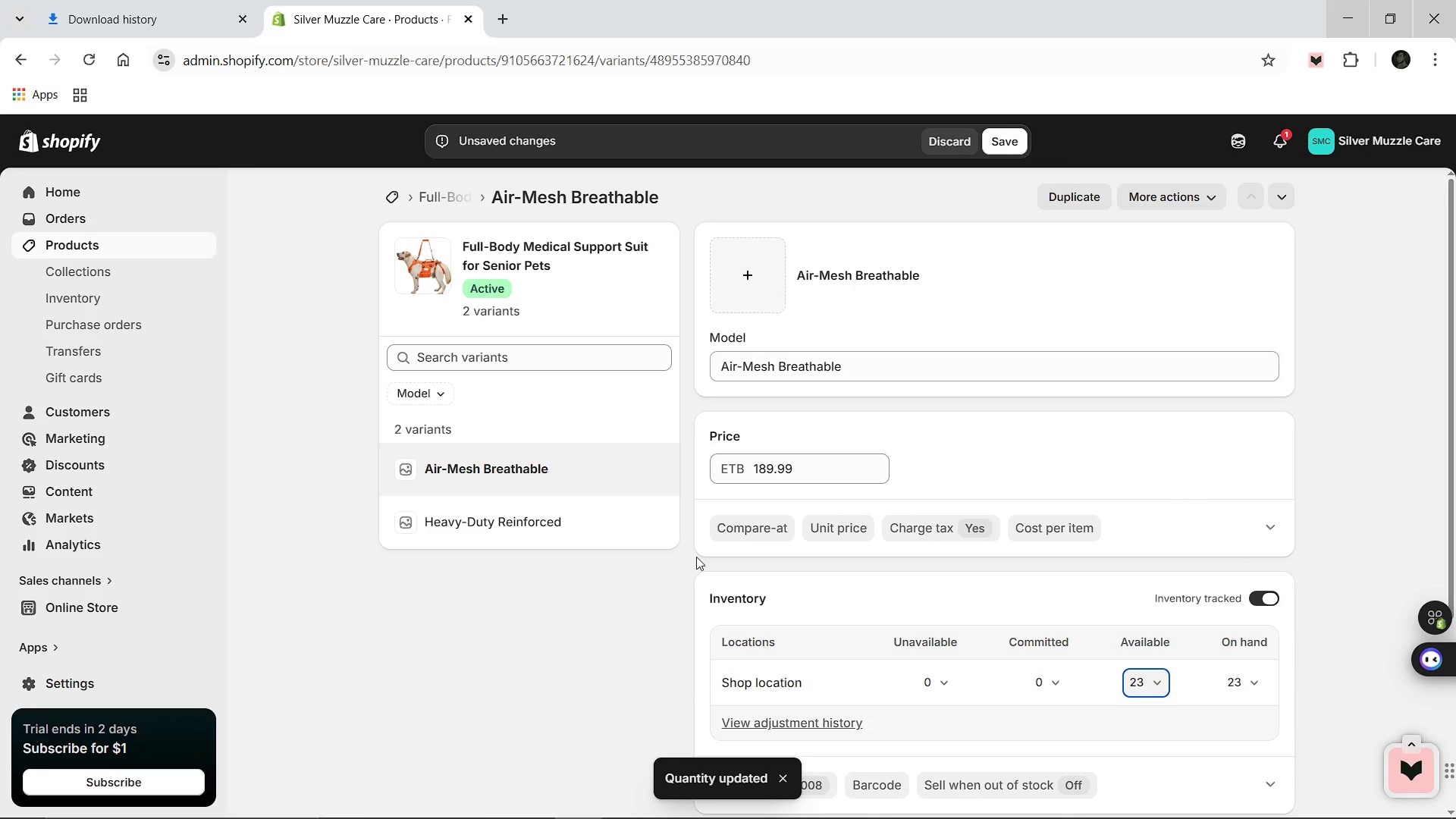 
wait(9.38)
 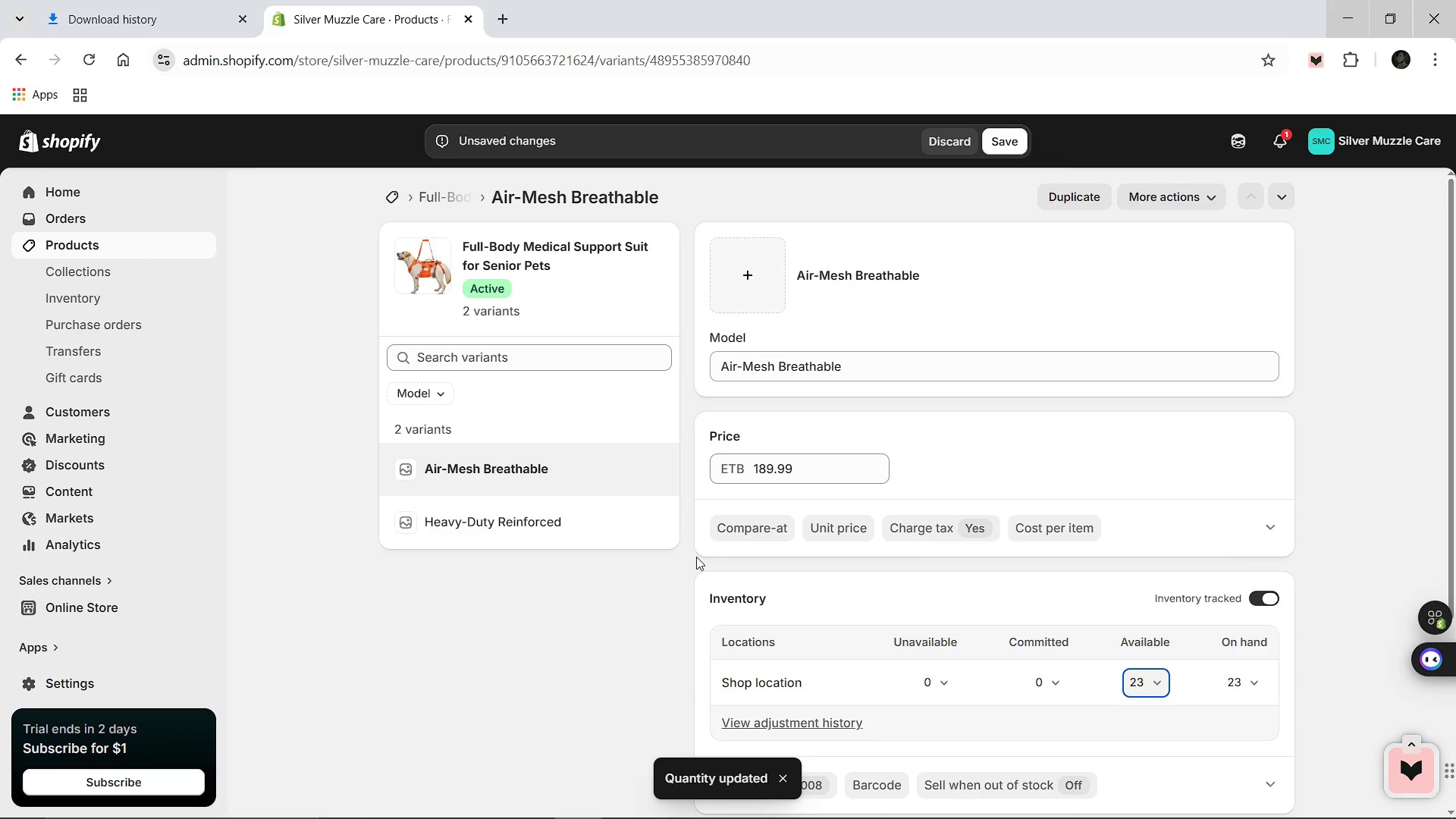 
left_click([543, 513])
 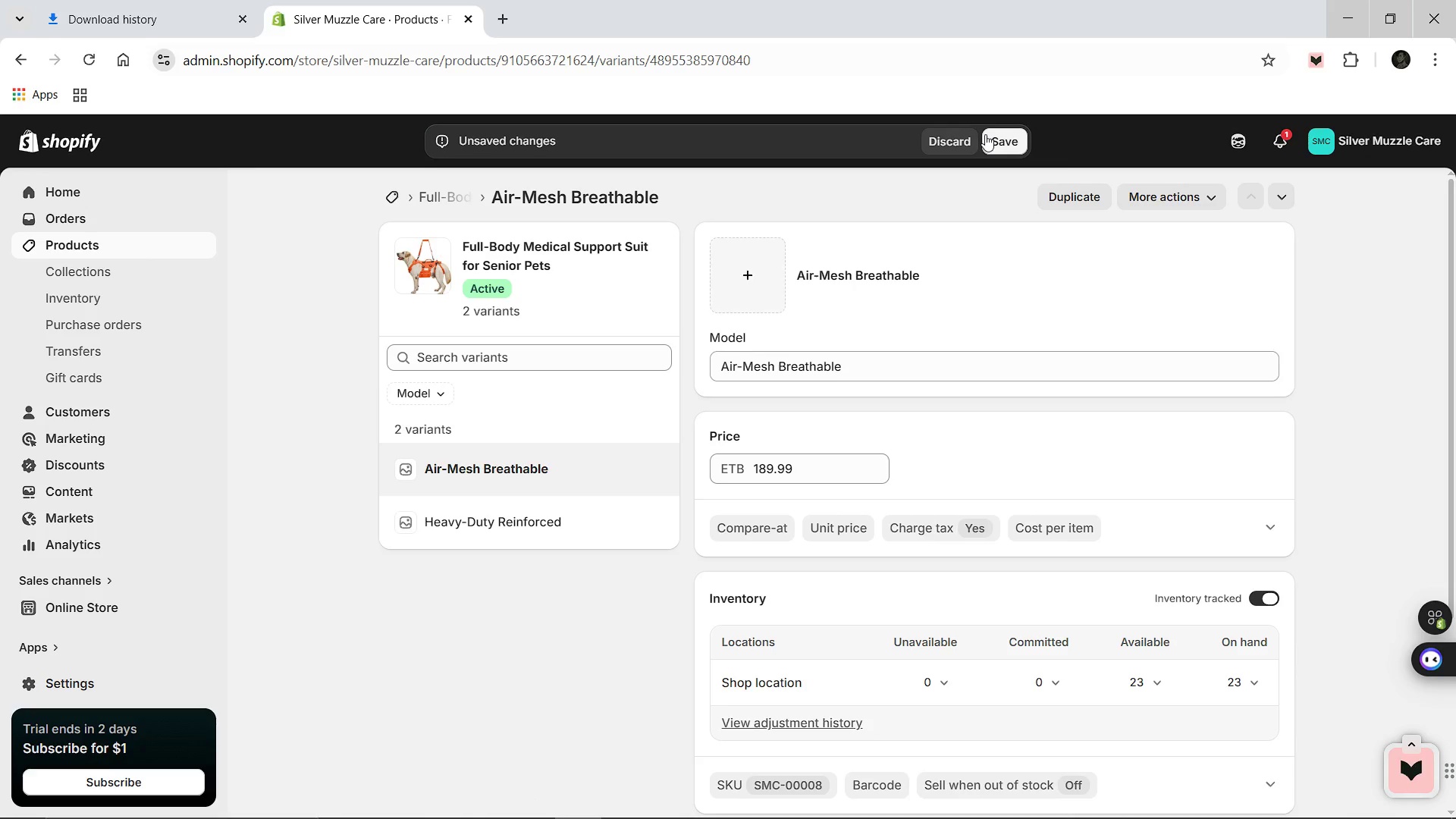 
left_click([990, 139])
 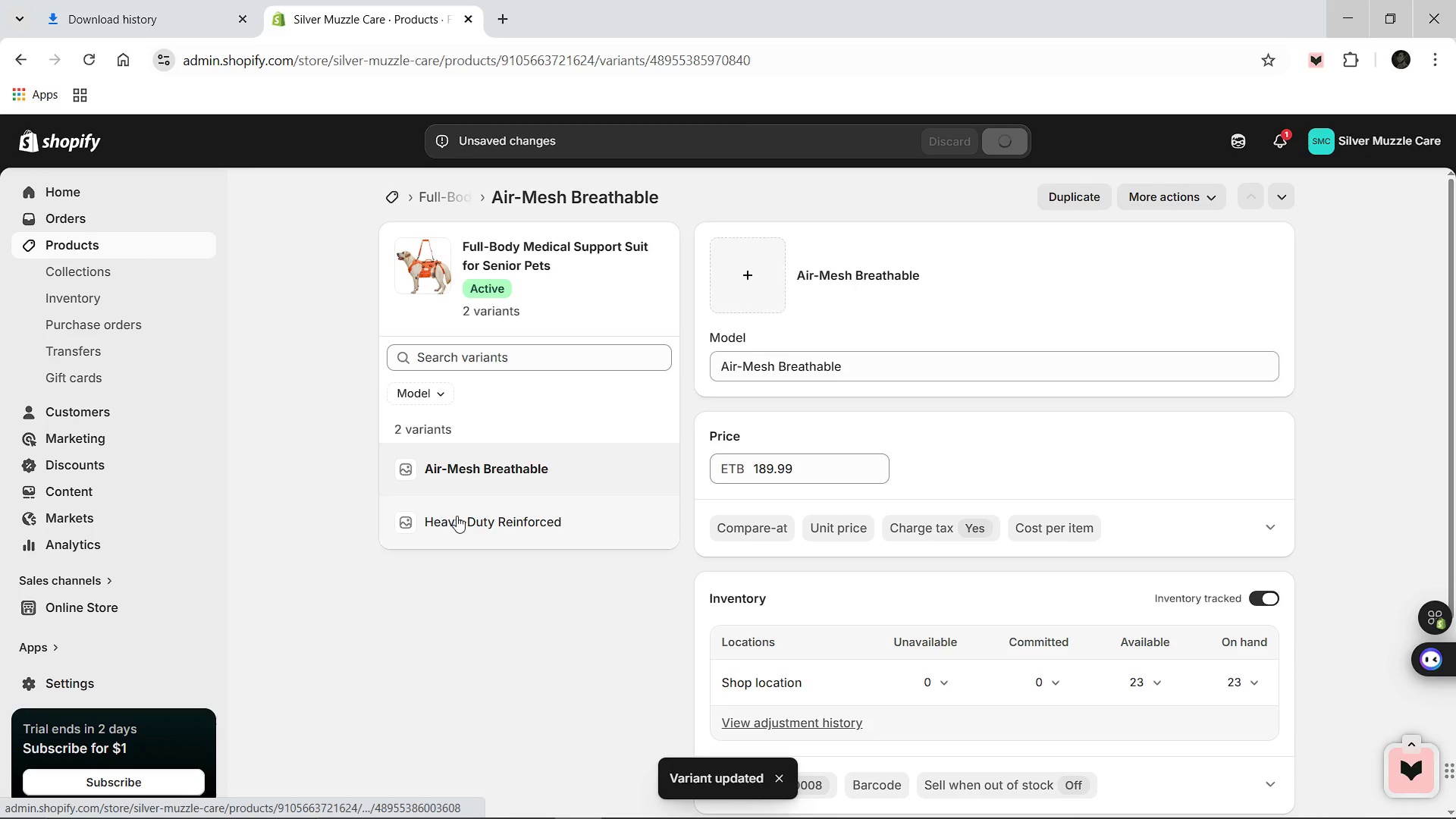 
left_click([457, 516])
 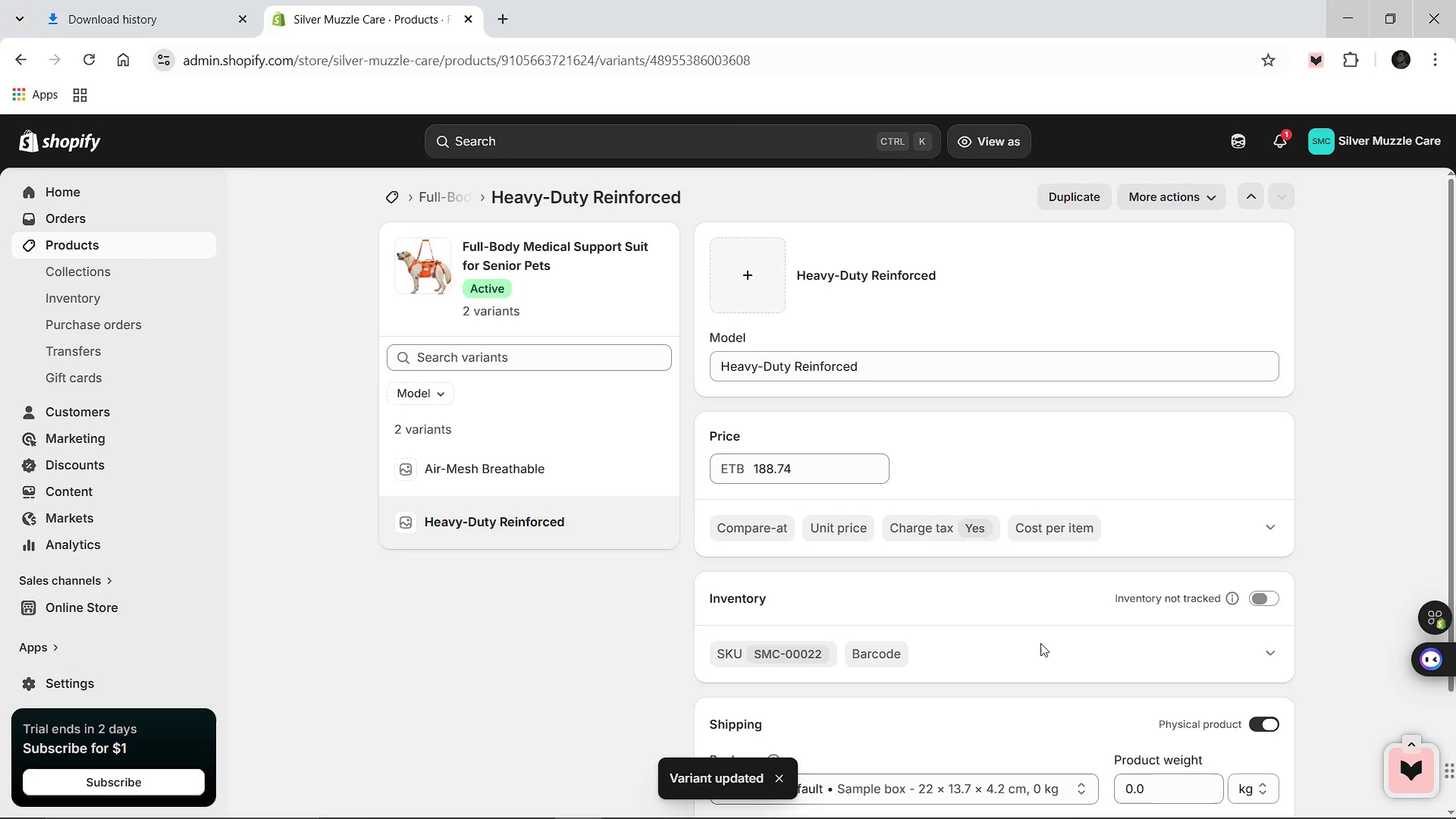 
scroll: coordinate [1078, 687], scroll_direction: down, amount: 1.0
 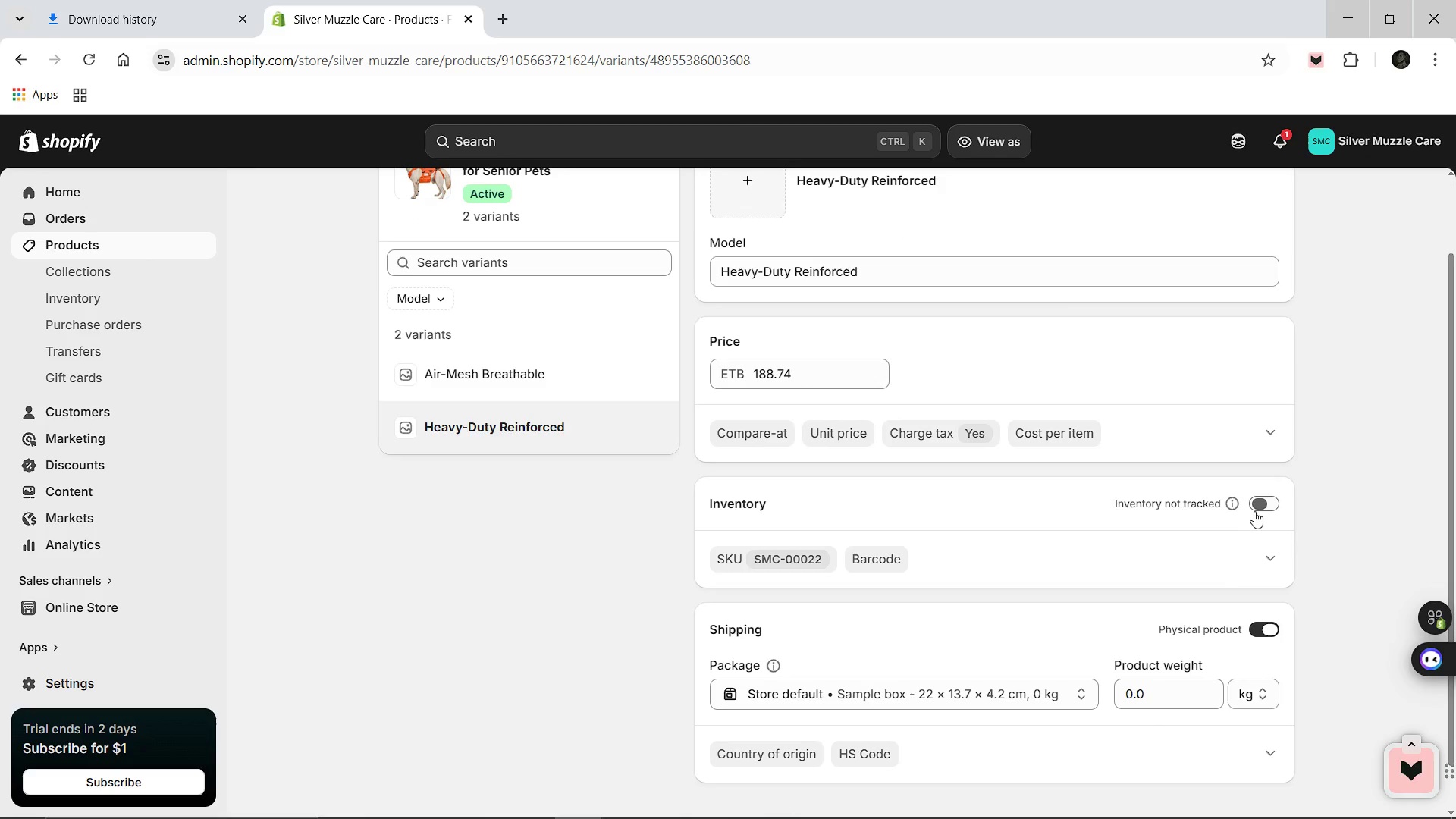 
left_click([1256, 507])
 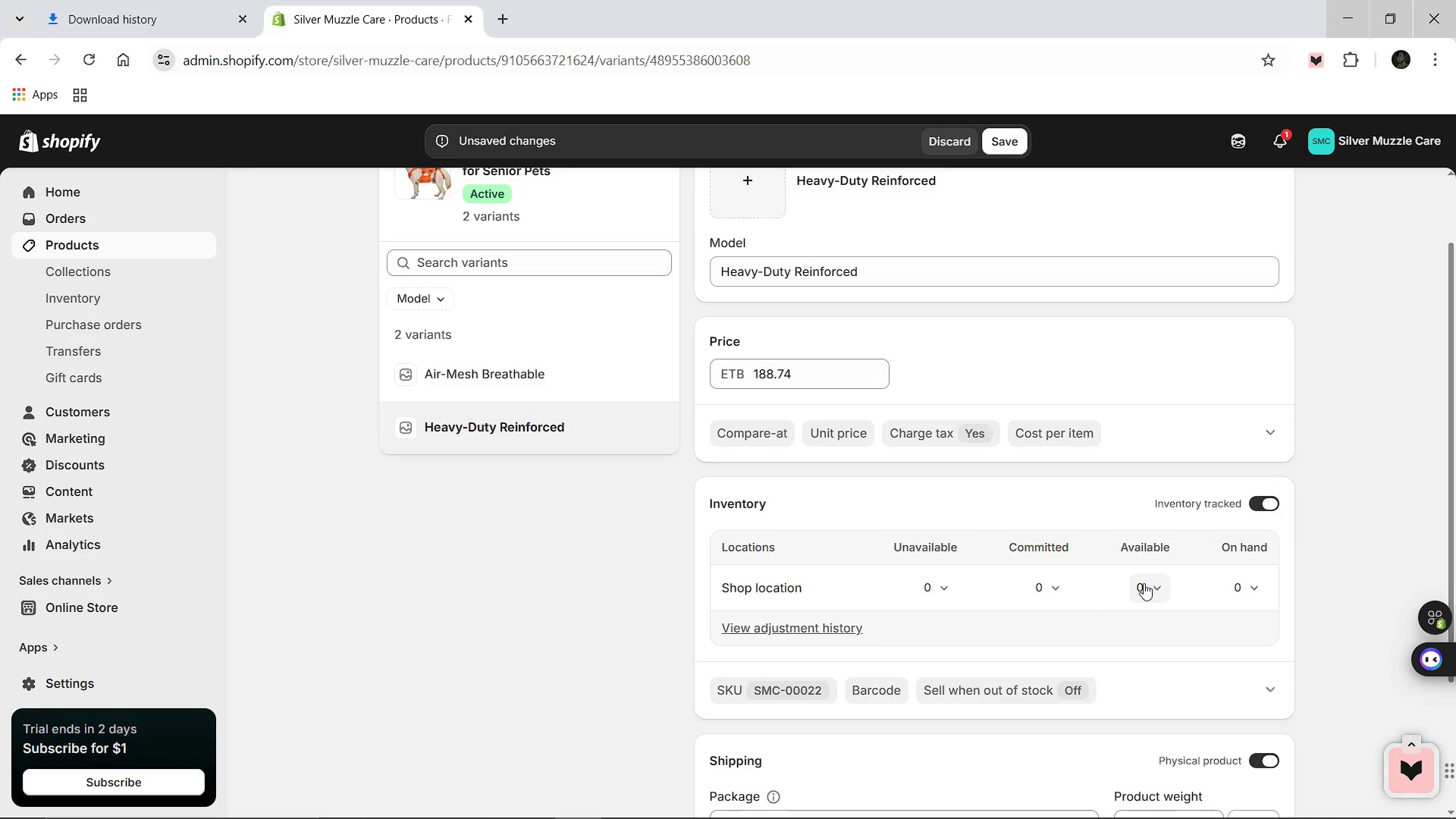 
left_click([1144, 583])
 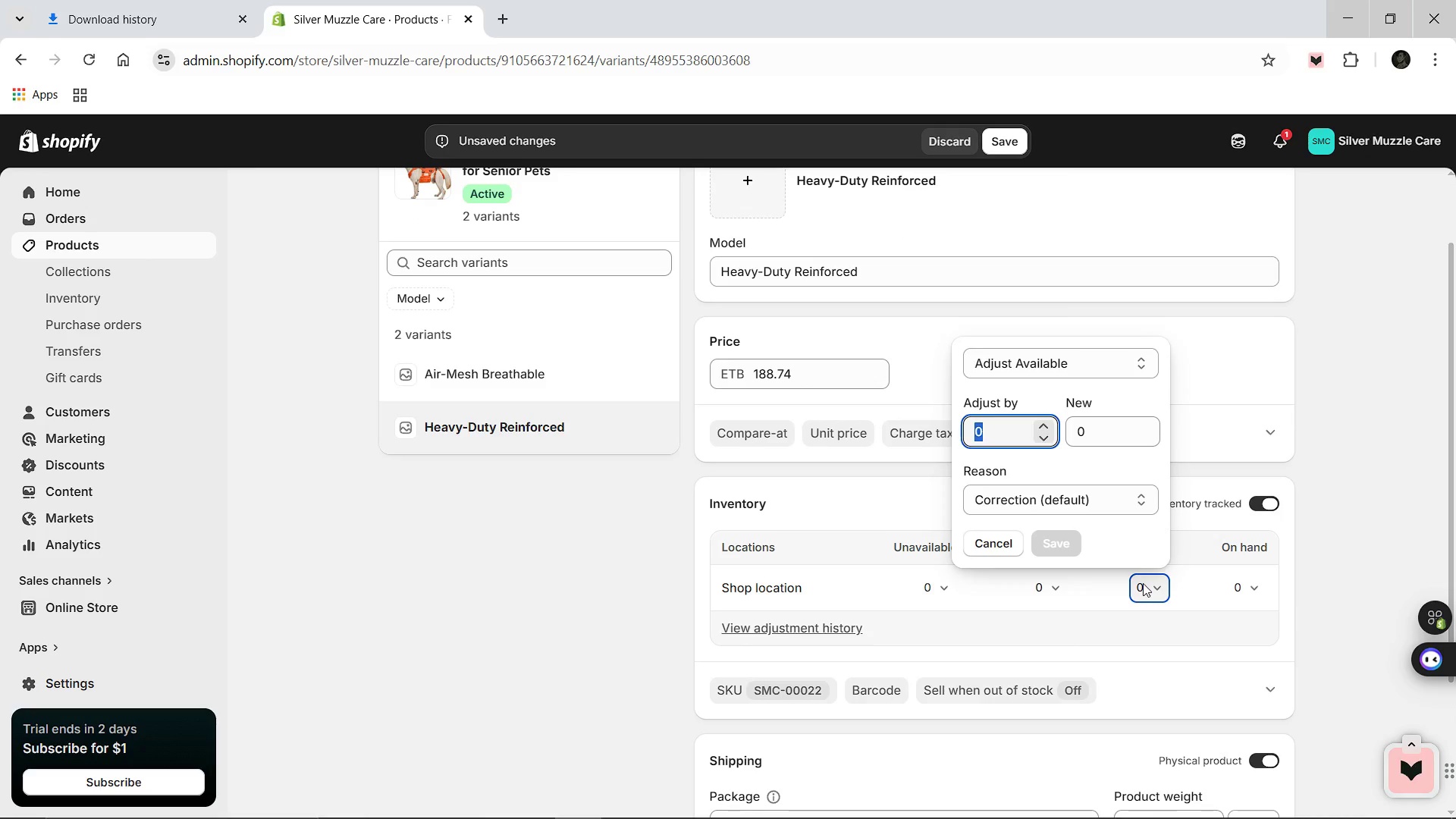 
type(18)
 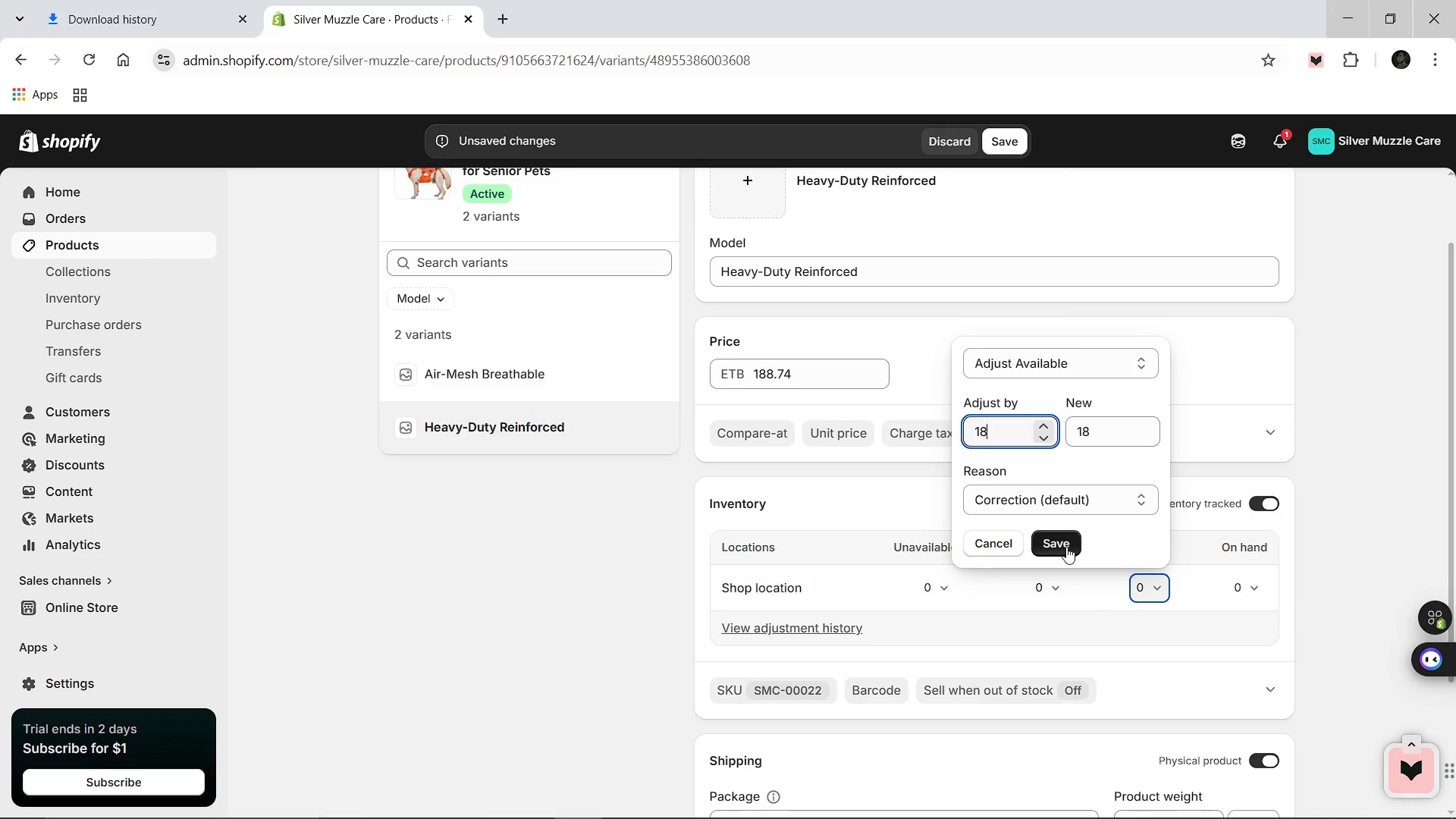 
left_click([1066, 547])
 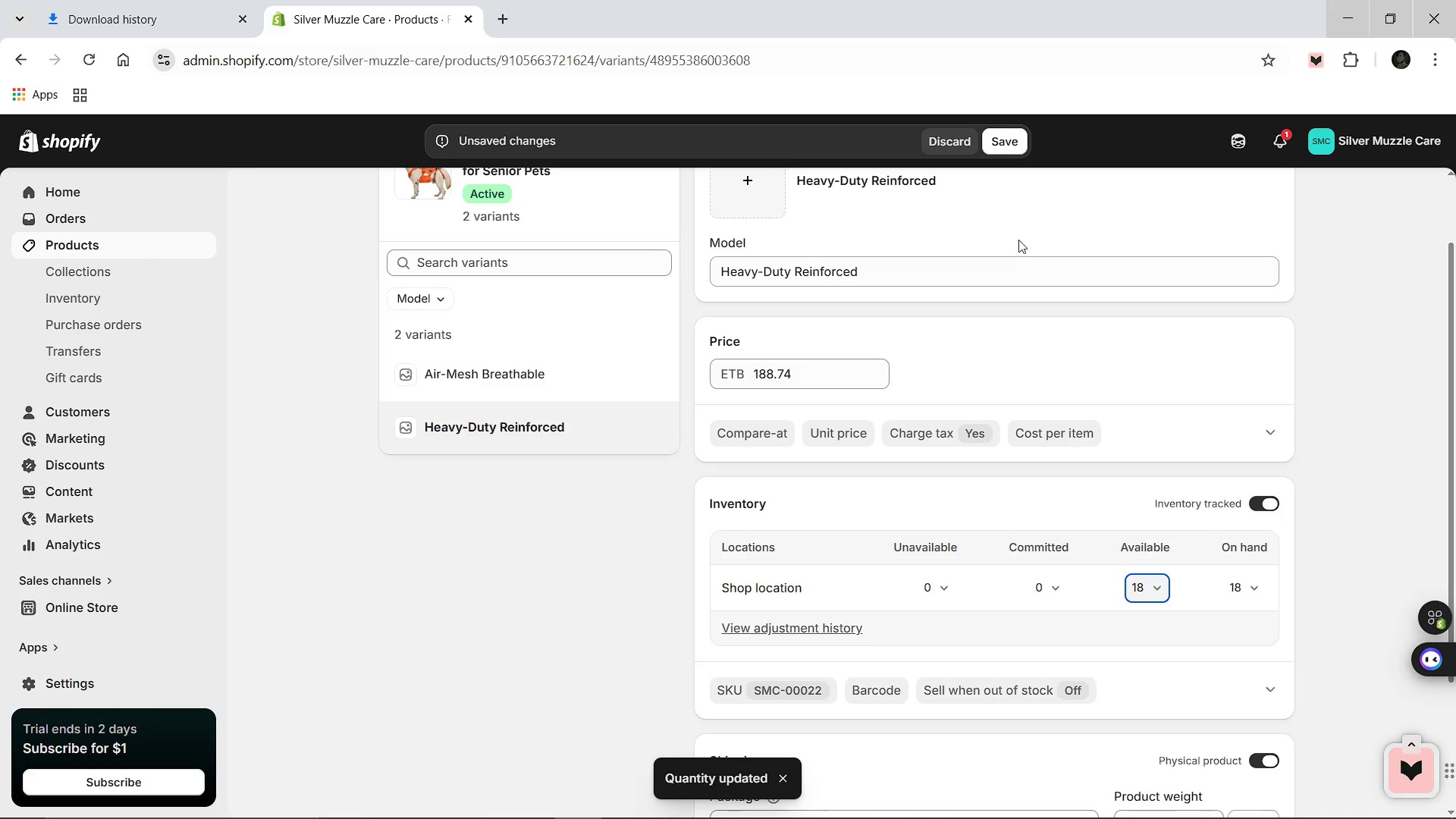 
left_click([1008, 147])
 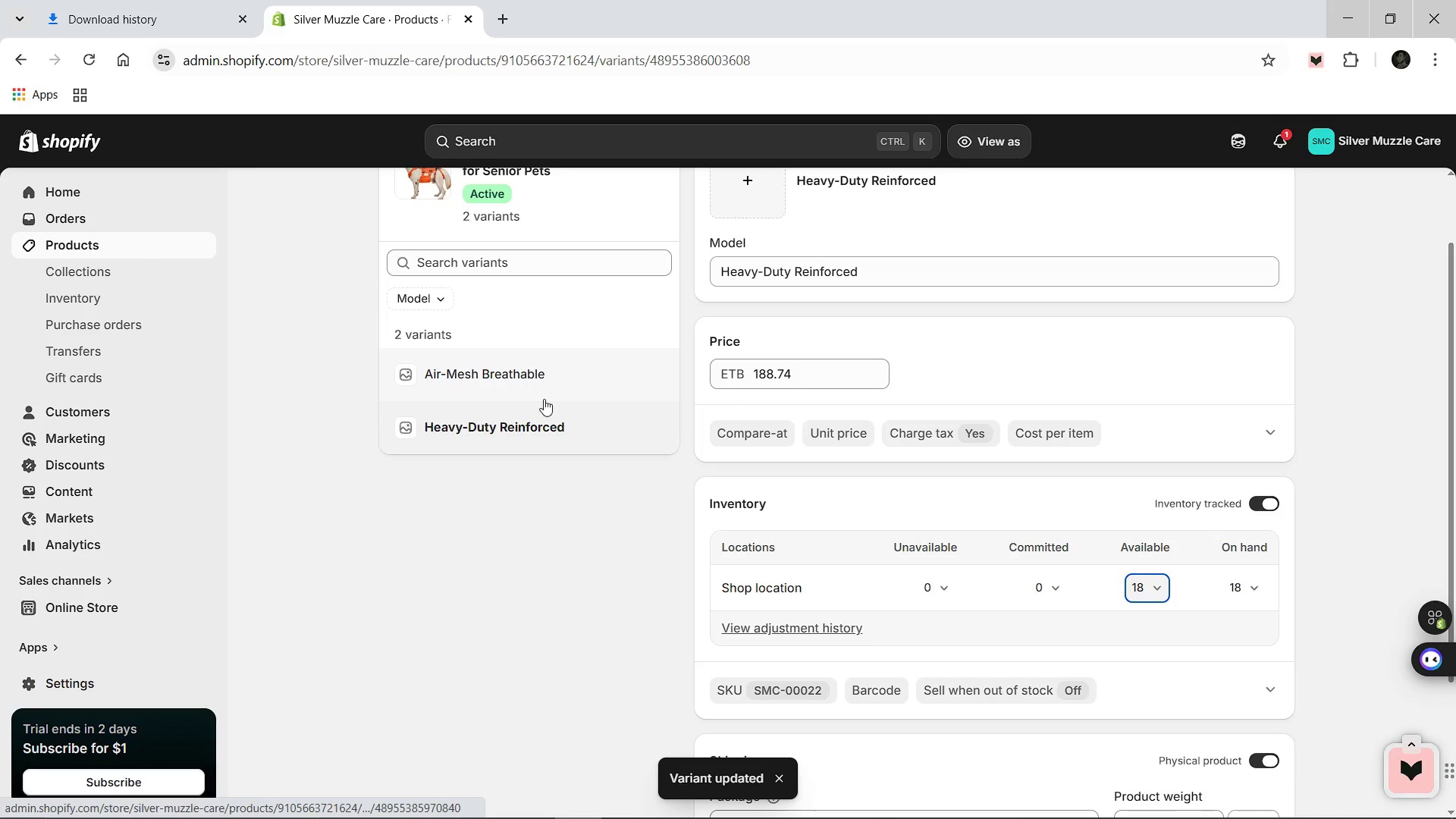 
wait(7.75)
 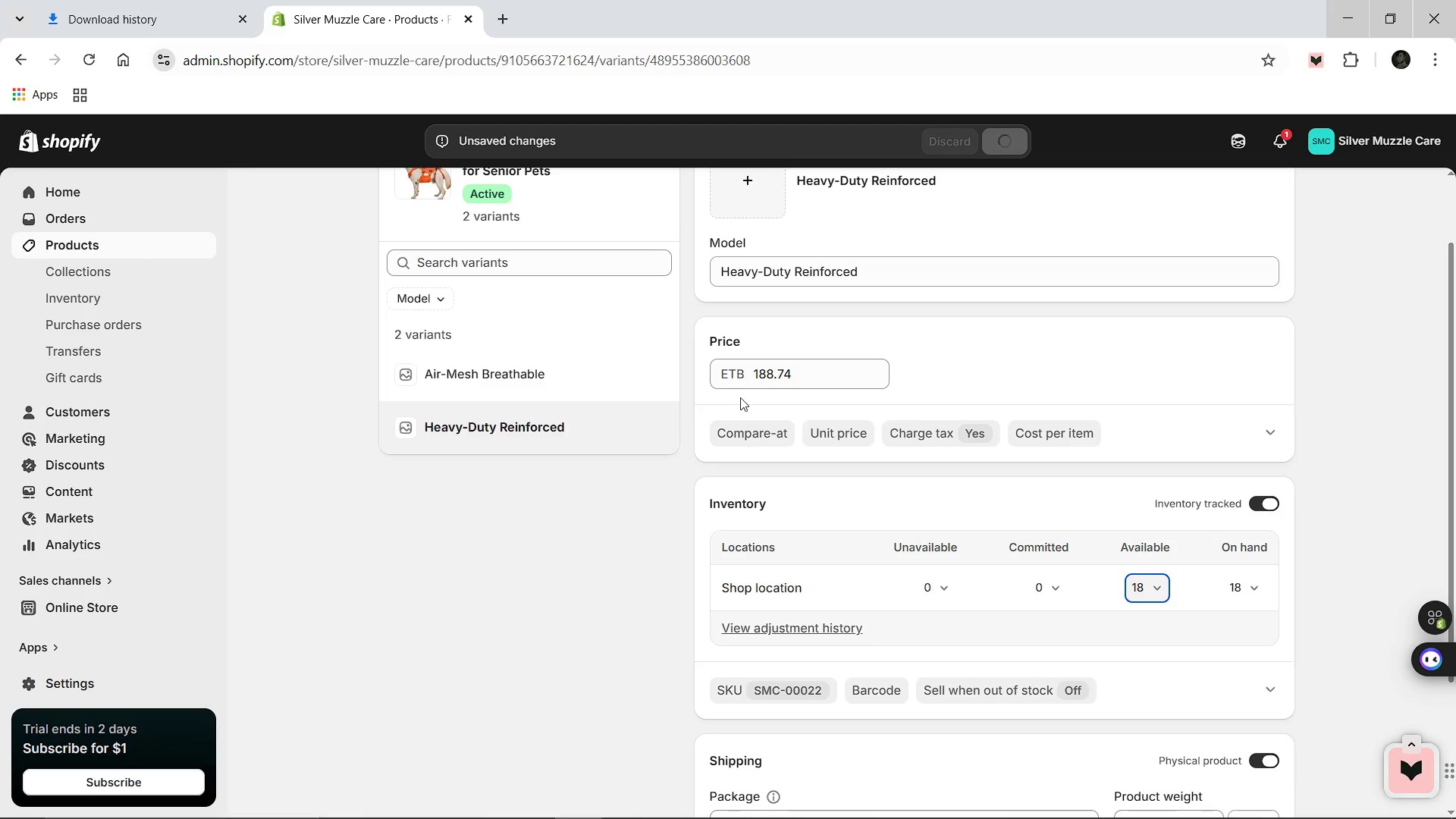 
scroll: coordinate [556, 397], scroll_direction: up, amount: 4.0
 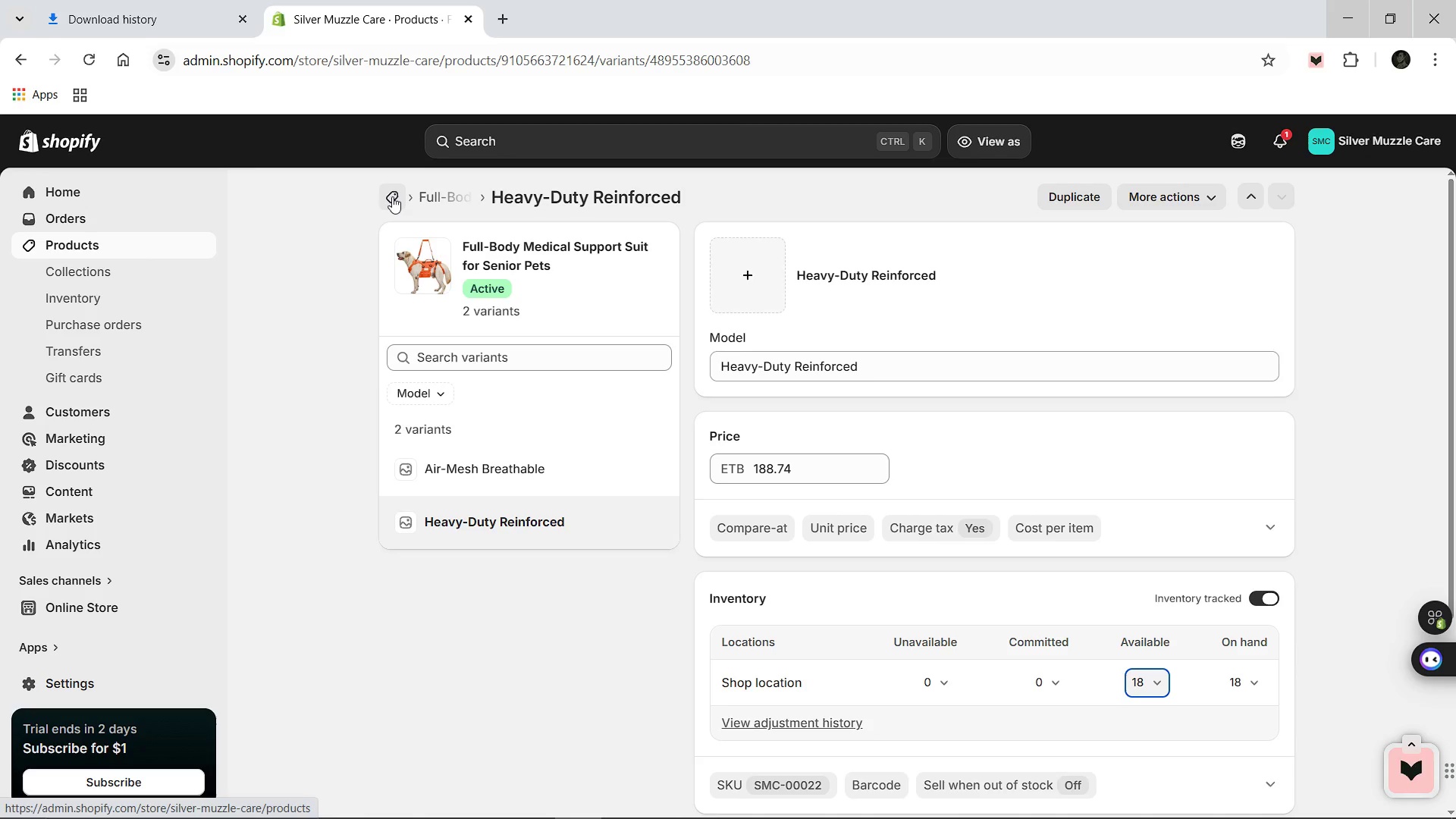 
left_click([392, 196])
 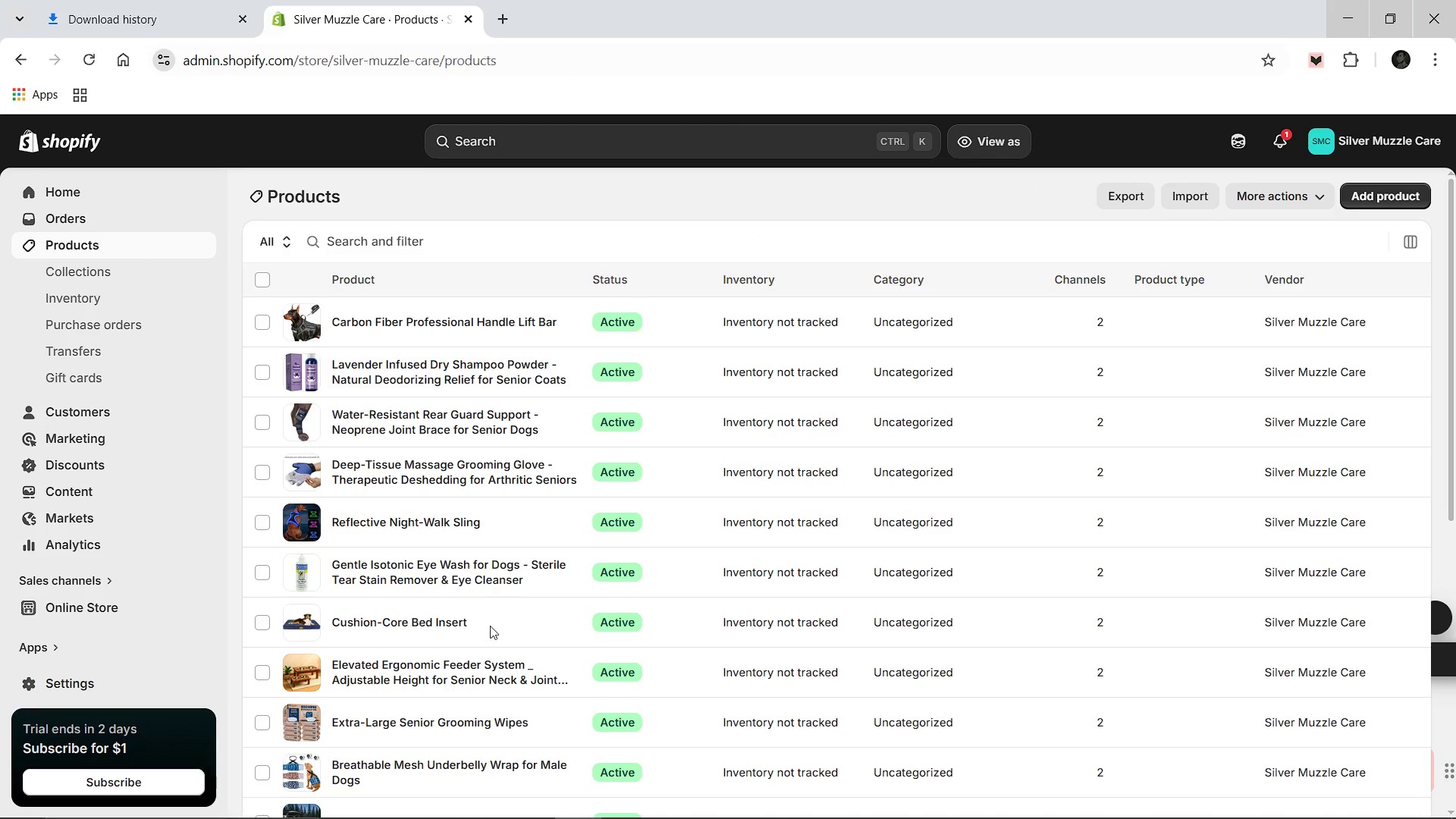 
scroll: coordinate [461, 648], scroll_direction: down, amount: 3.0
 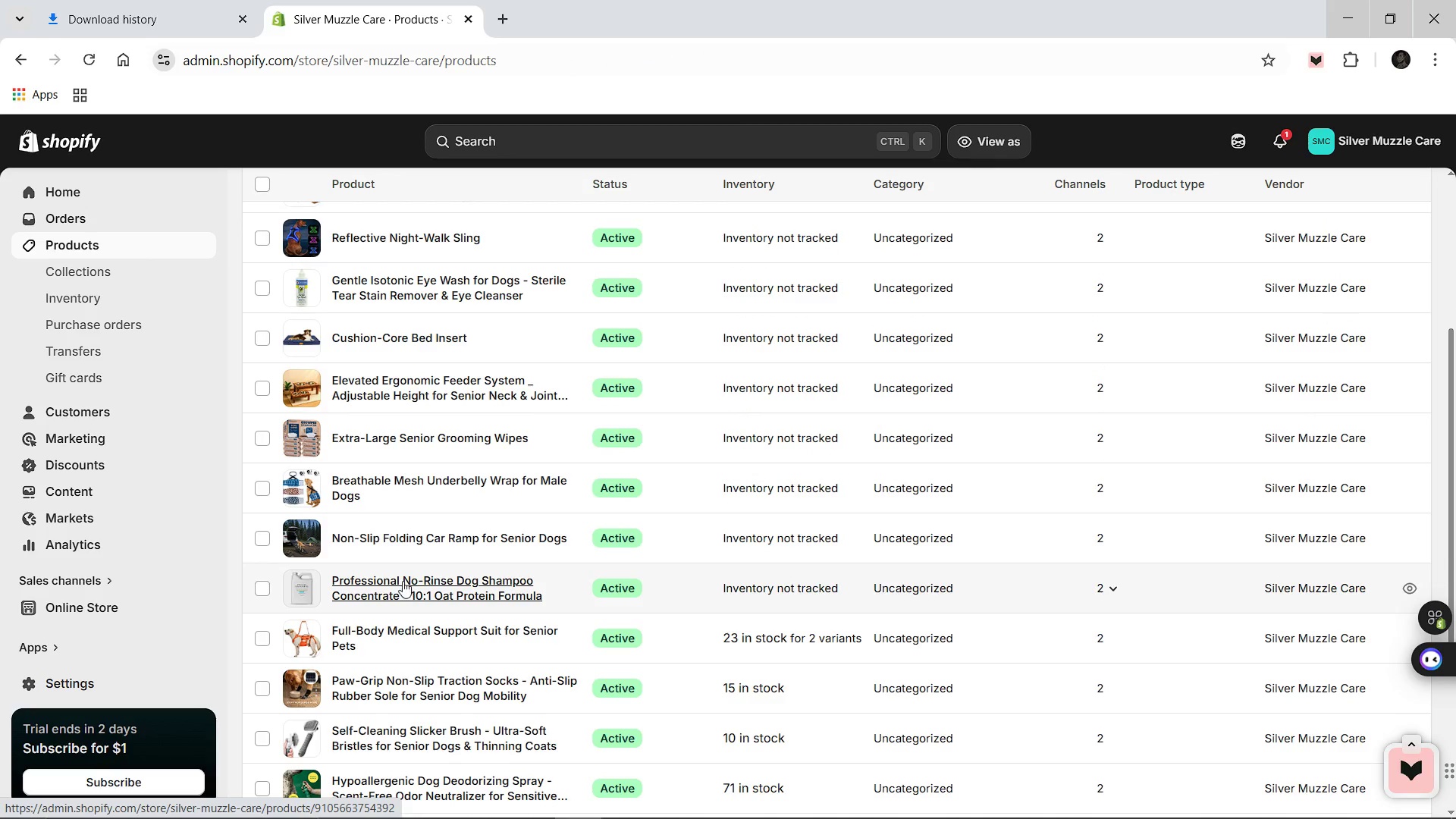 
left_click([402, 581])
 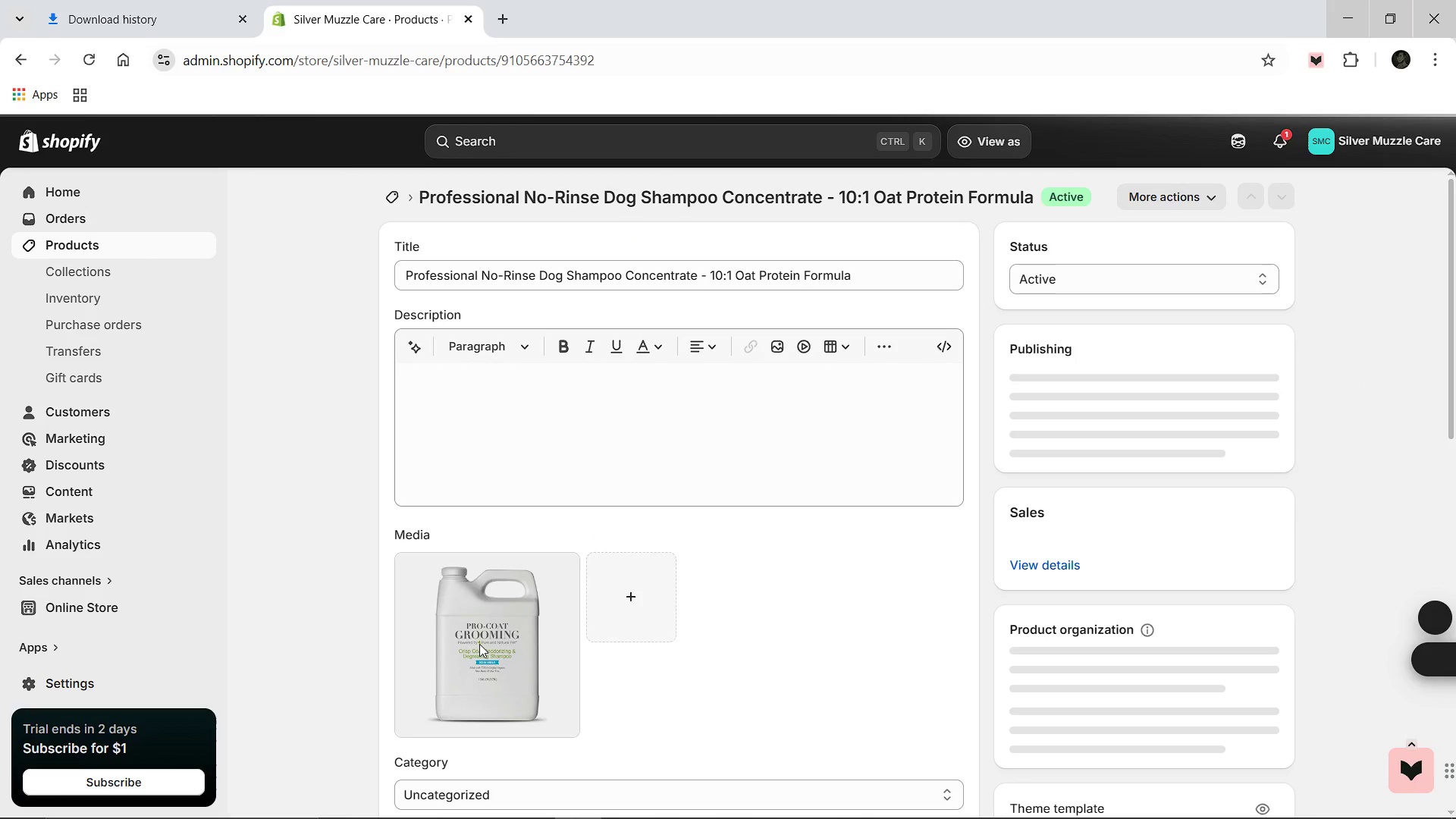 
scroll: coordinate [691, 671], scroll_direction: down, amount: 3.0
 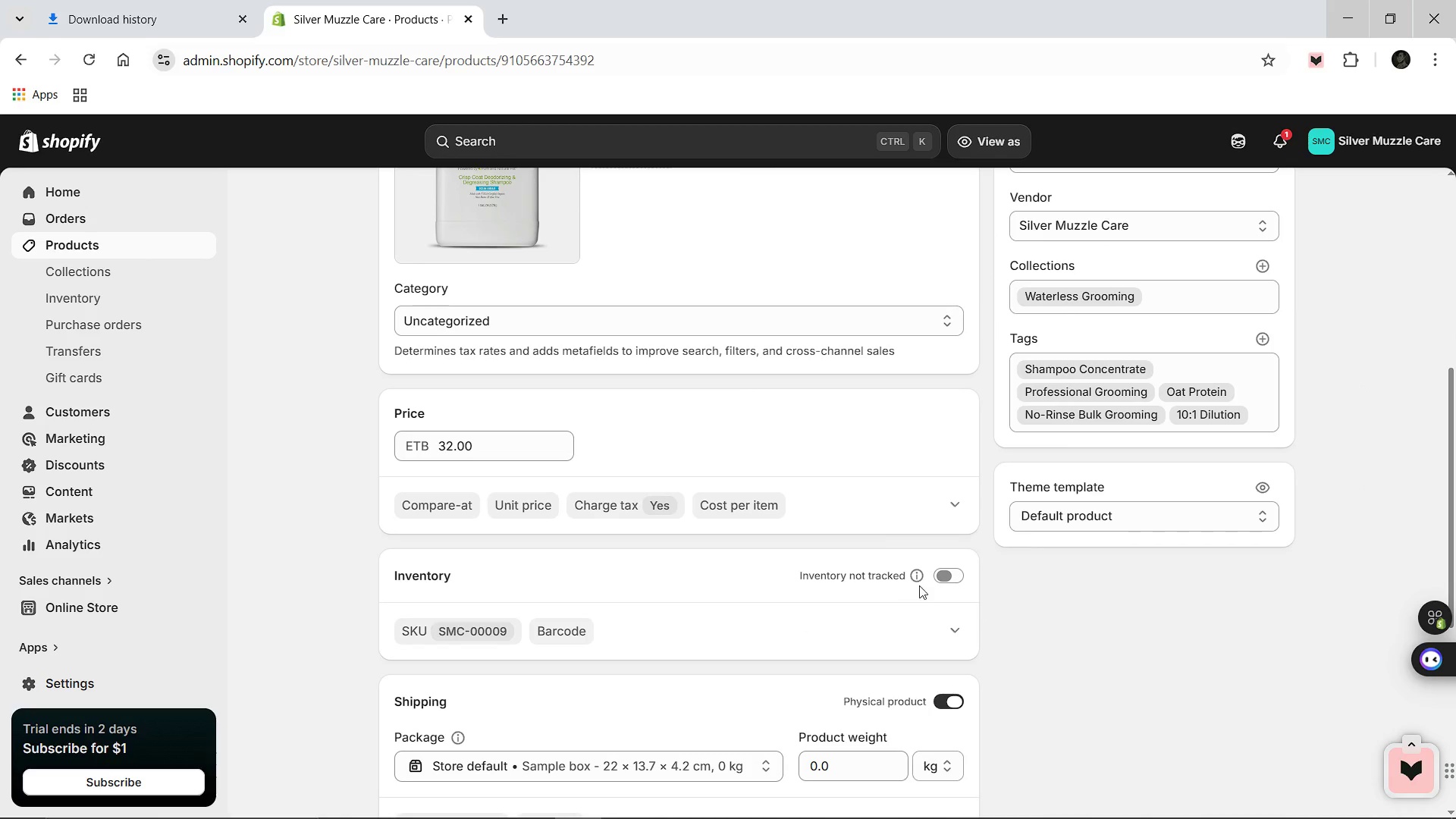 
left_click([944, 573])
 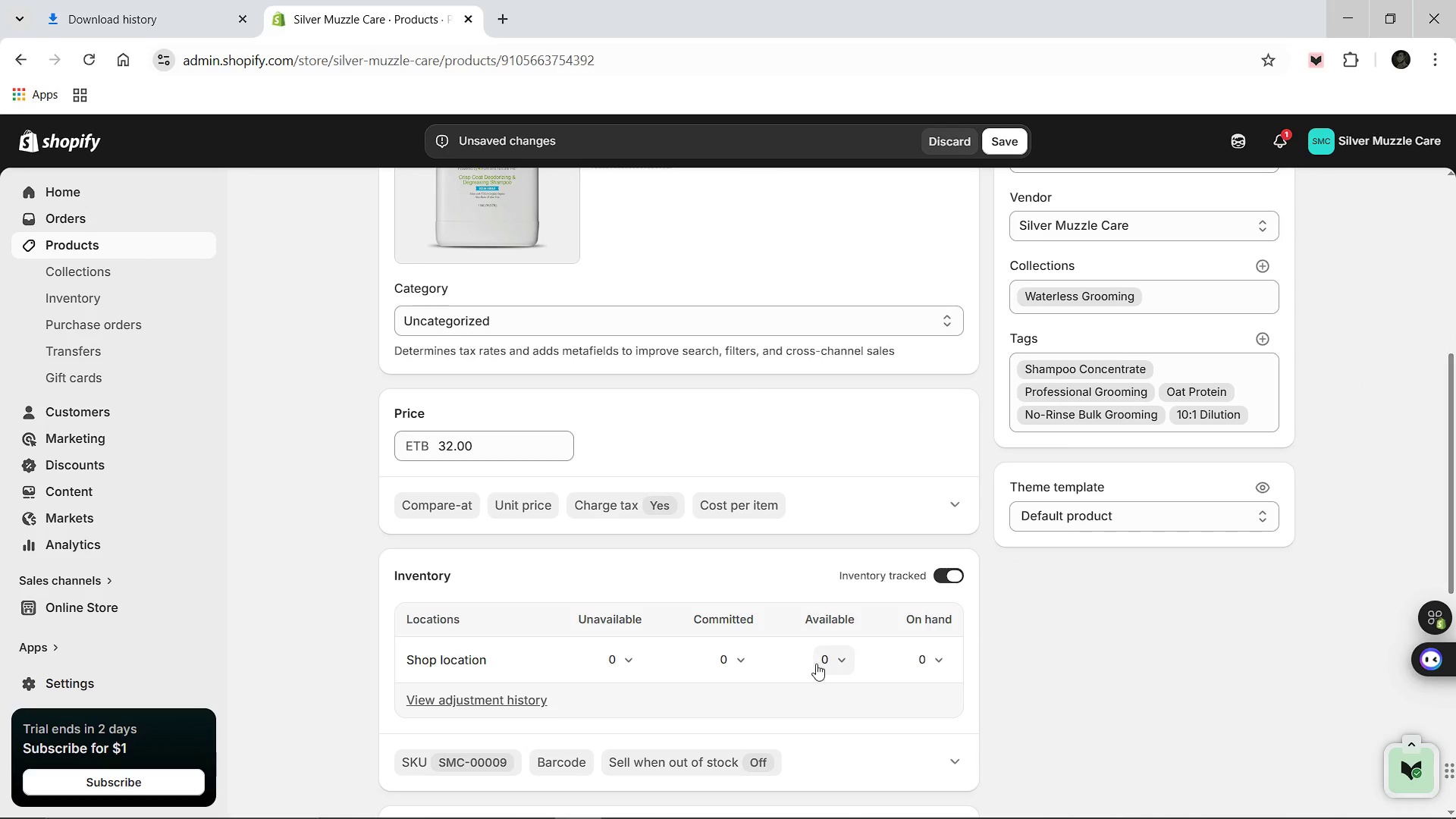 
left_click([817, 662])
 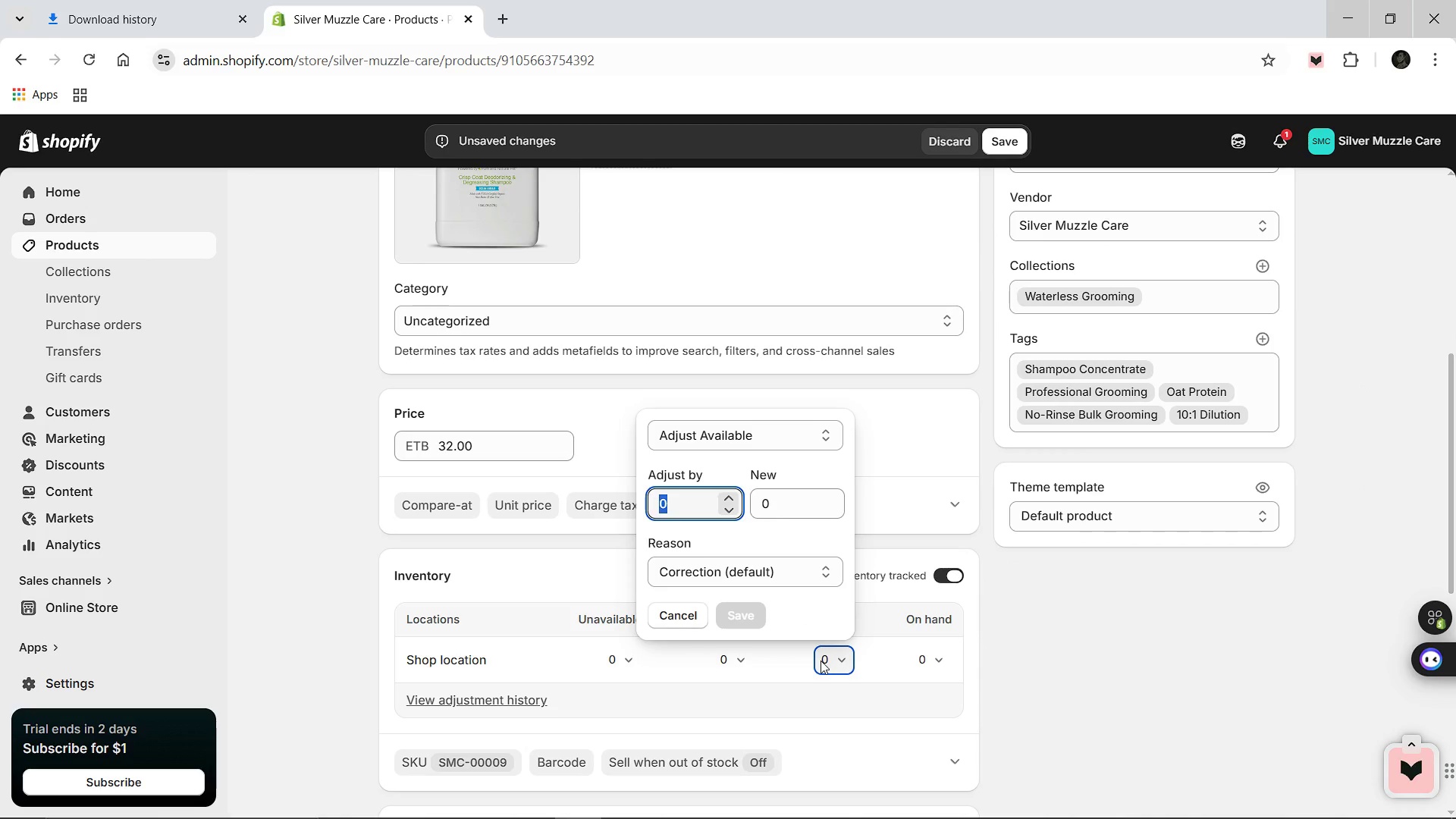 
type(25)
 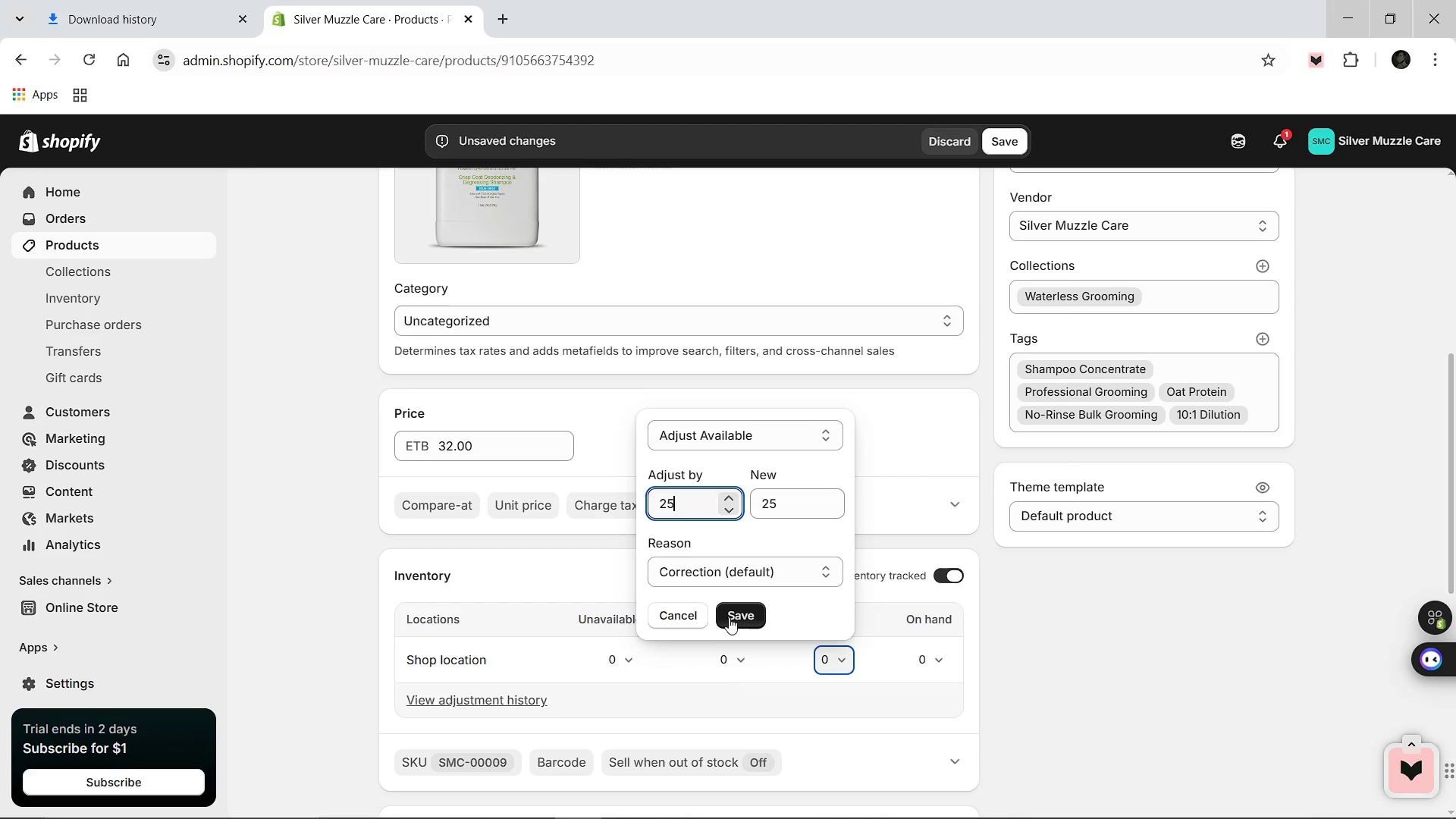 
left_click([728, 616])
 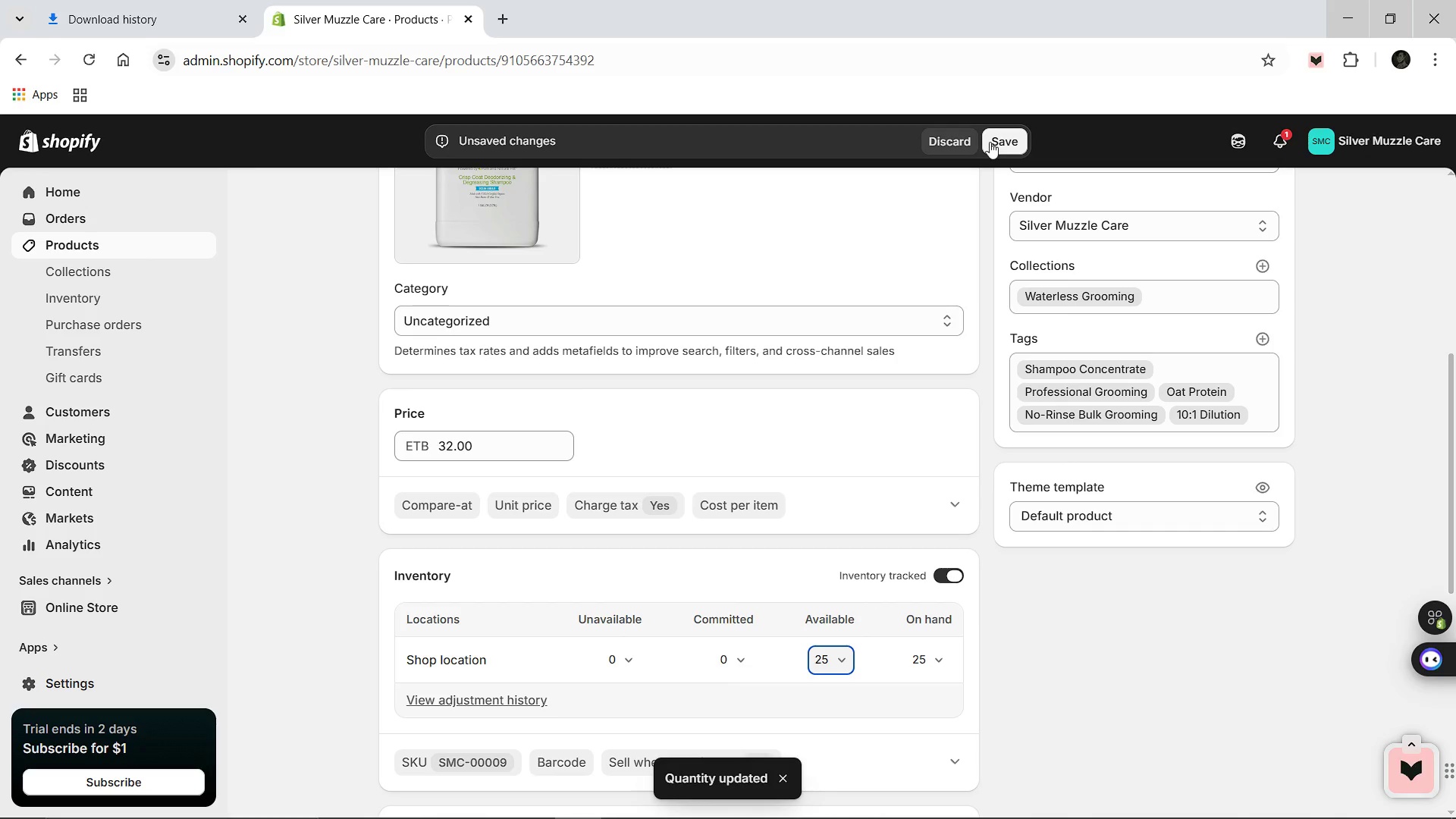 
left_click([990, 143])
 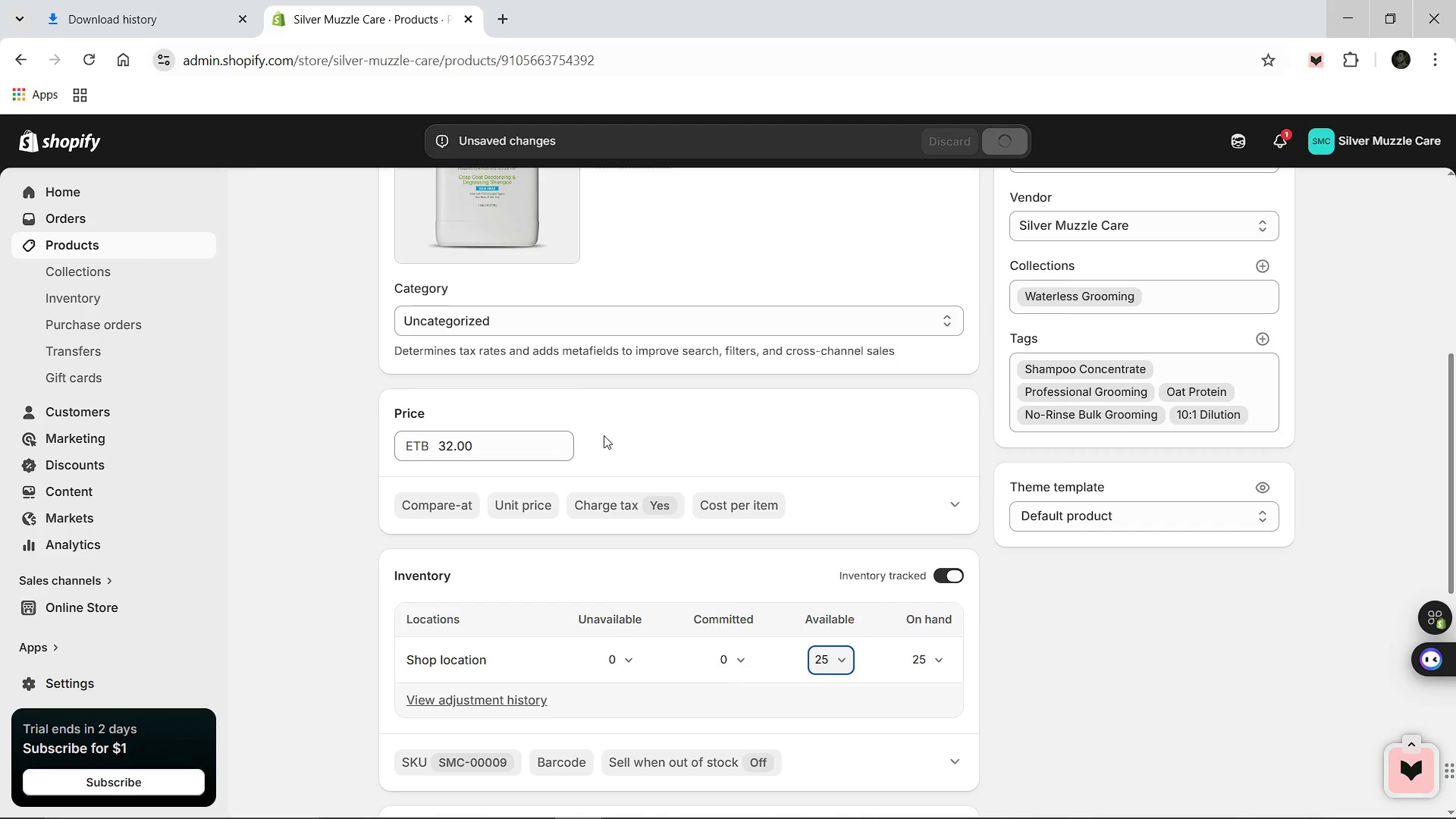 
wait(5.62)
 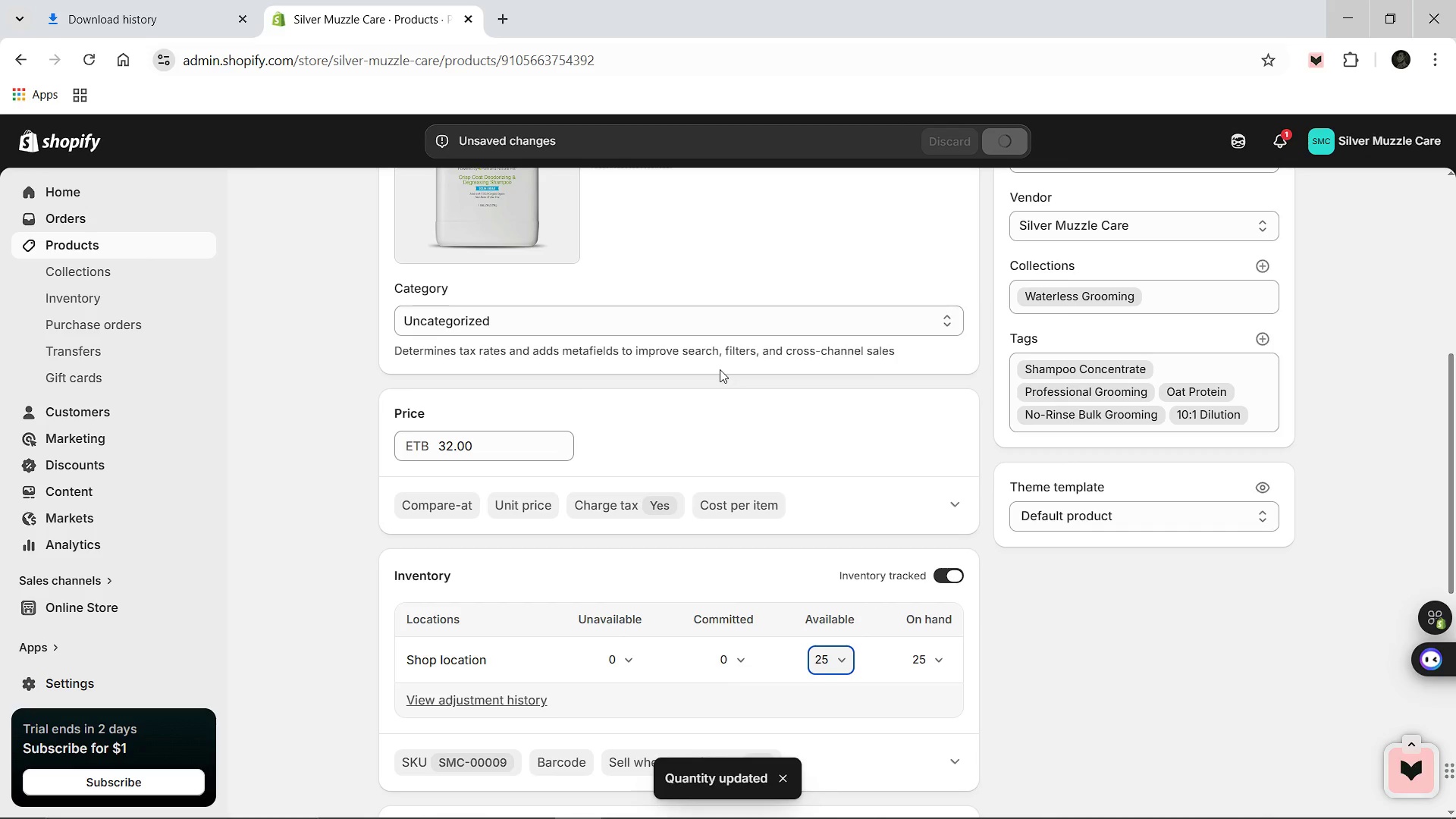 
scroll: coordinate [603, 435], scroll_direction: up, amount: 8.0
 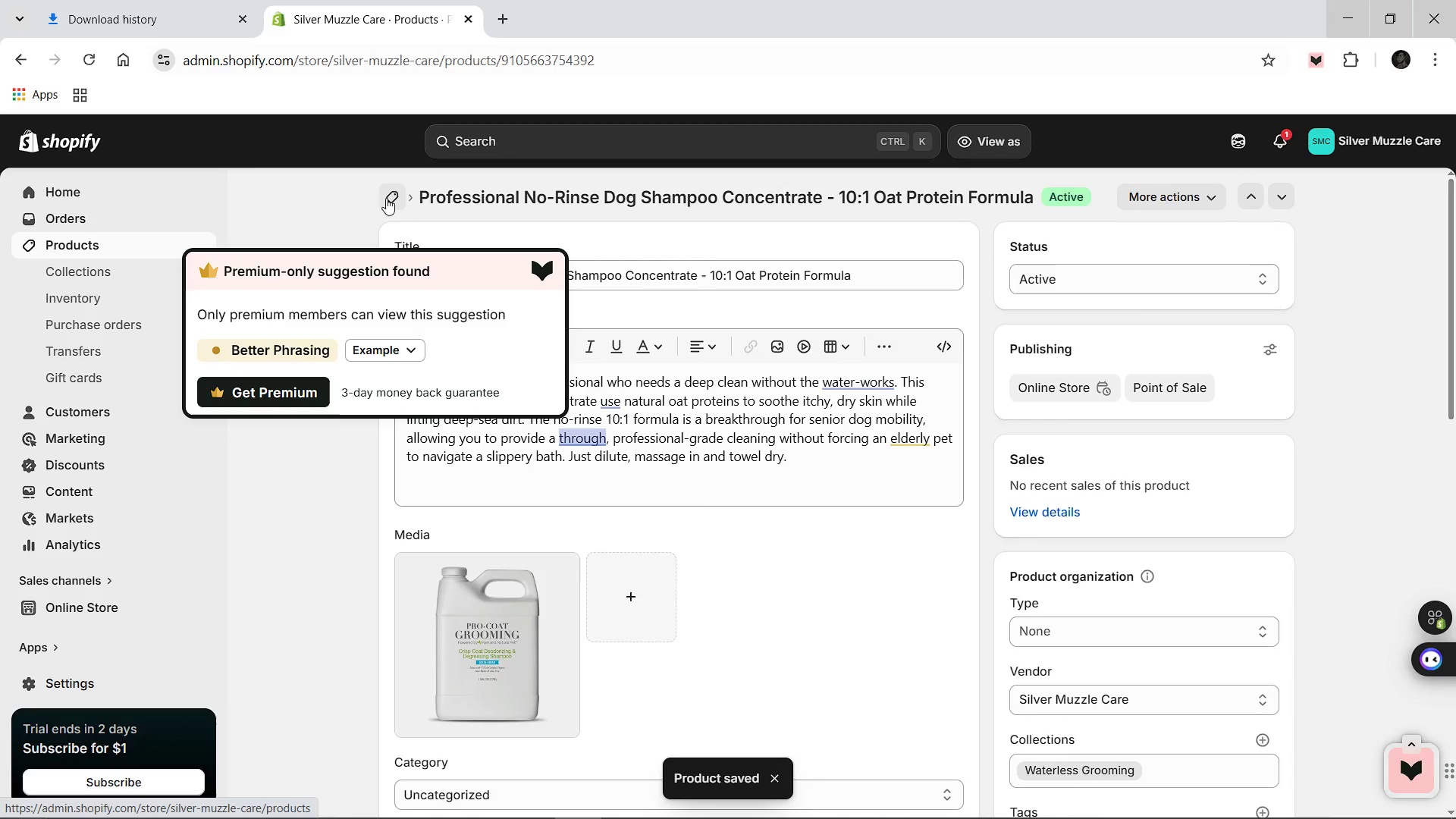 
left_click([397, 196])
 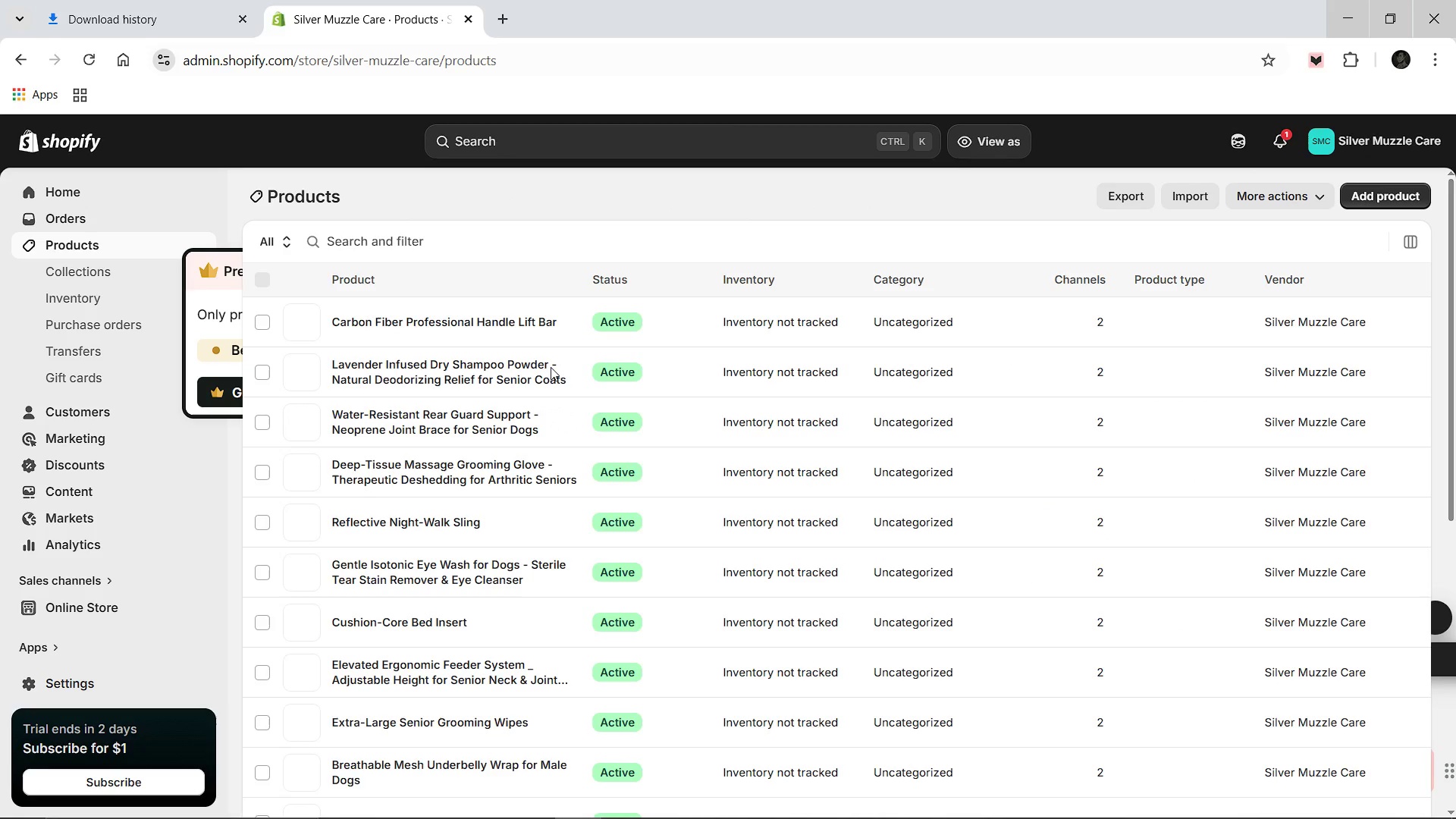 
scroll: coordinate [444, 614], scroll_direction: down, amount: 2.0
 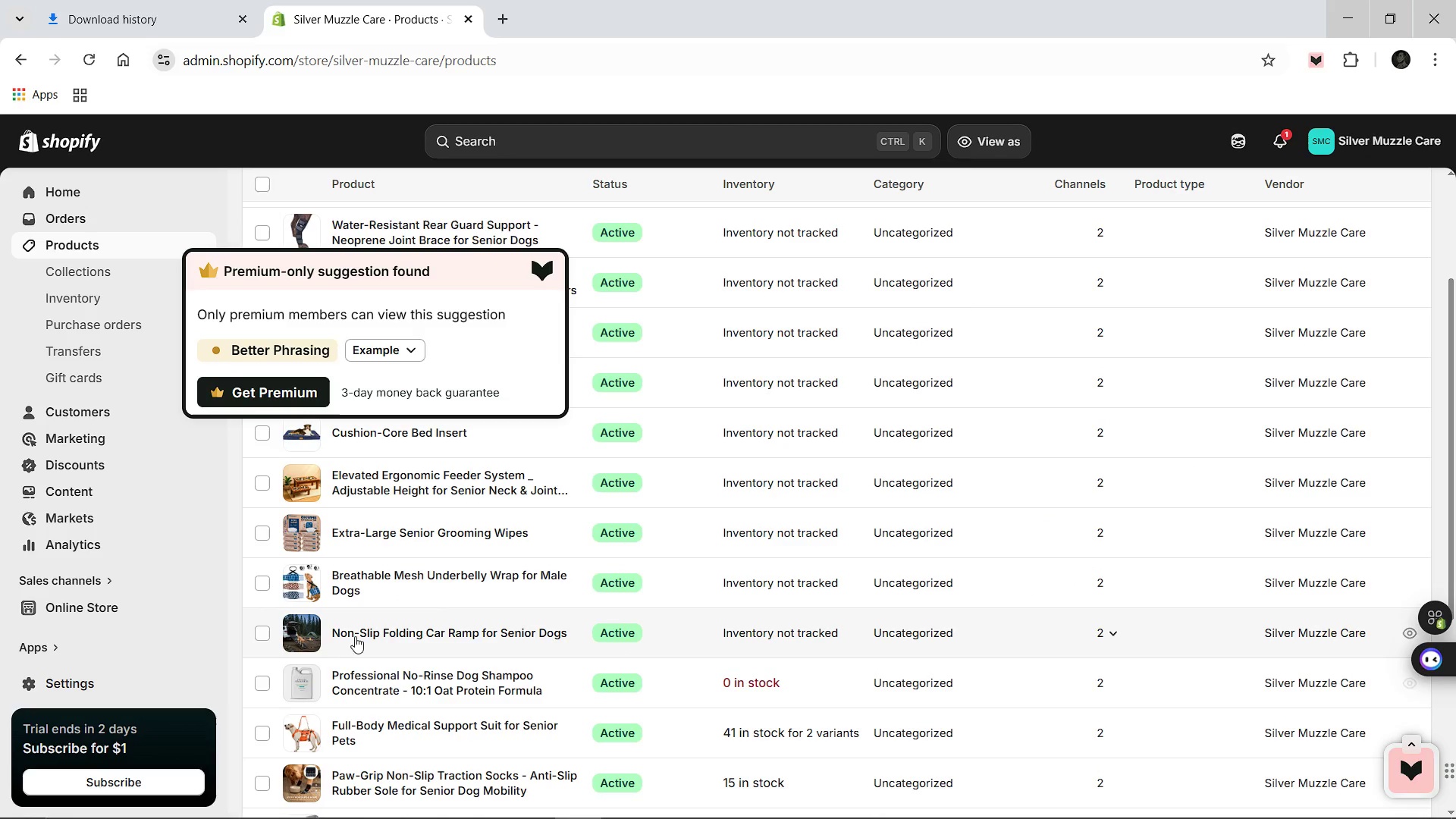 
left_click([356, 633])
 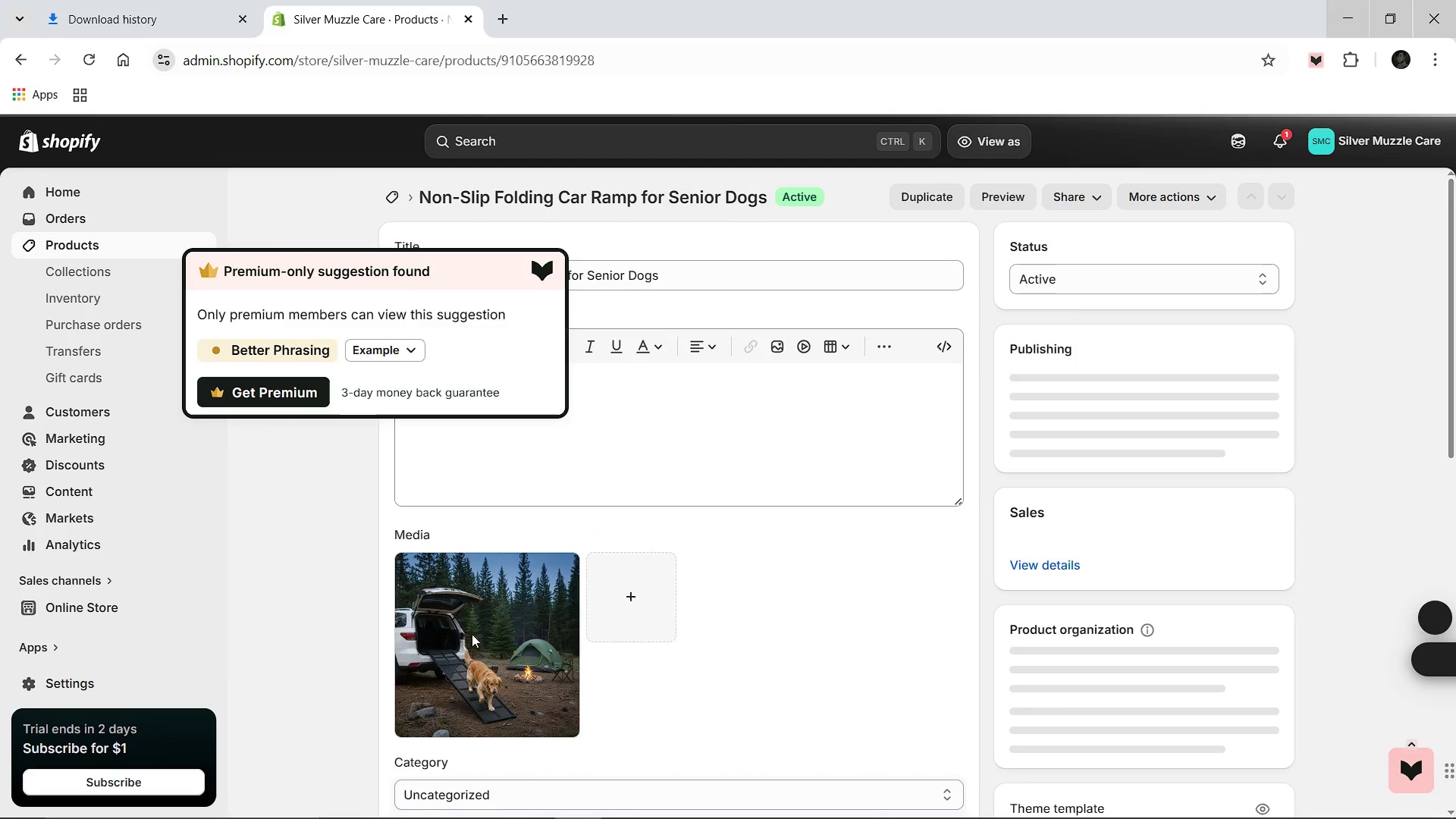 
scroll: coordinate [719, 671], scroll_direction: down, amount: 5.0
 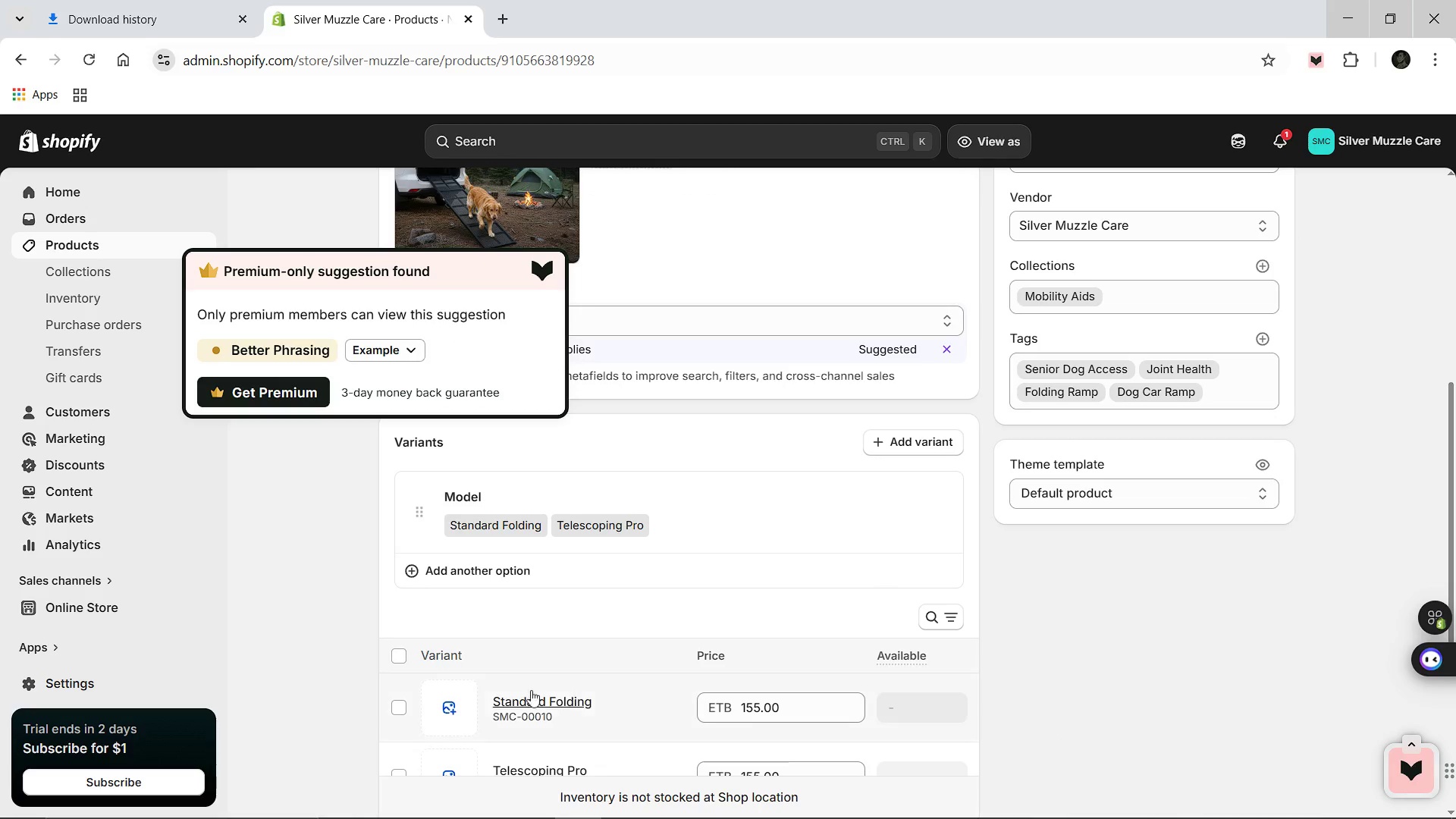 
left_click([531, 696])
 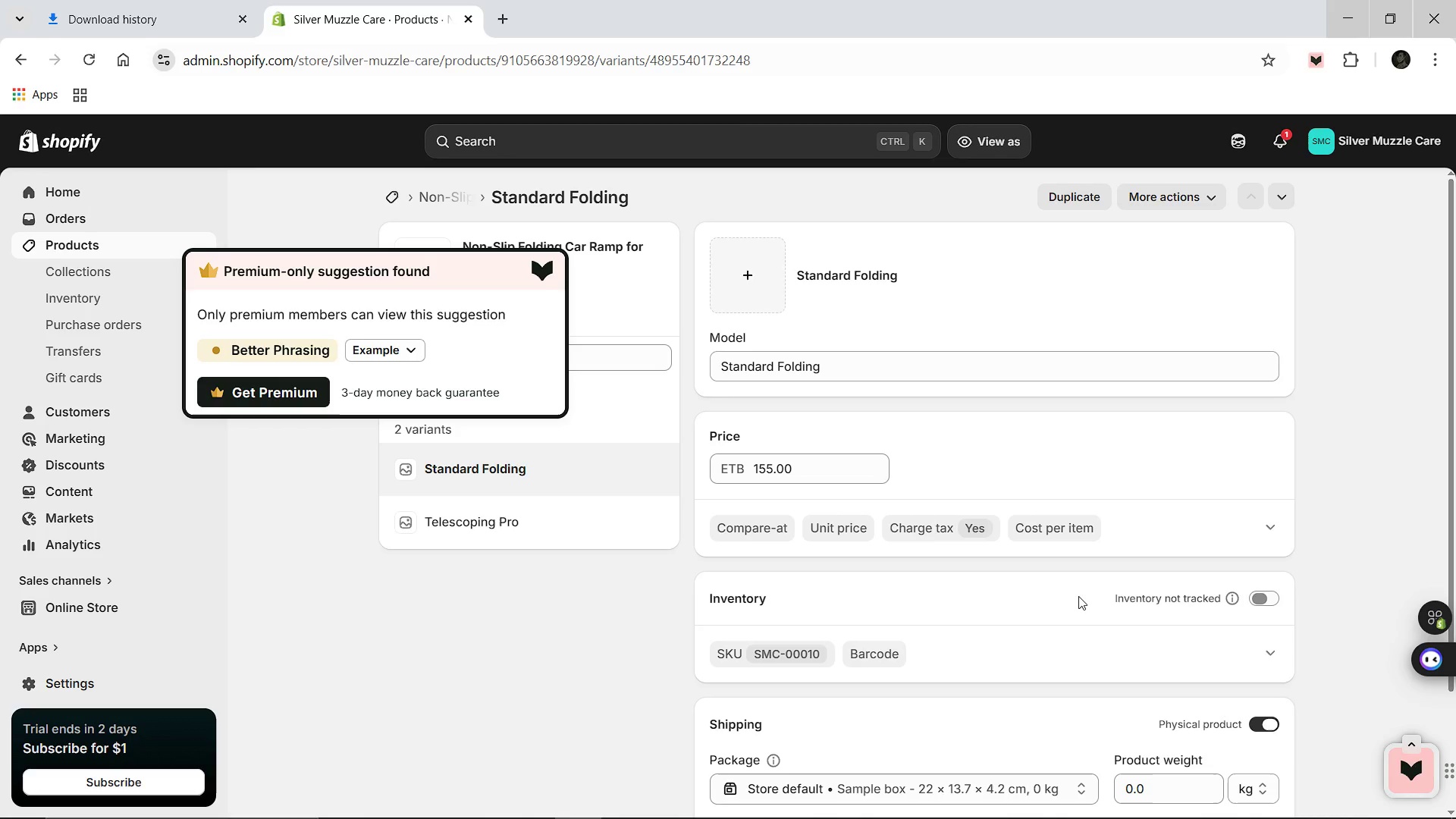 
wait(6.12)
 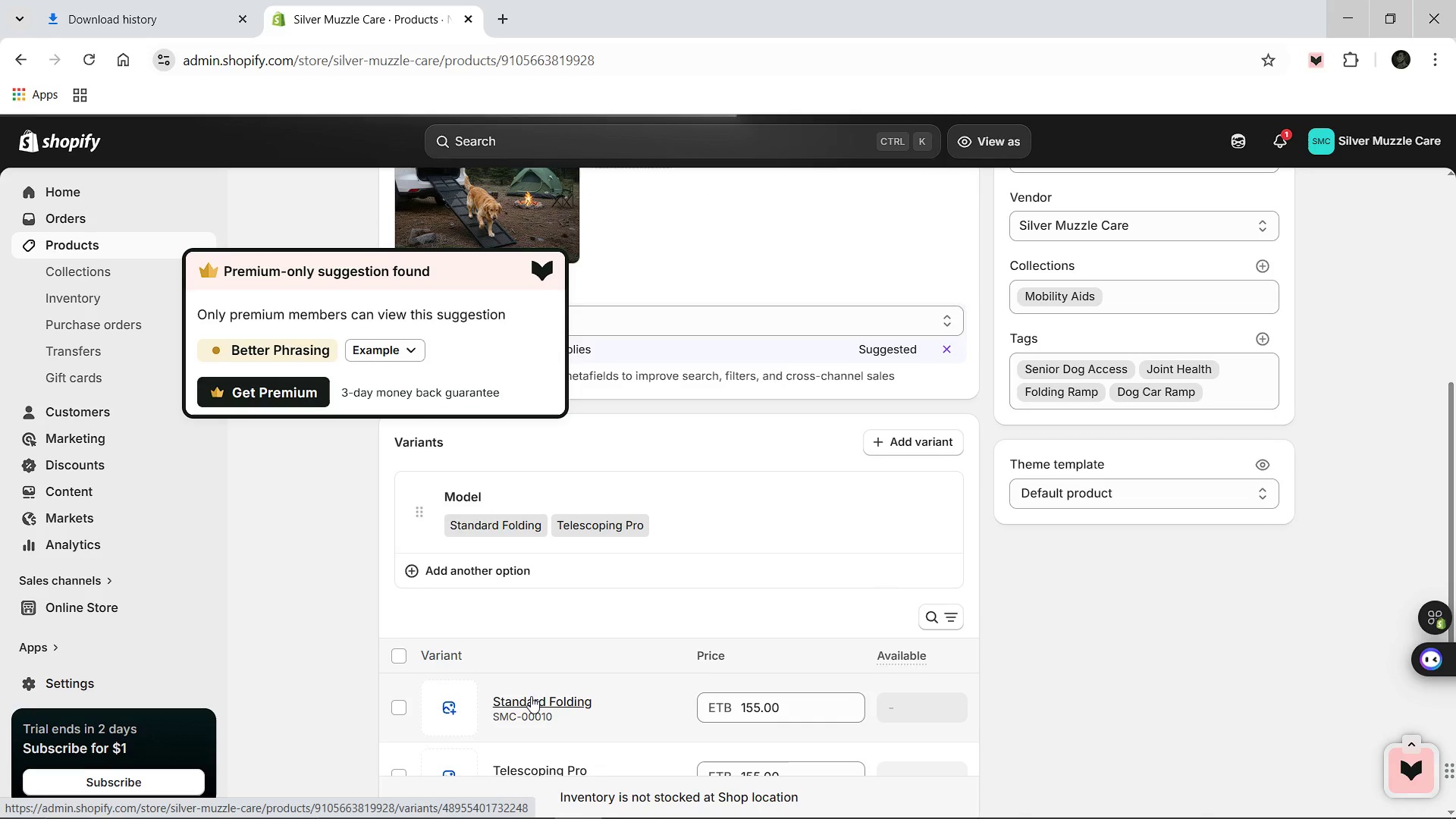 
left_click([1263, 594])
 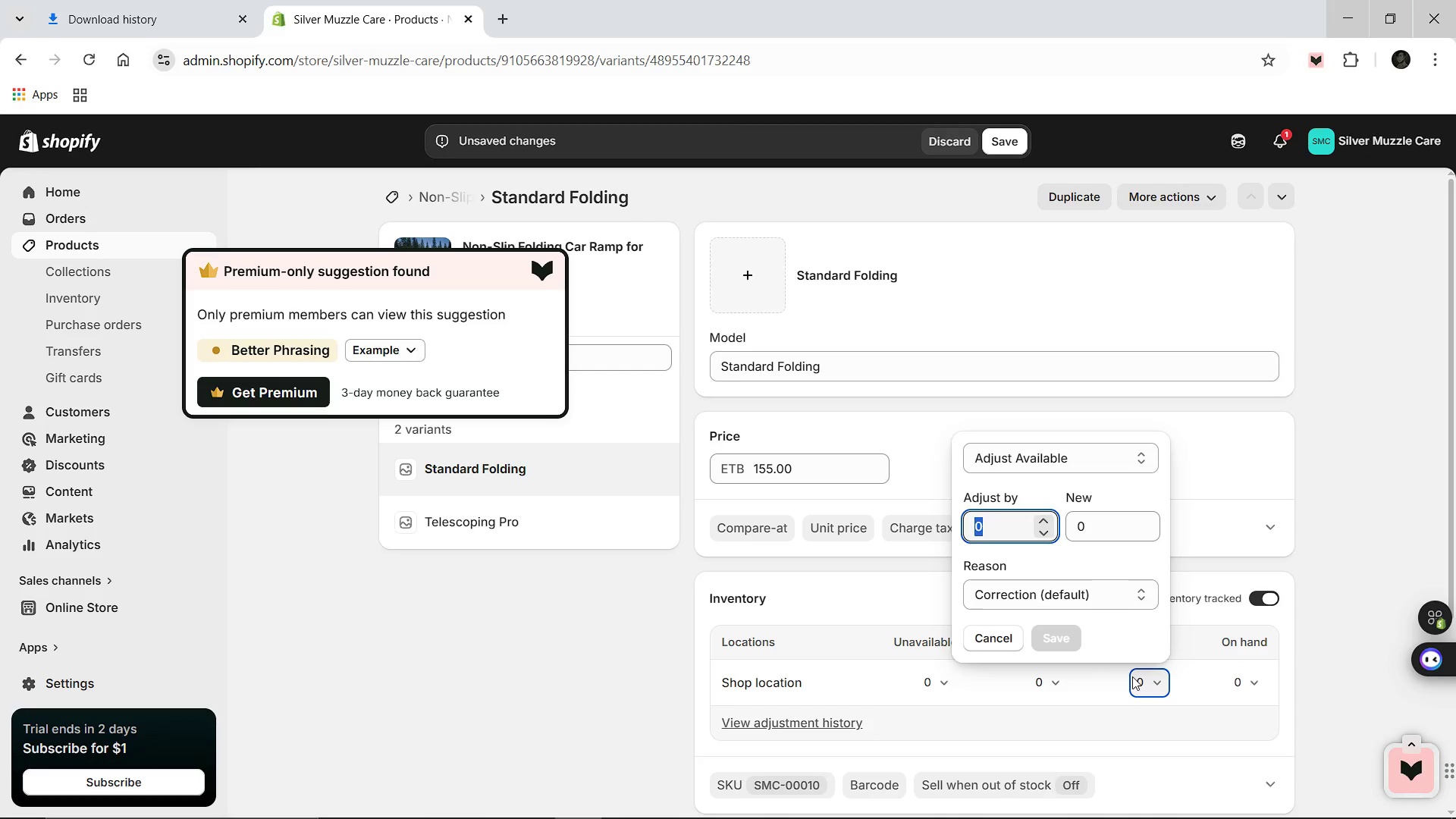 
type(20)
 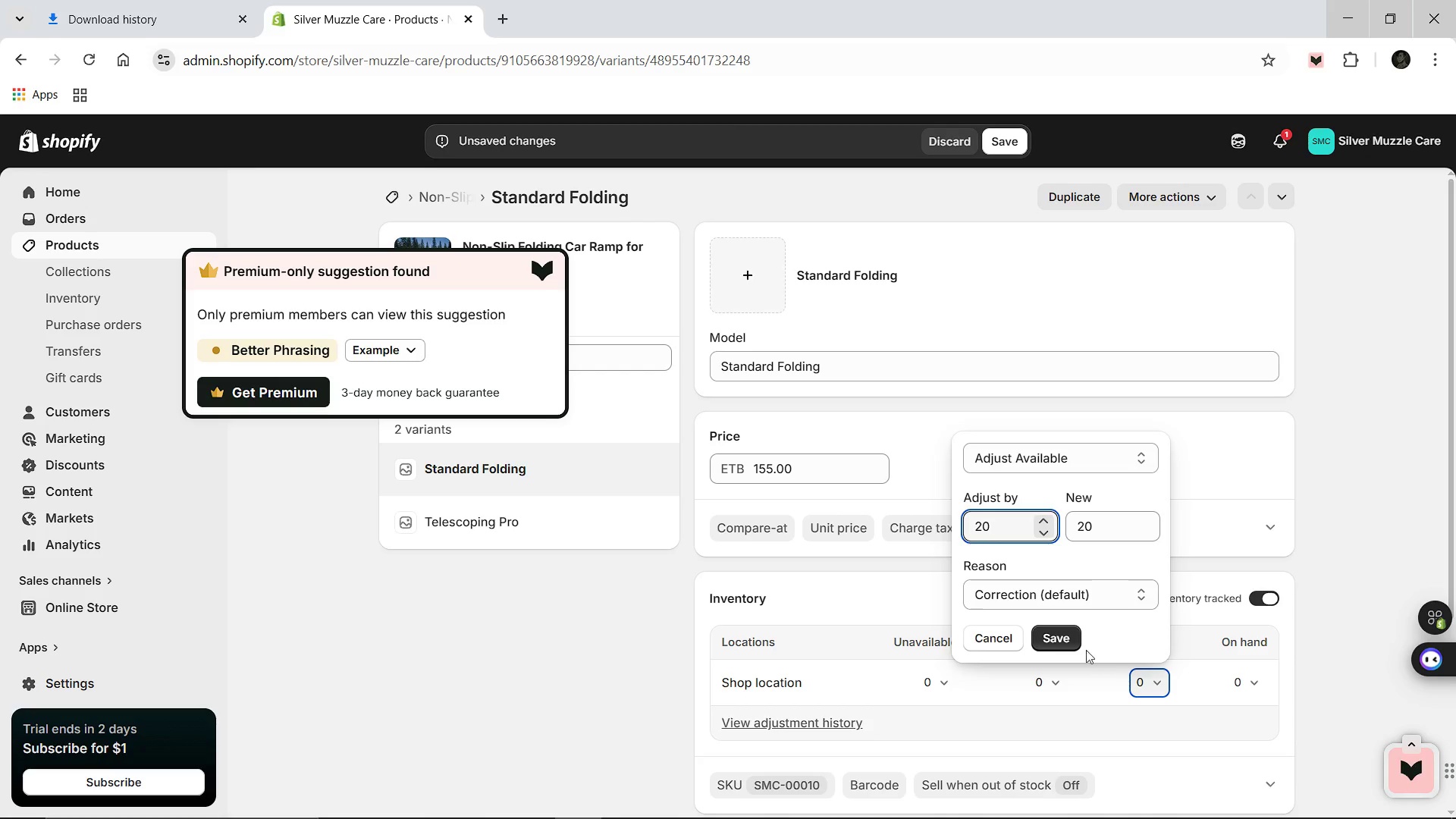 
left_click([1056, 642])
 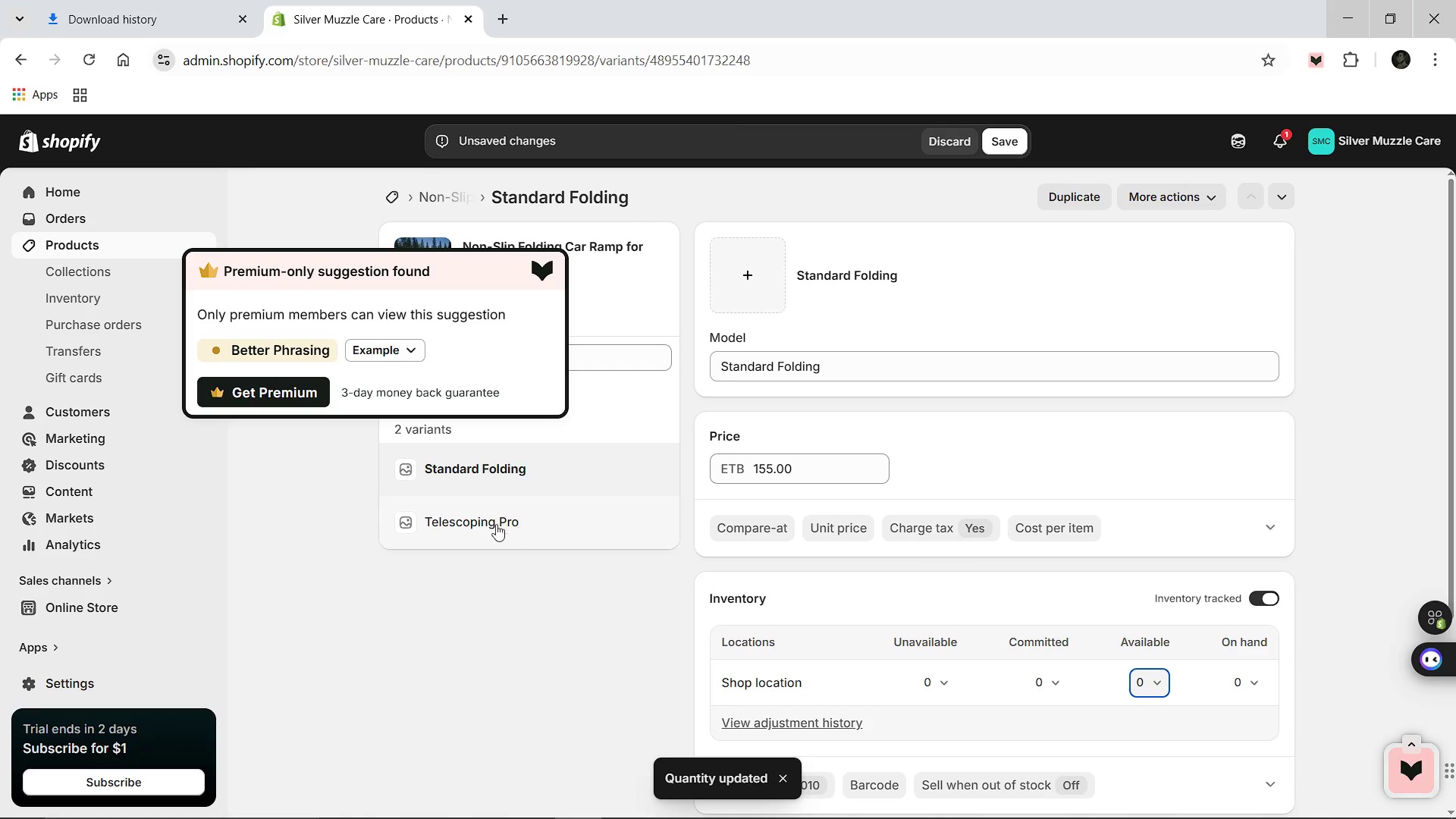 
left_click([490, 516])
 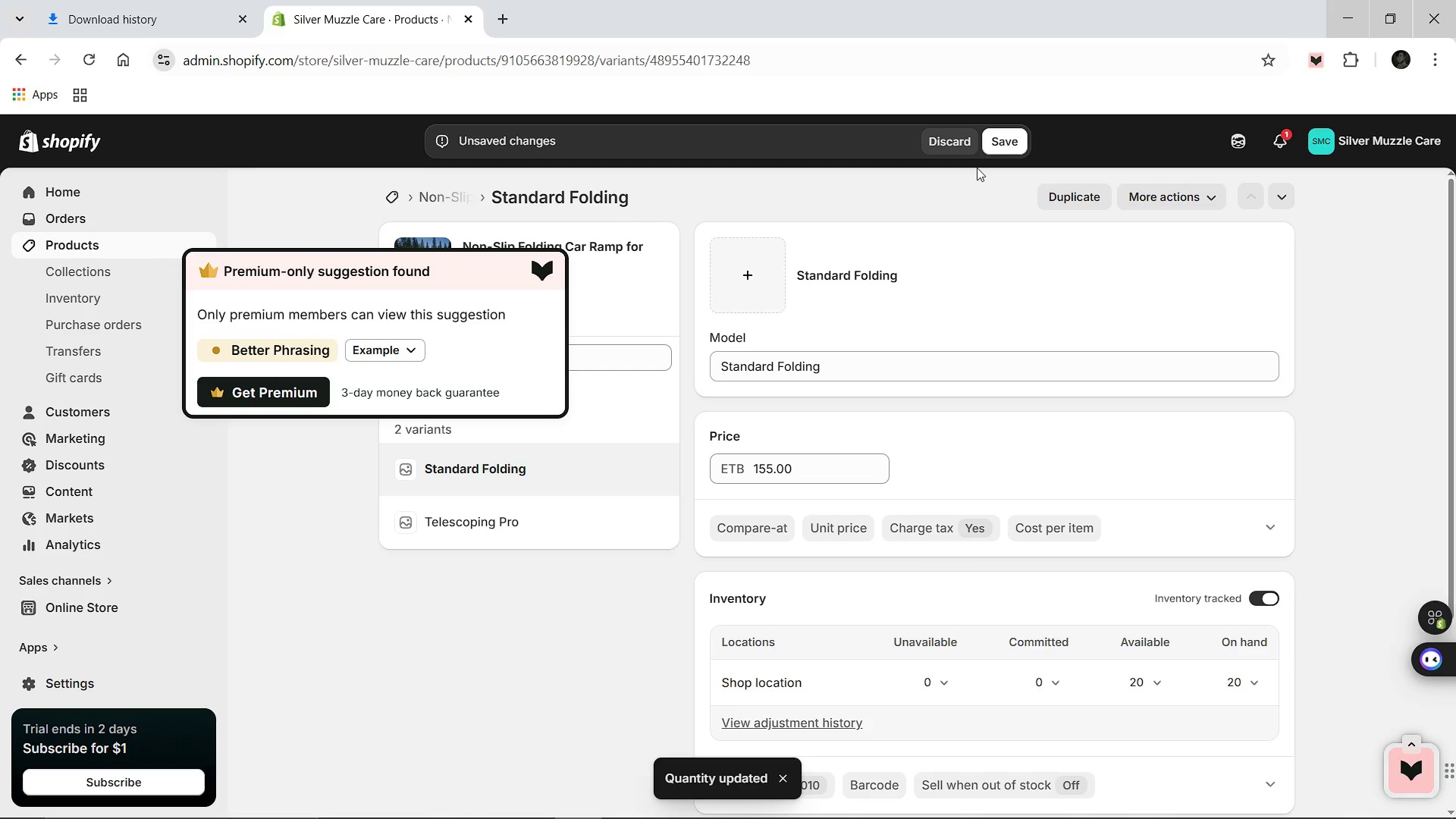 
left_click([1006, 145])
 